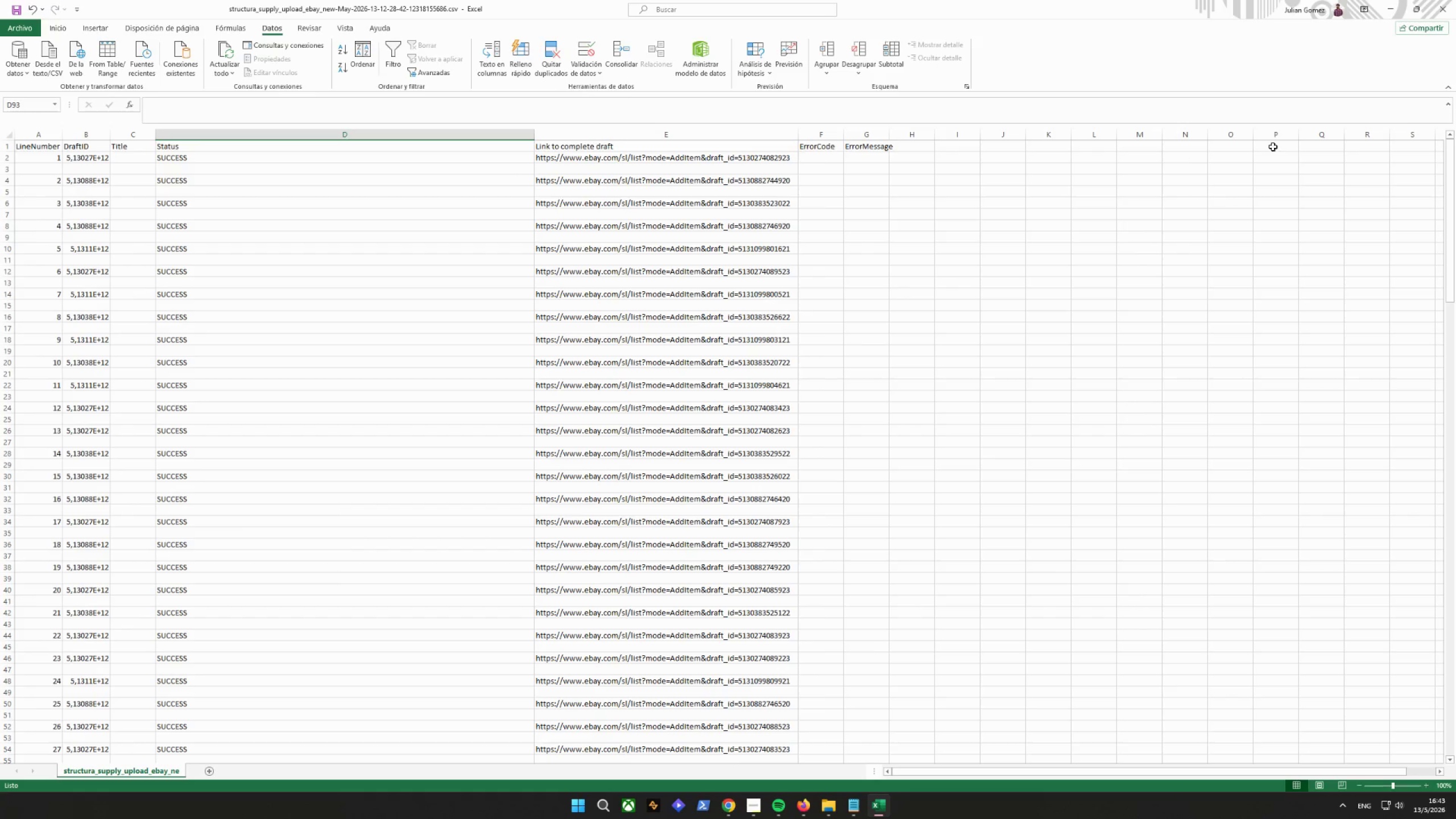 
left_click([1437, 5])
 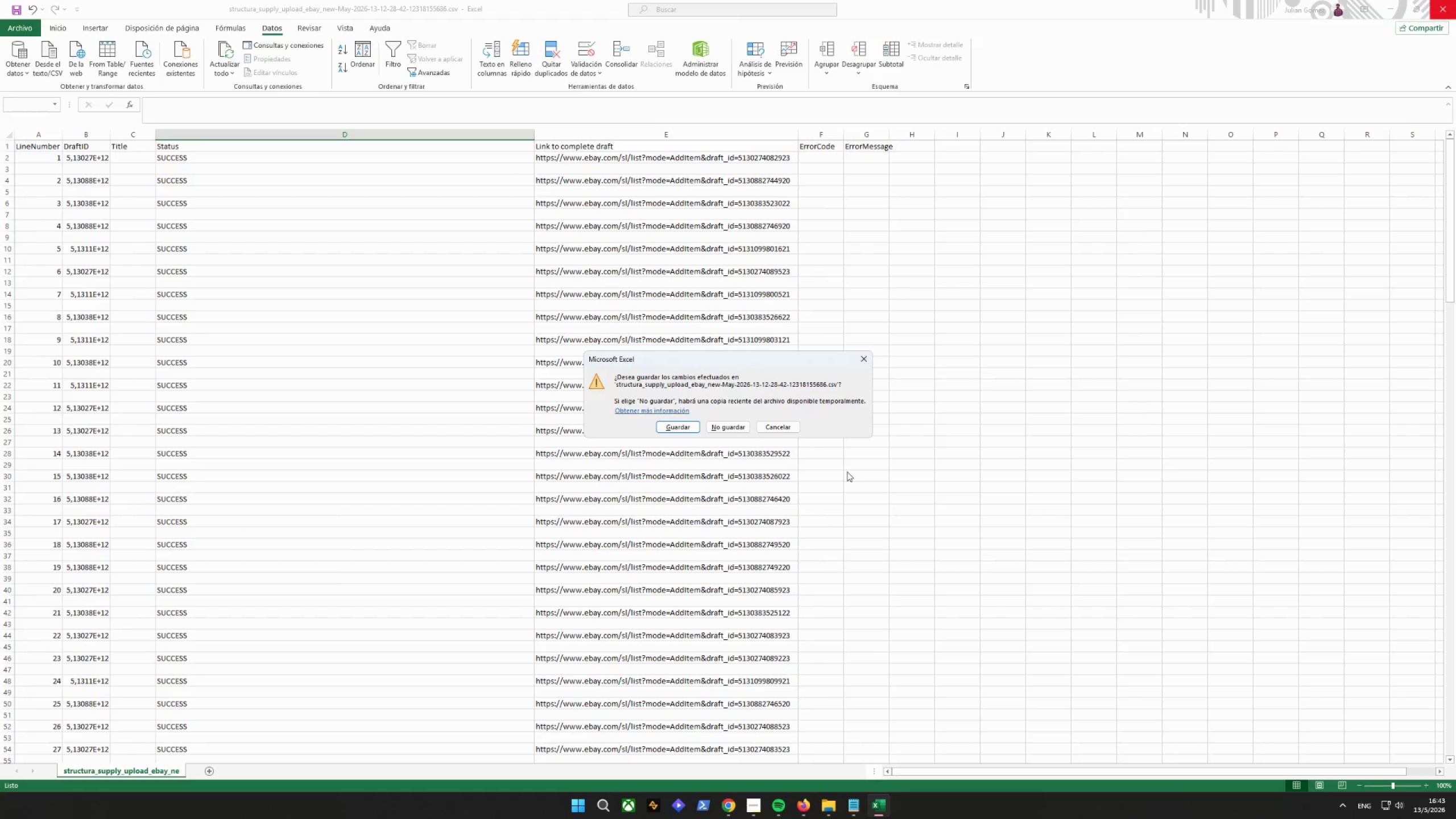 
left_click([739, 427])
 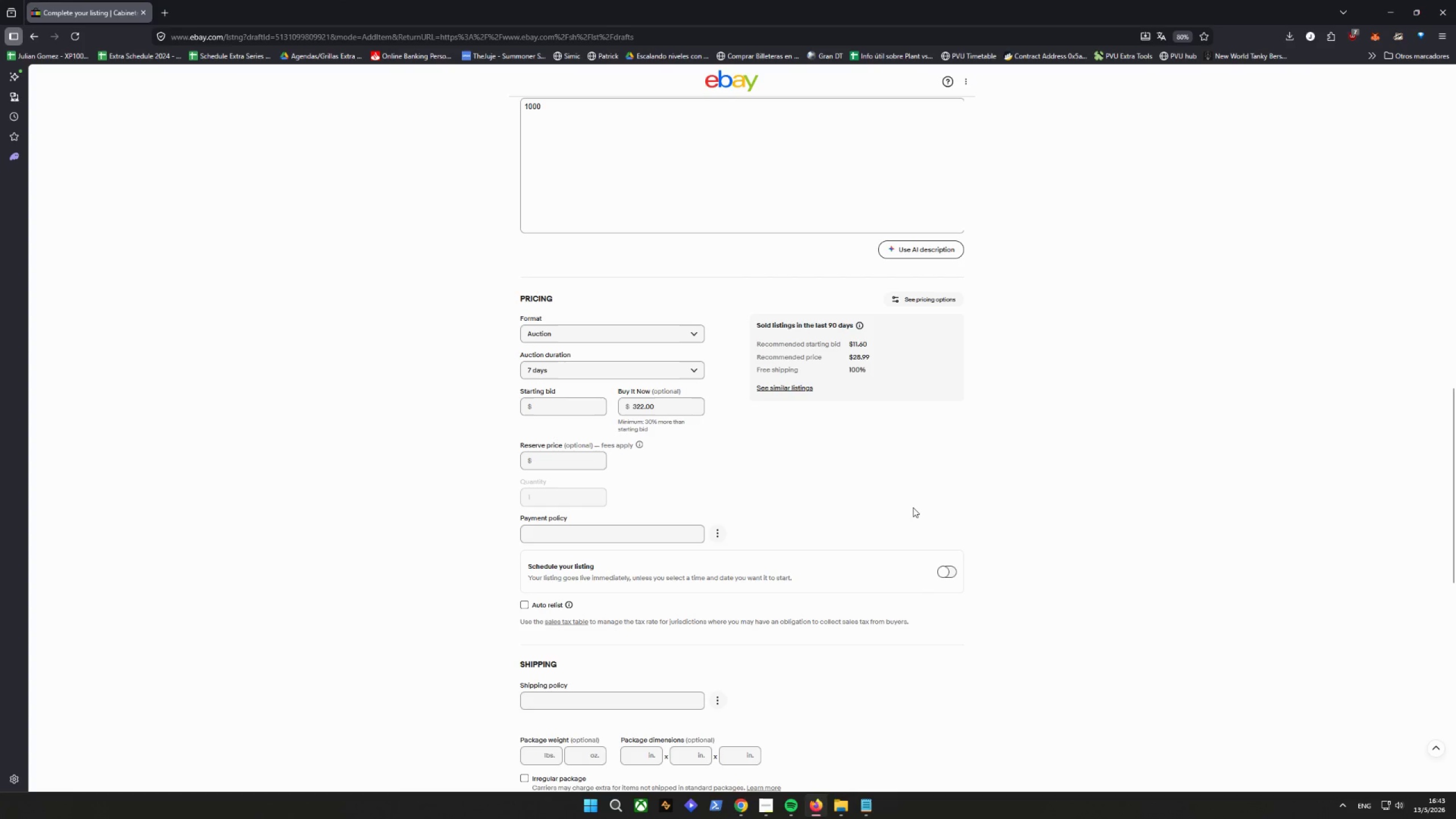 
left_click([845, 495])
 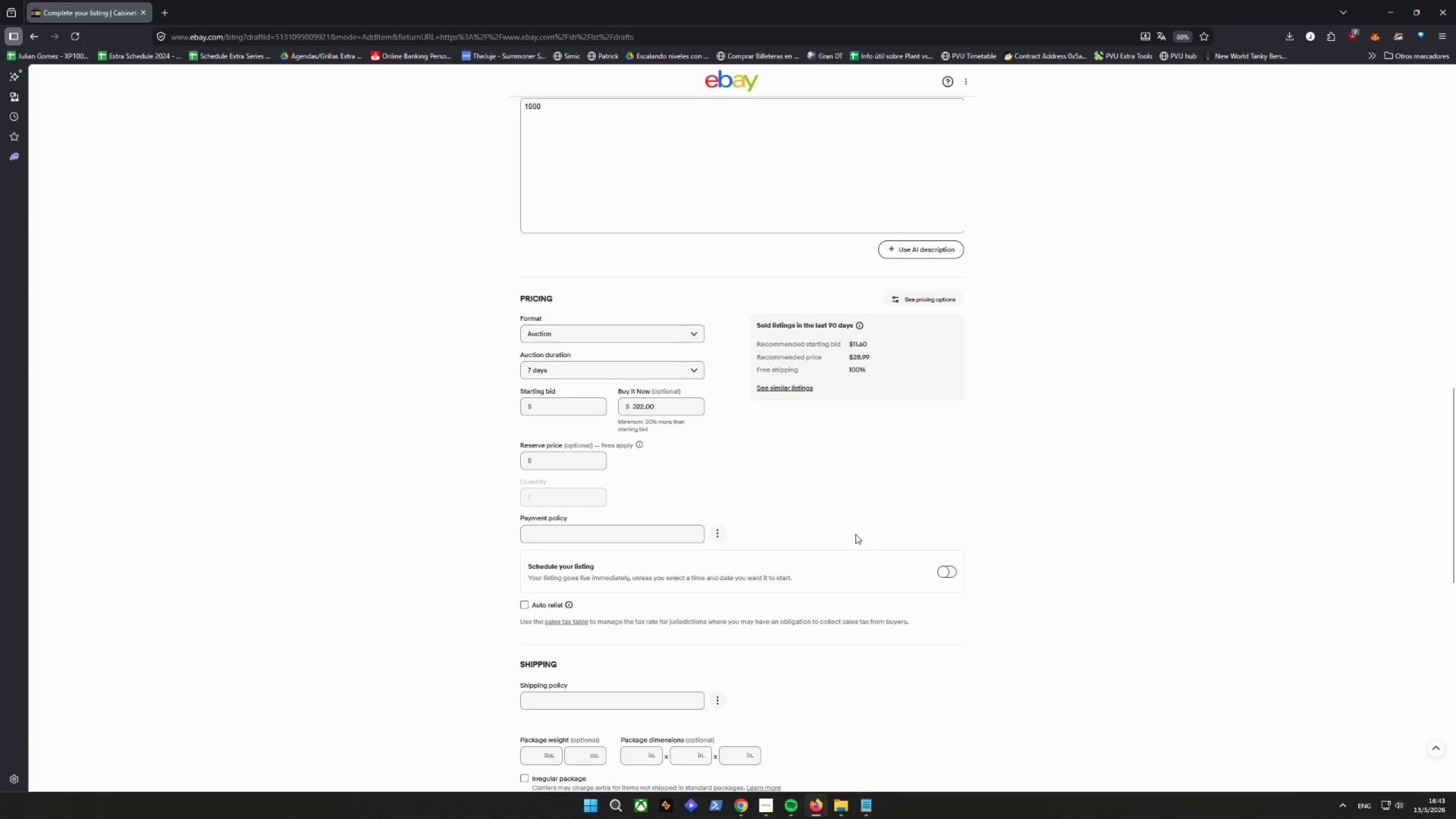 
wait(12.74)
 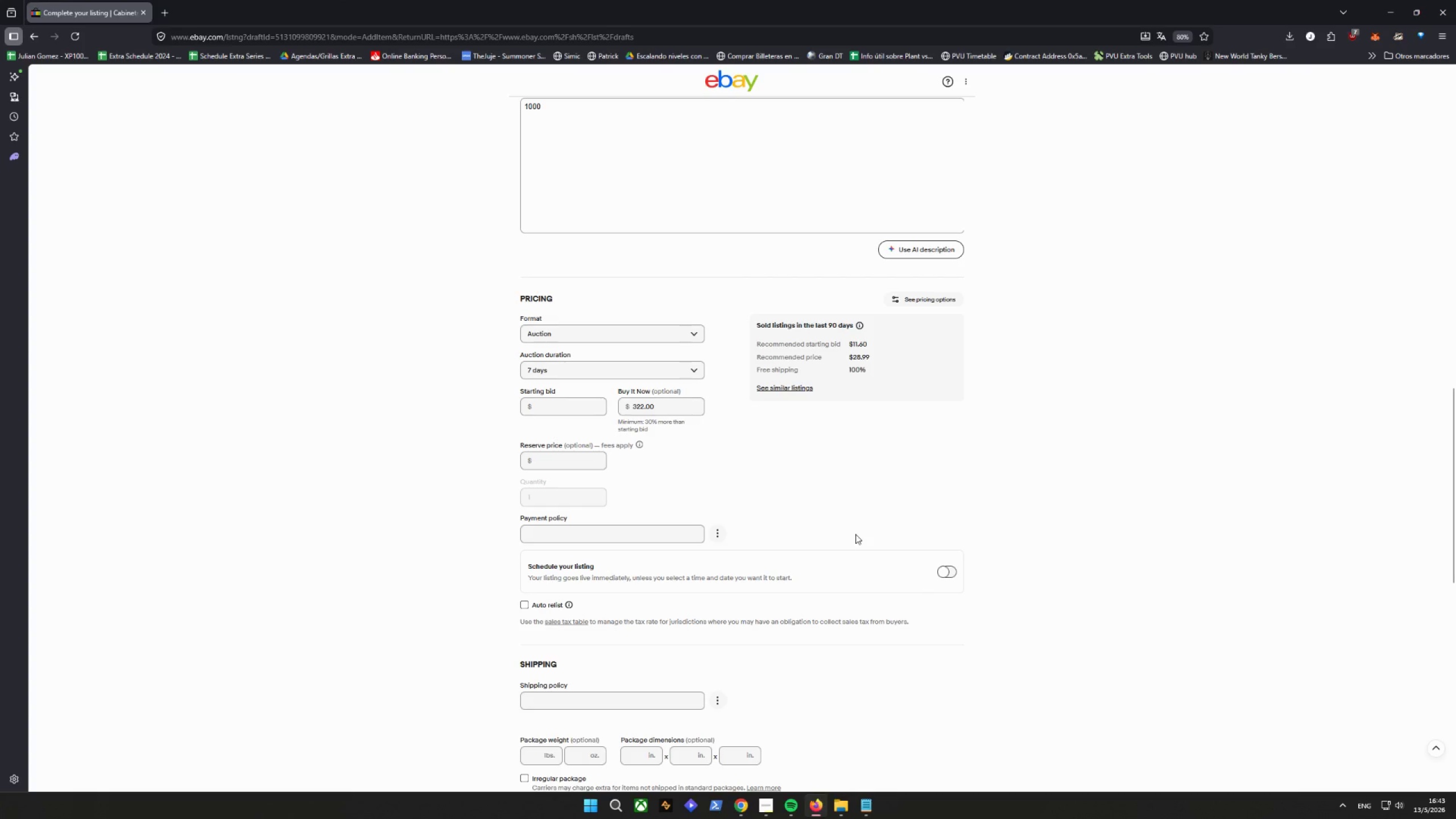 
left_click([691, 475])
 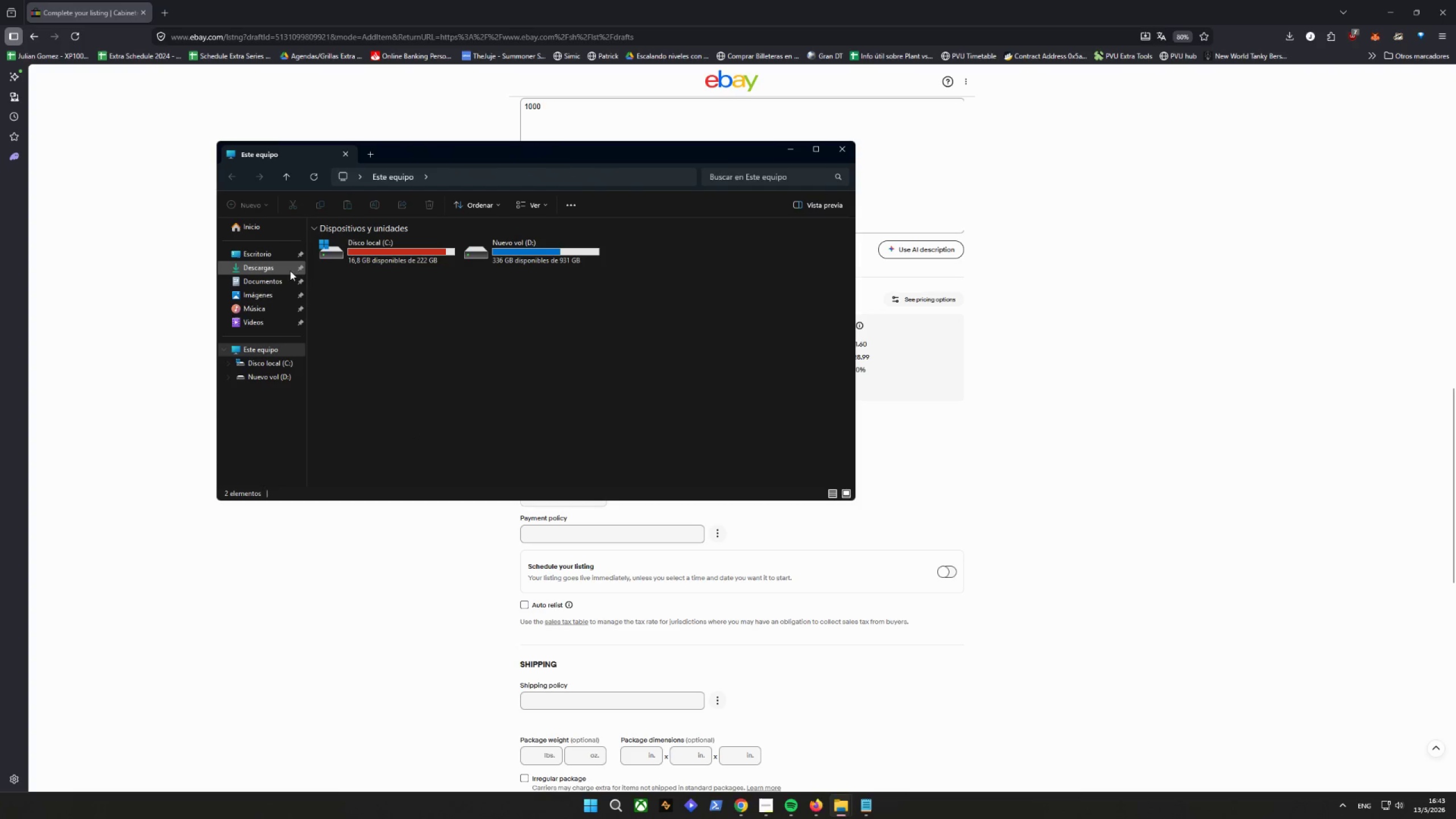 
left_click([260, 287])
 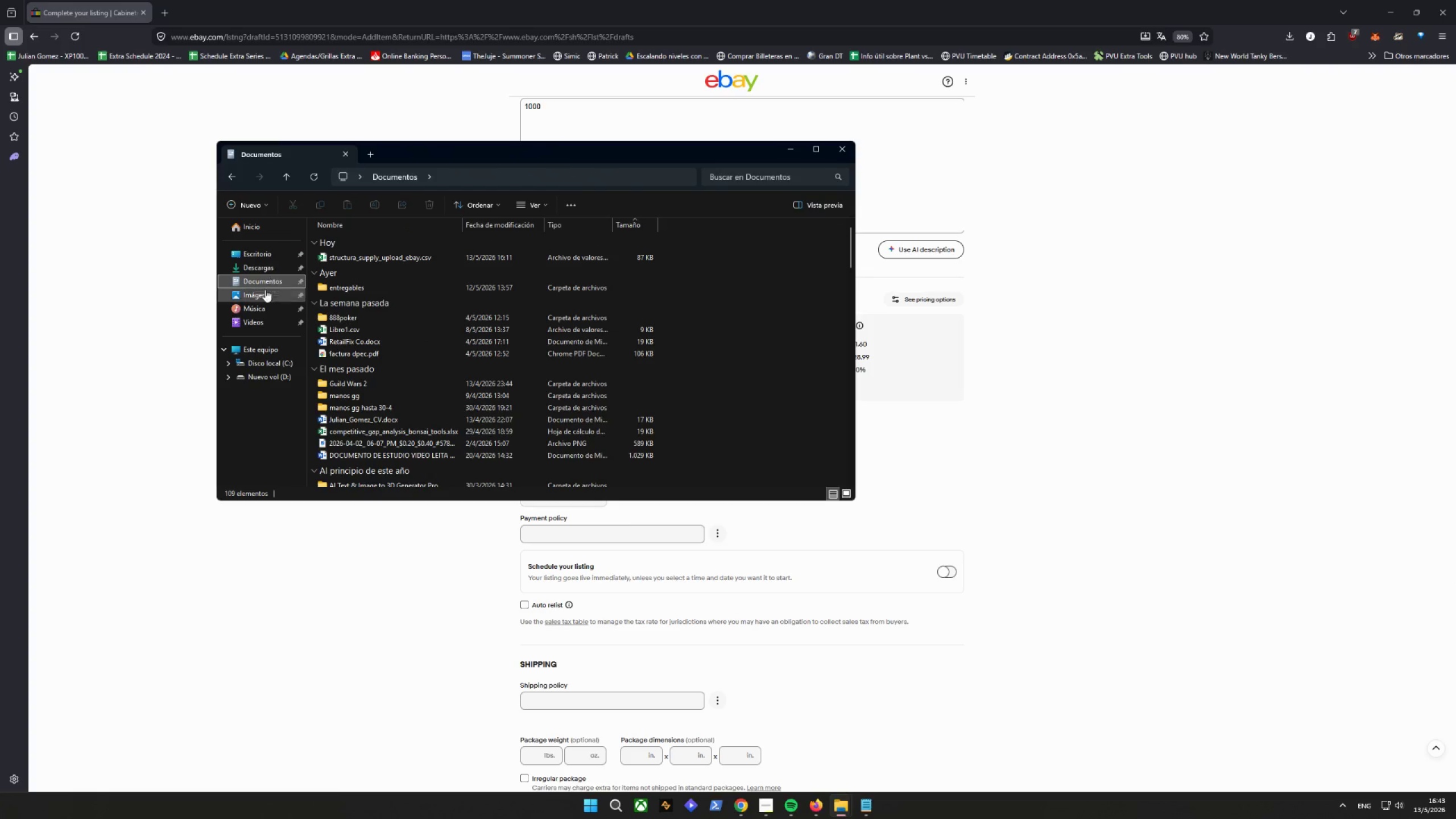 
double_click([338, 290])
 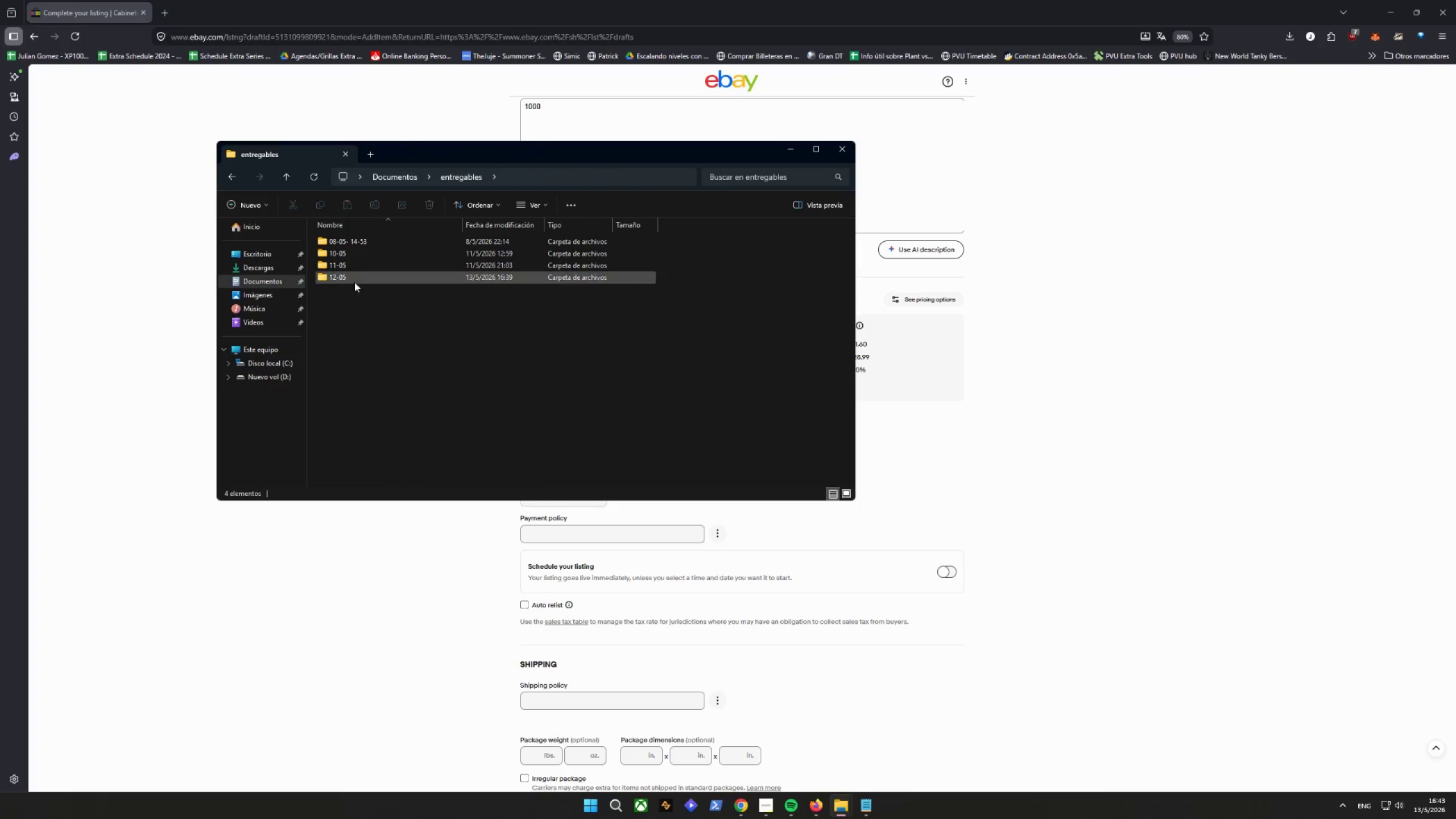 
double_click([354, 282])
 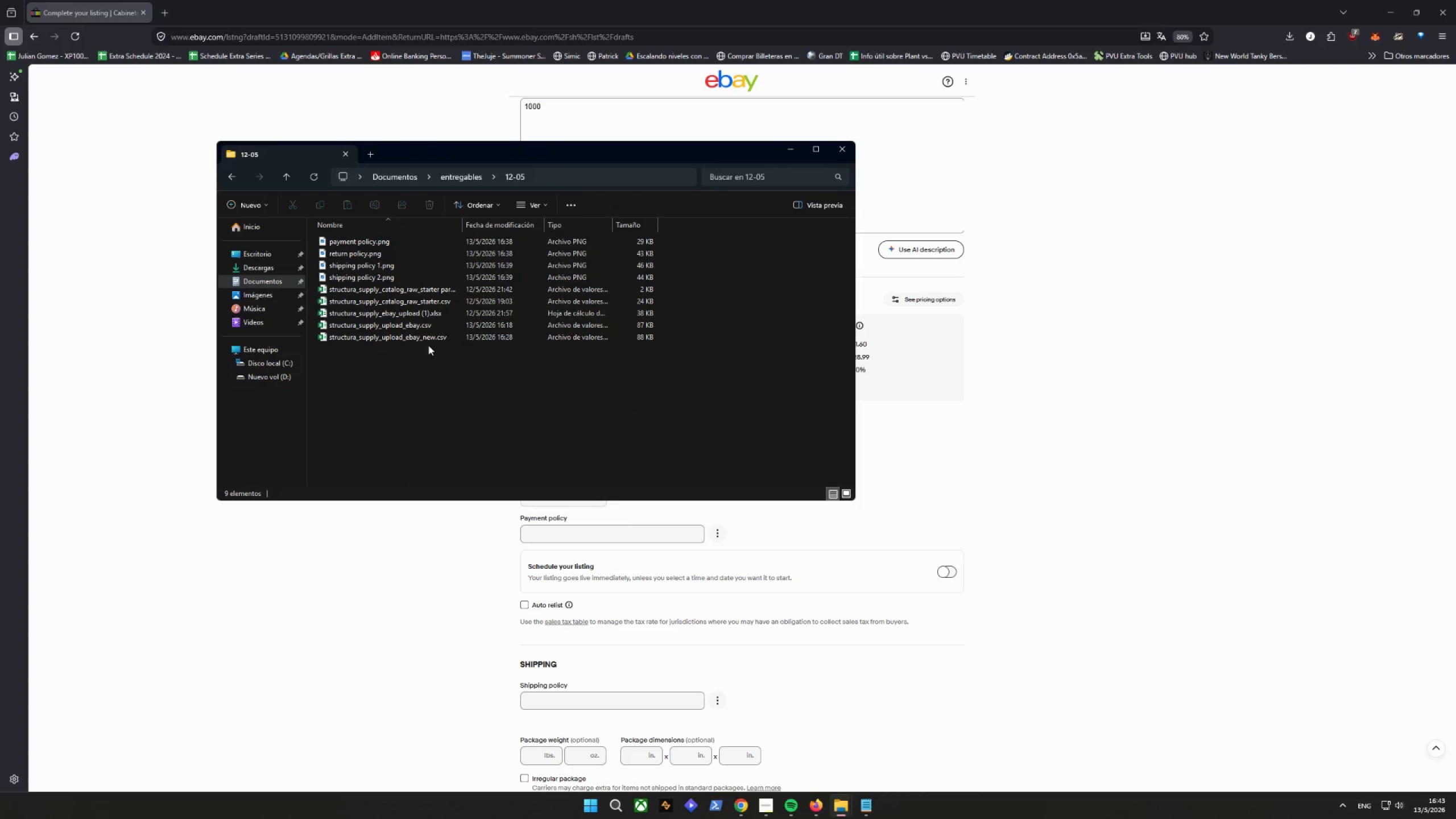 
left_click([424, 341])
 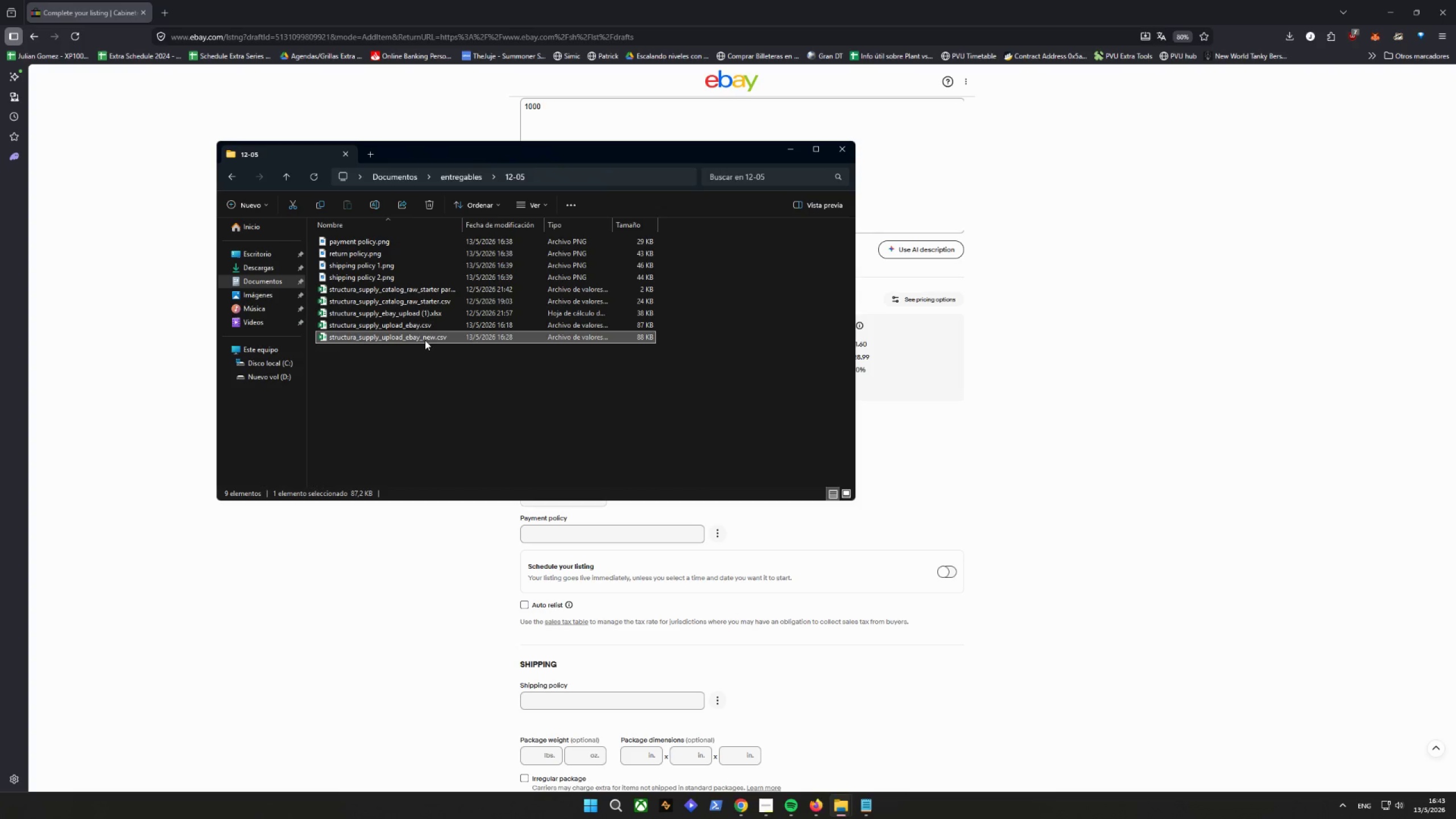 
right_click([425, 340])
 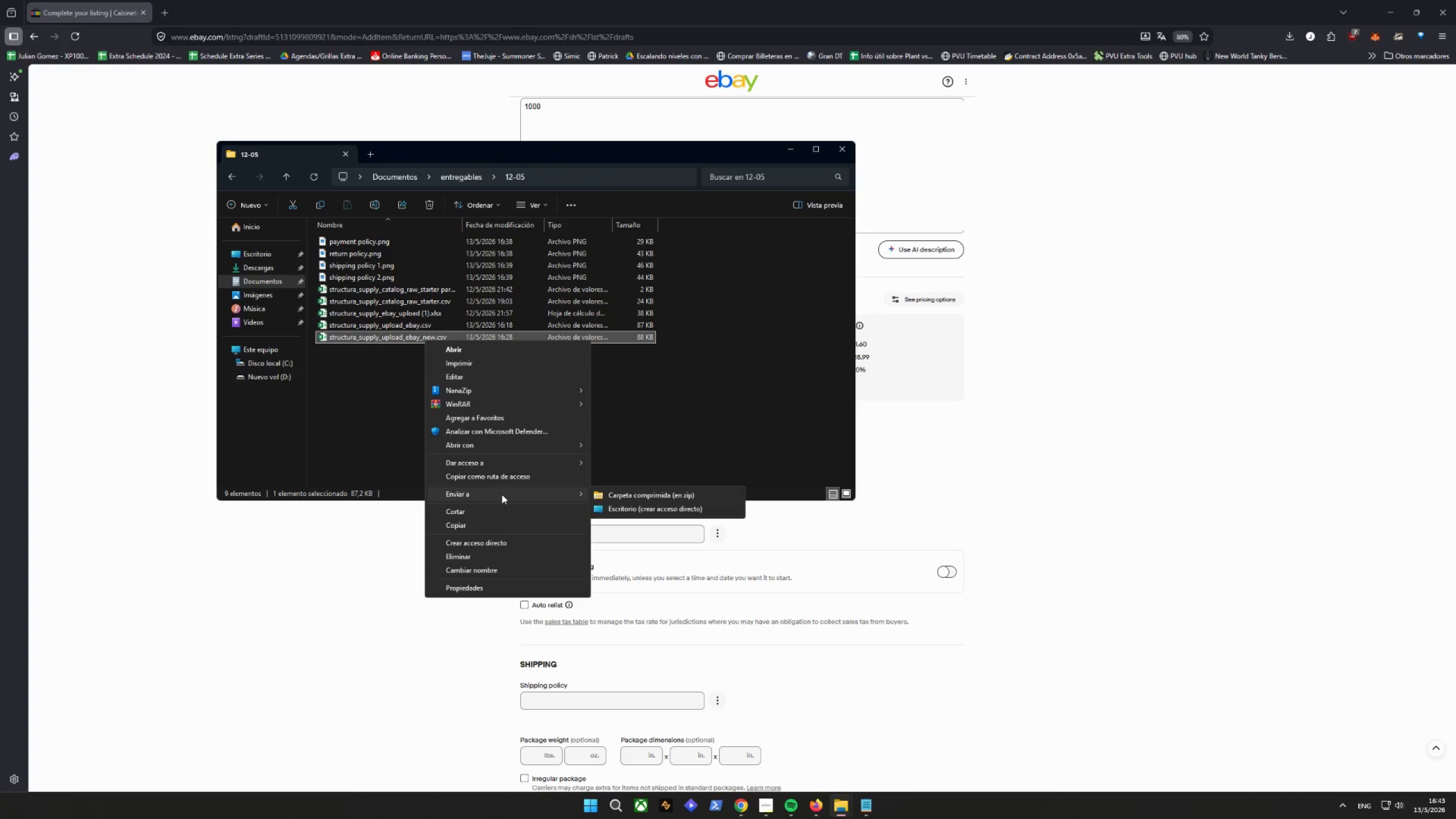 
left_click([477, 526])
 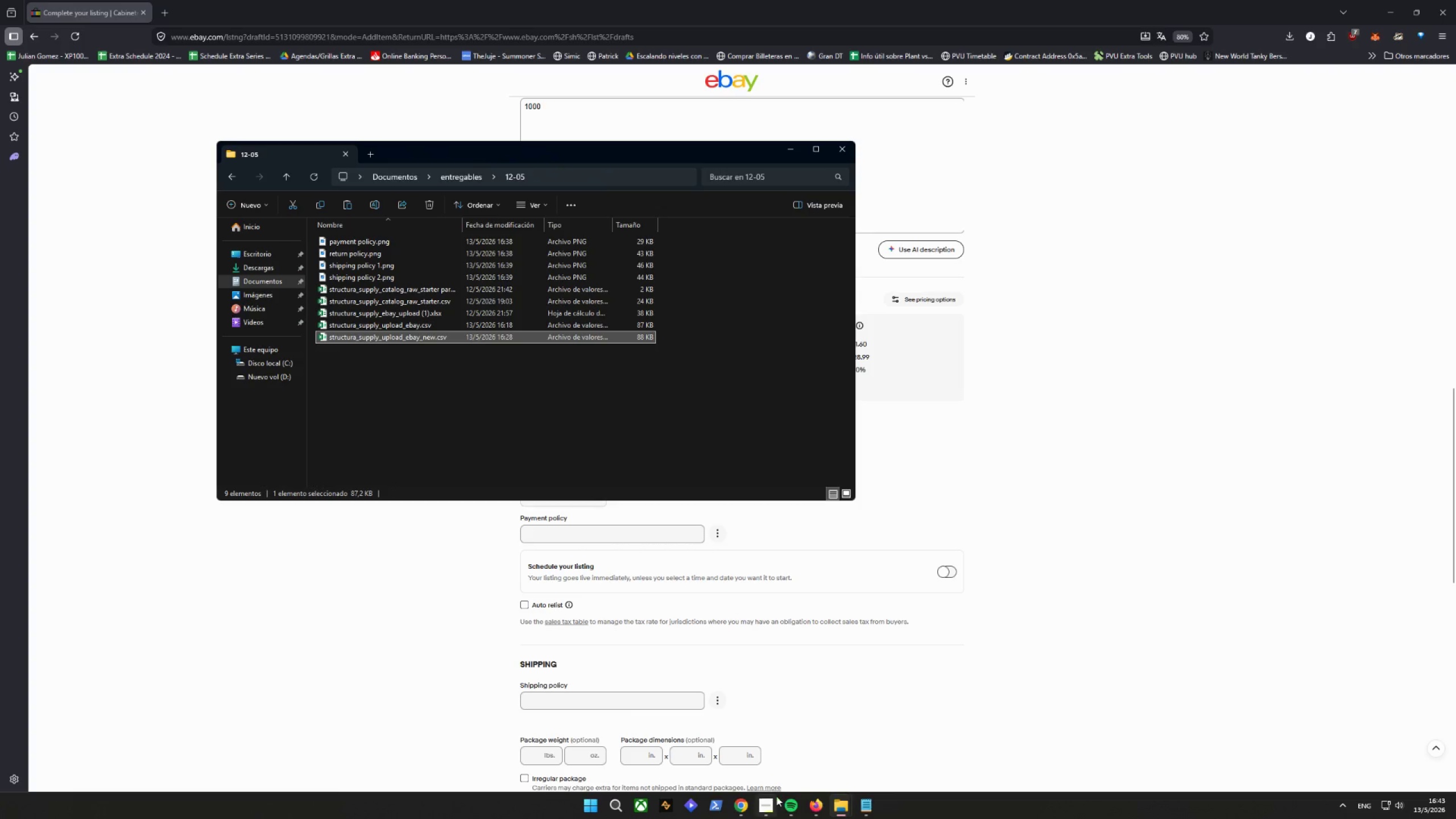 
left_click([738, 802])
 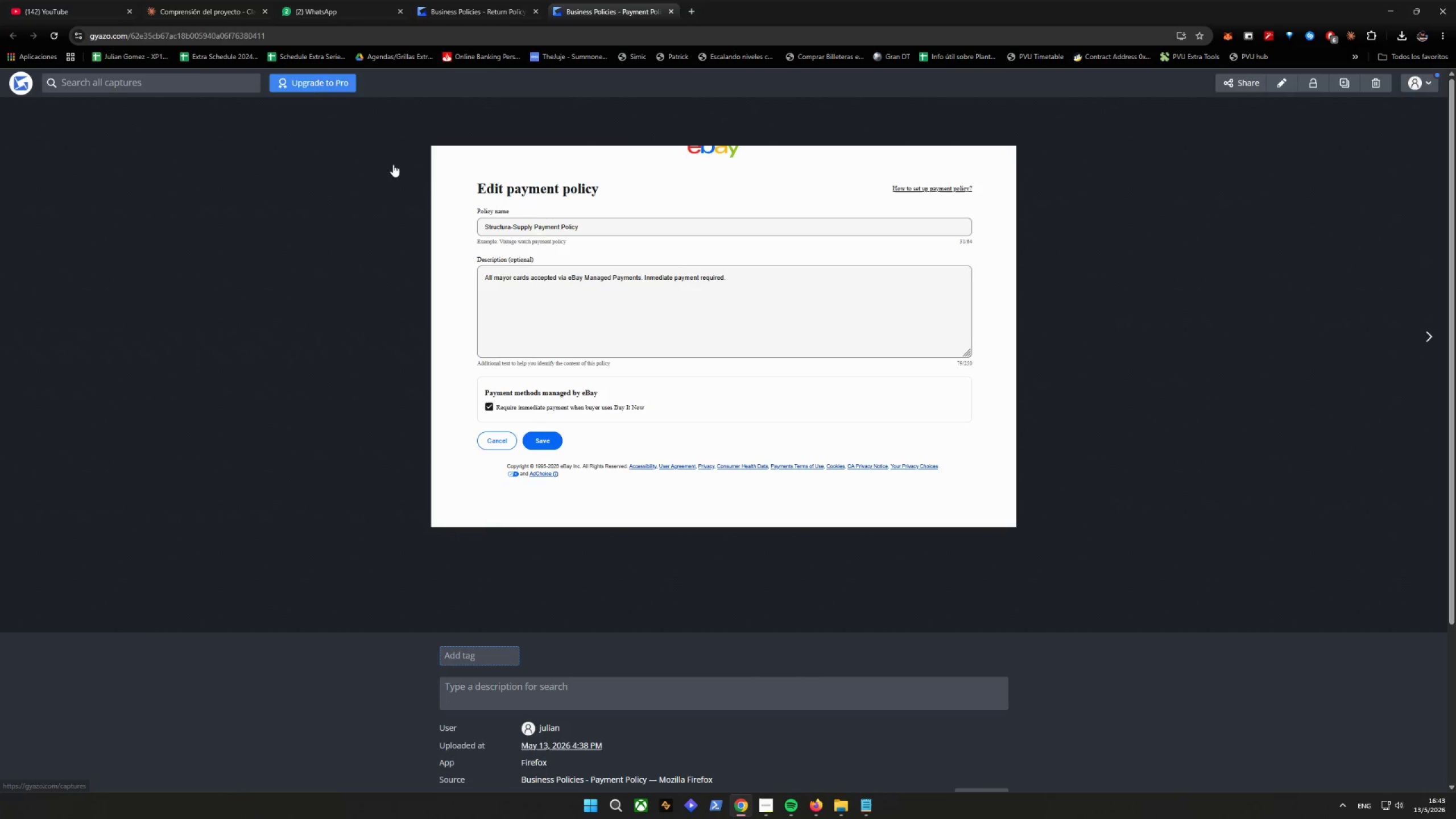 
left_click([321, 0])
 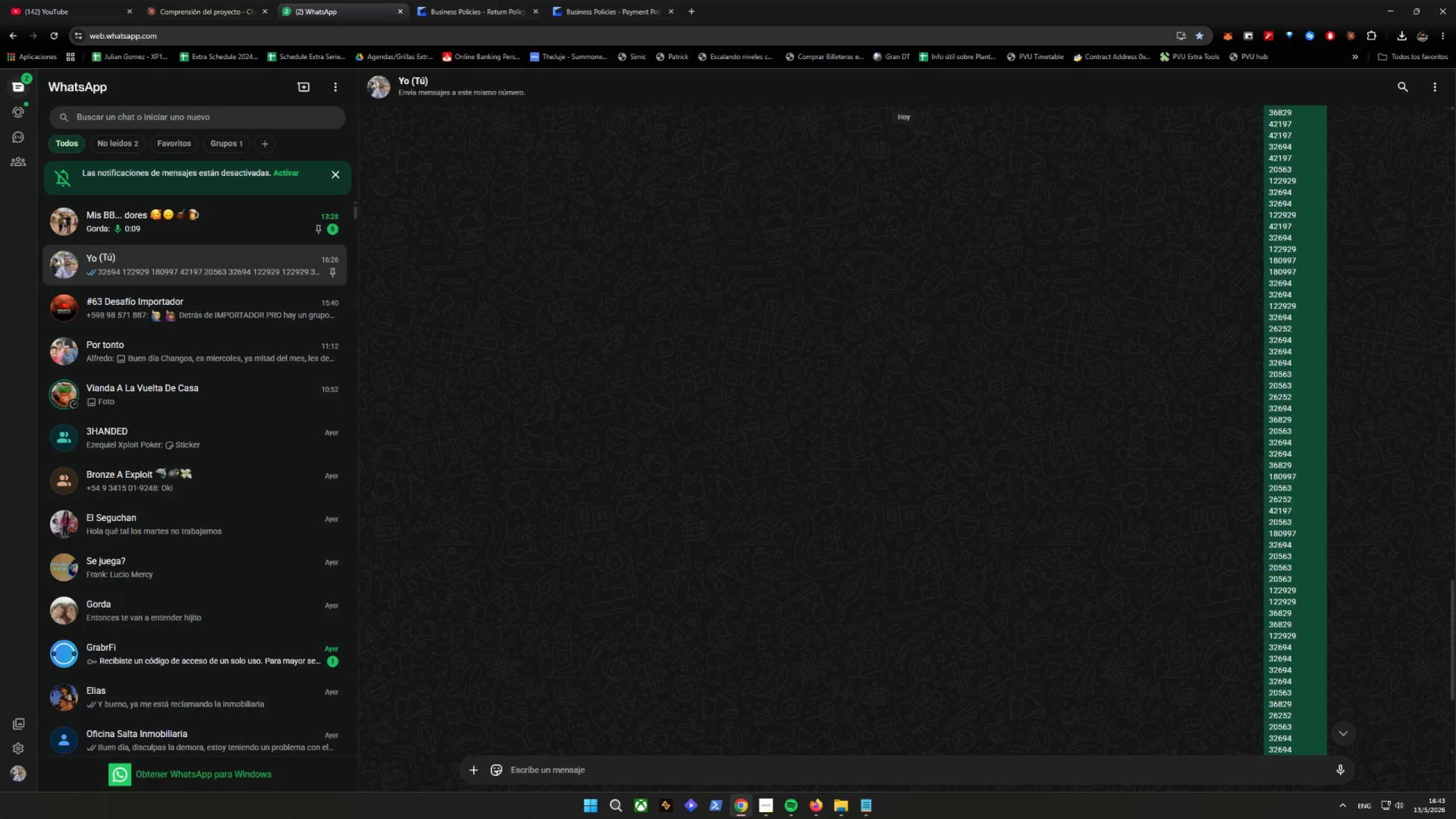 
left_click([845, 805])
 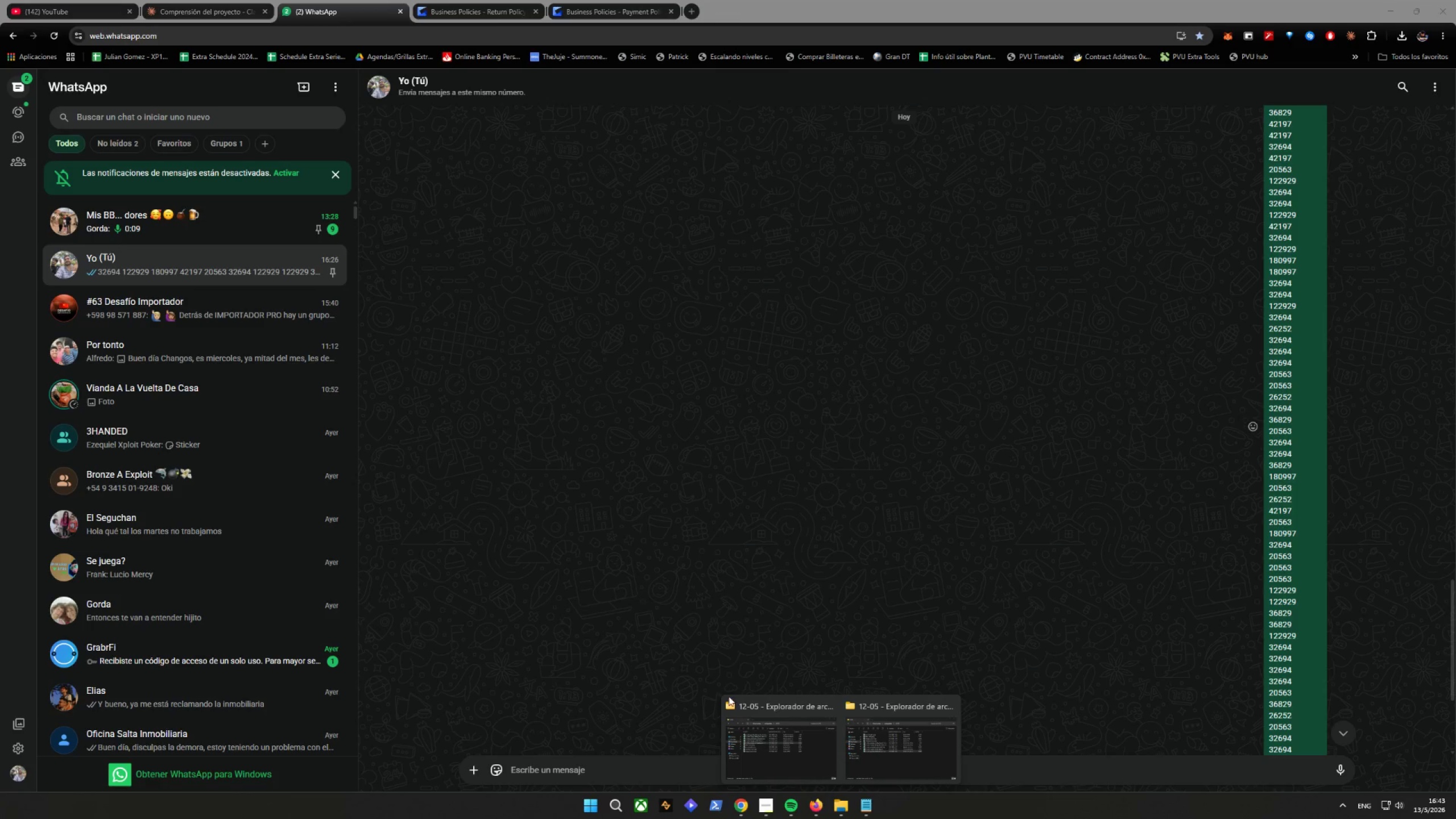 
left_click([907, 751])
 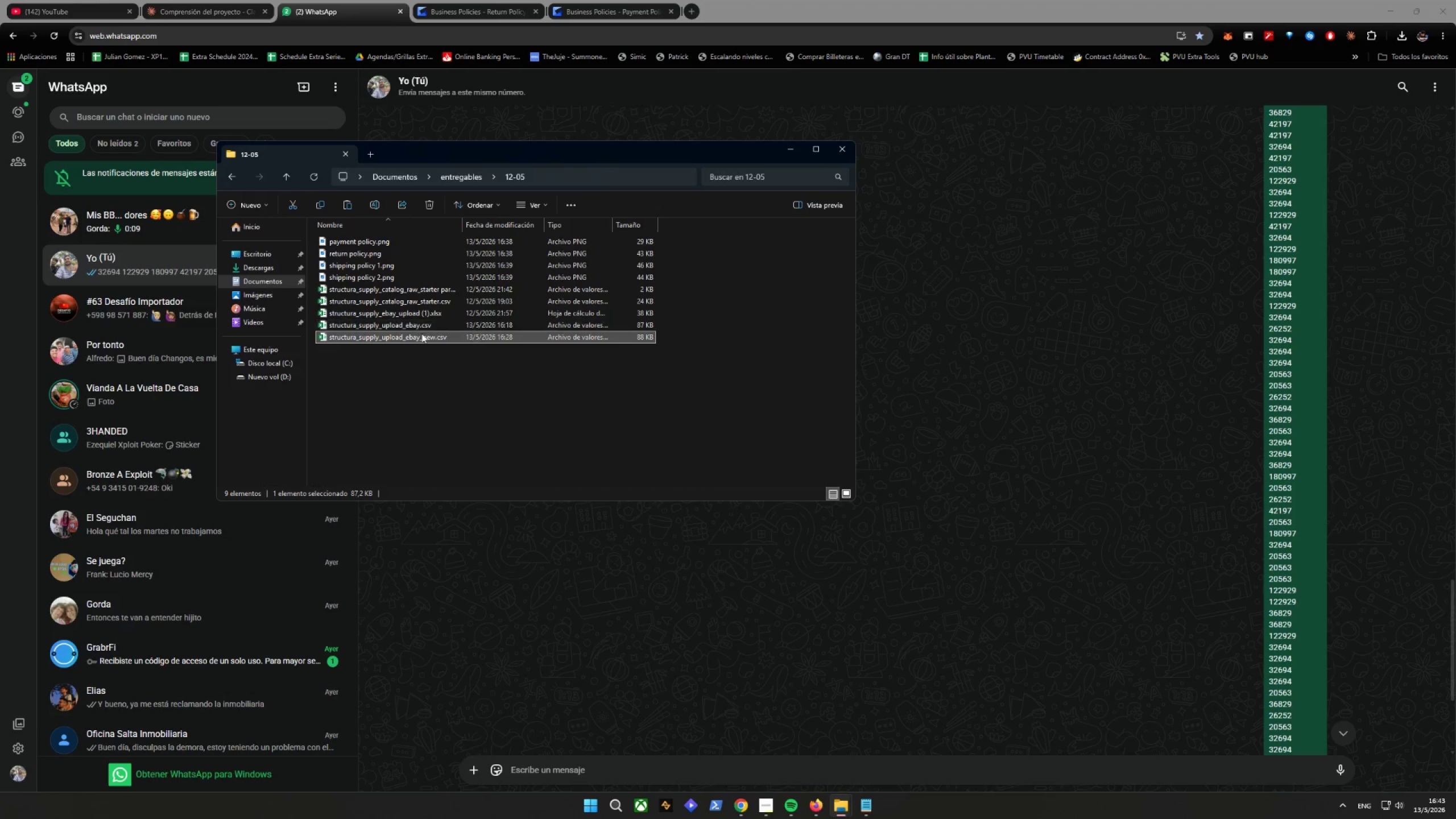 
left_click_drag(start_coordinate=[408, 338], to_coordinate=[1080, 539])
 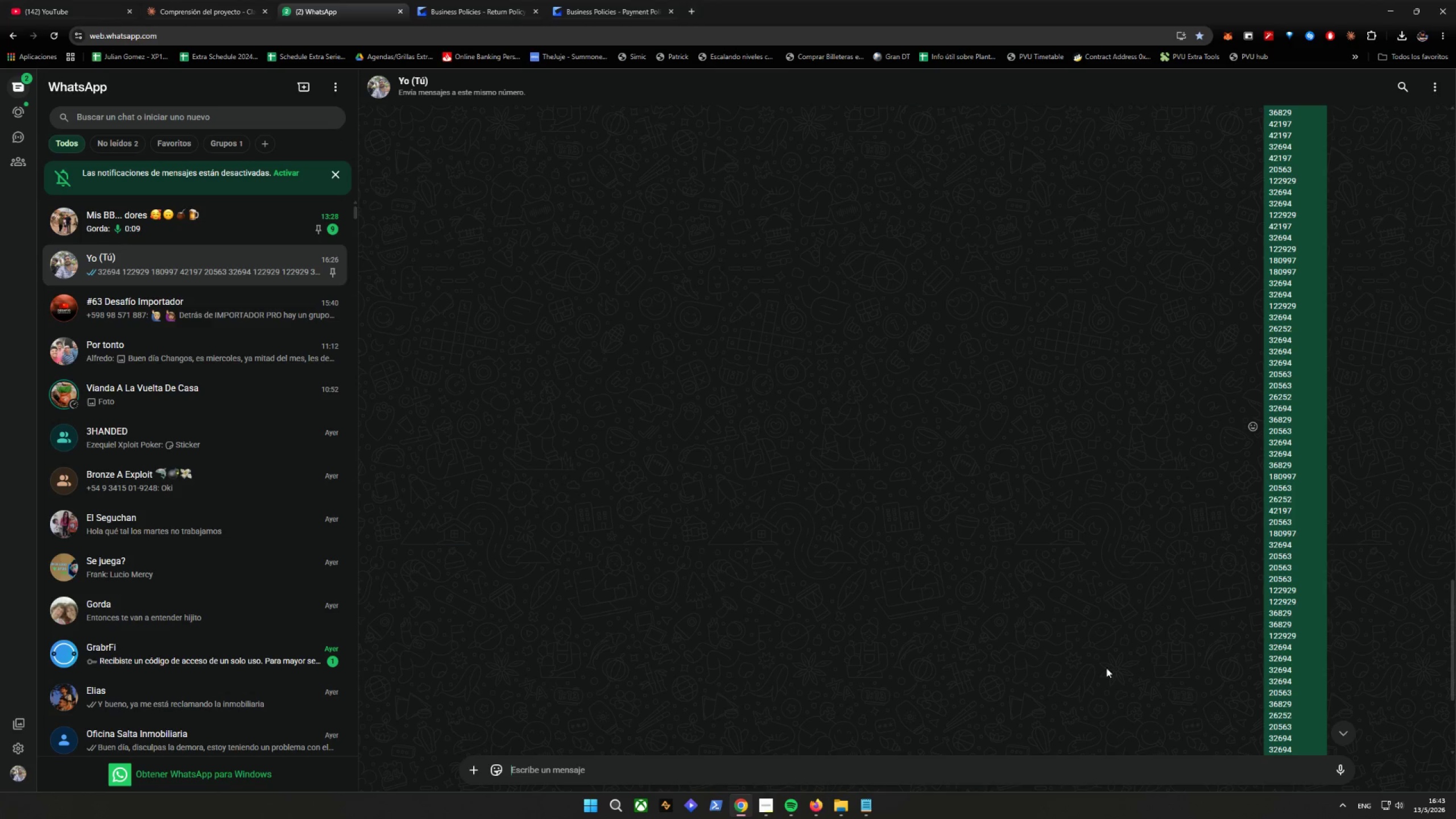 
scroll: coordinate [1130, 676], scroll_direction: down, amount: 16.0
 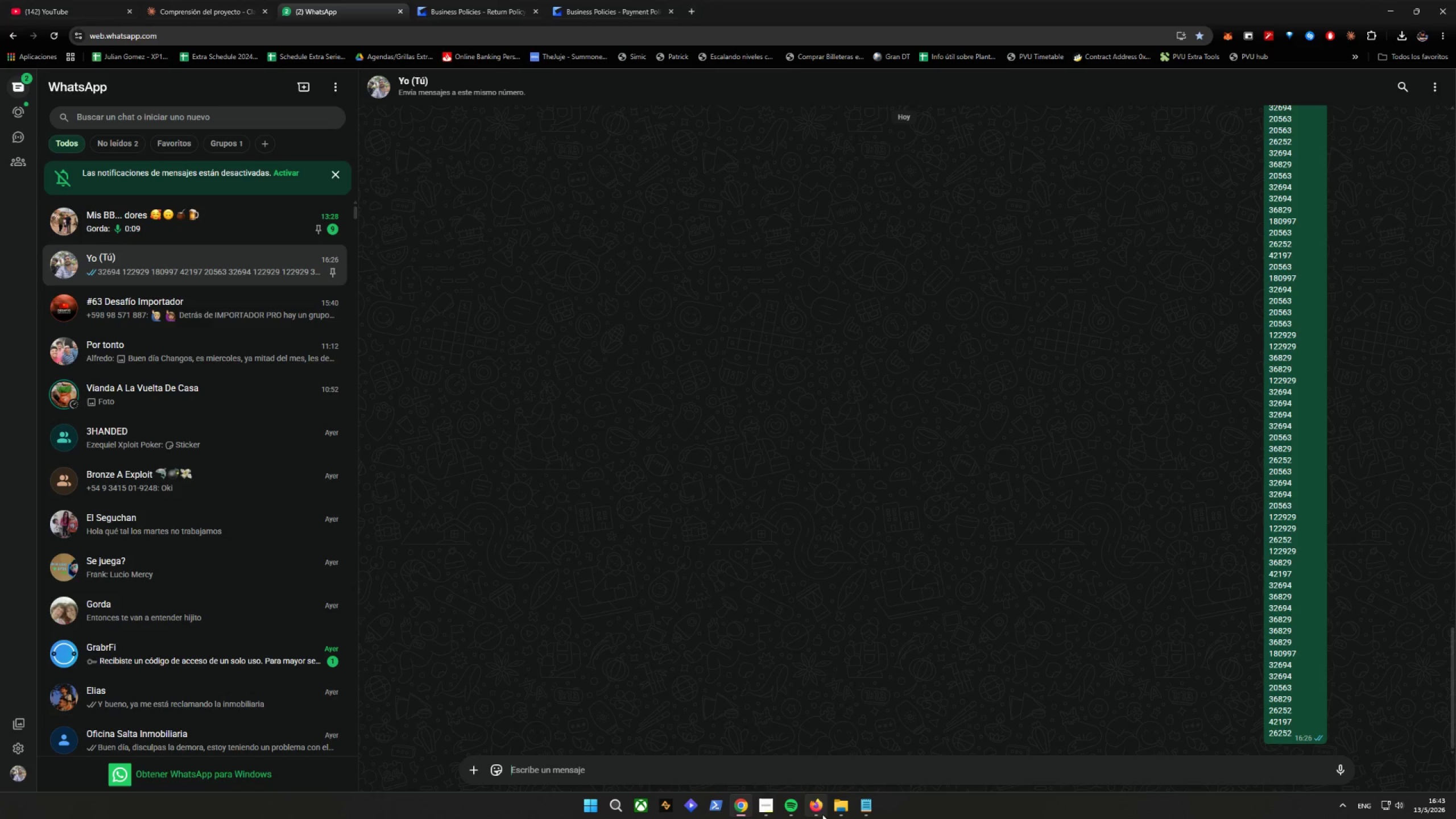 
left_click([832, 808])
 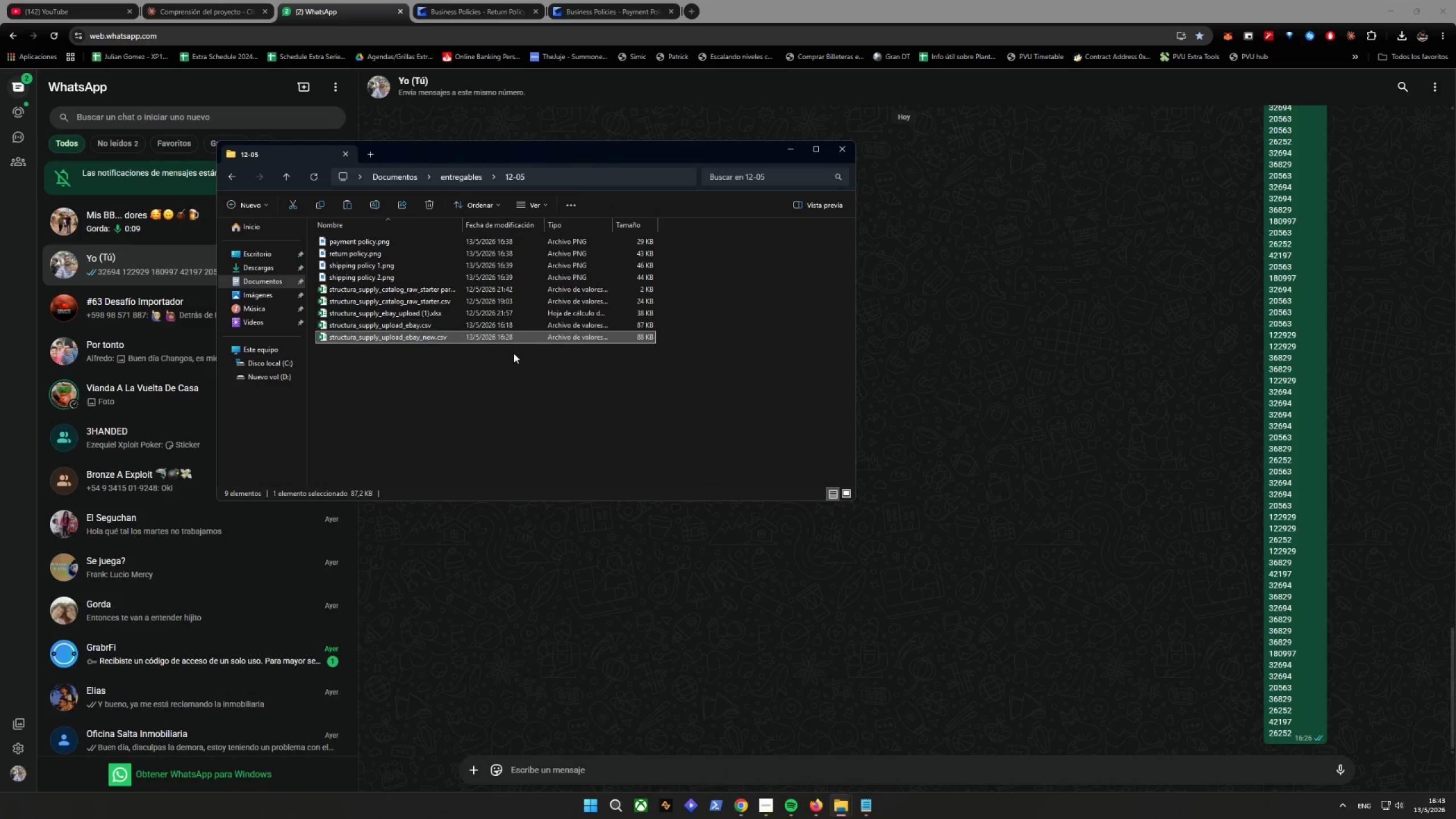 
left_click_drag(start_coordinate=[413, 342], to_coordinate=[1124, 681])
 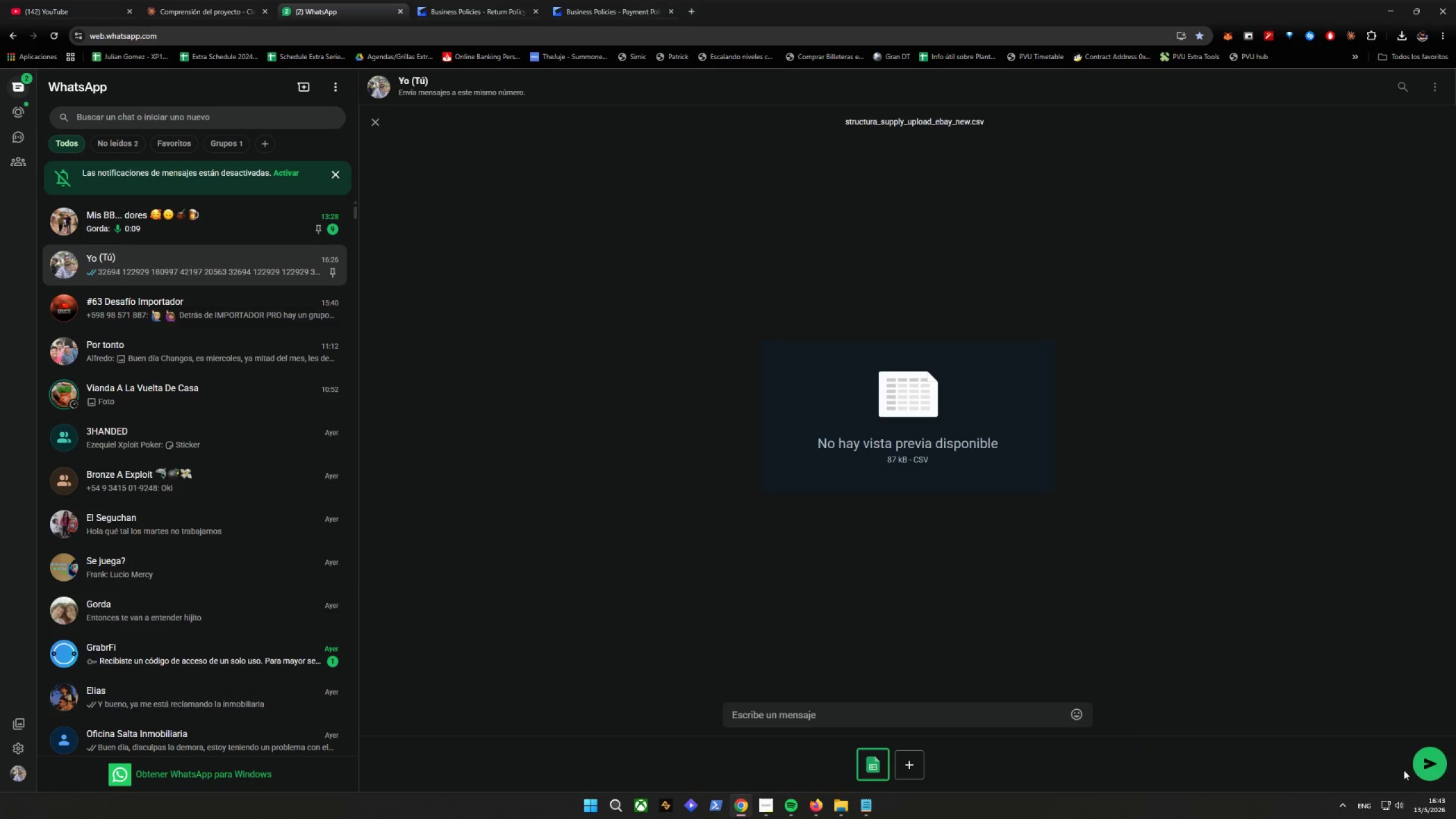 
left_click_drag(start_coordinate=[1440, 765], to_coordinate=[1434, 761])
 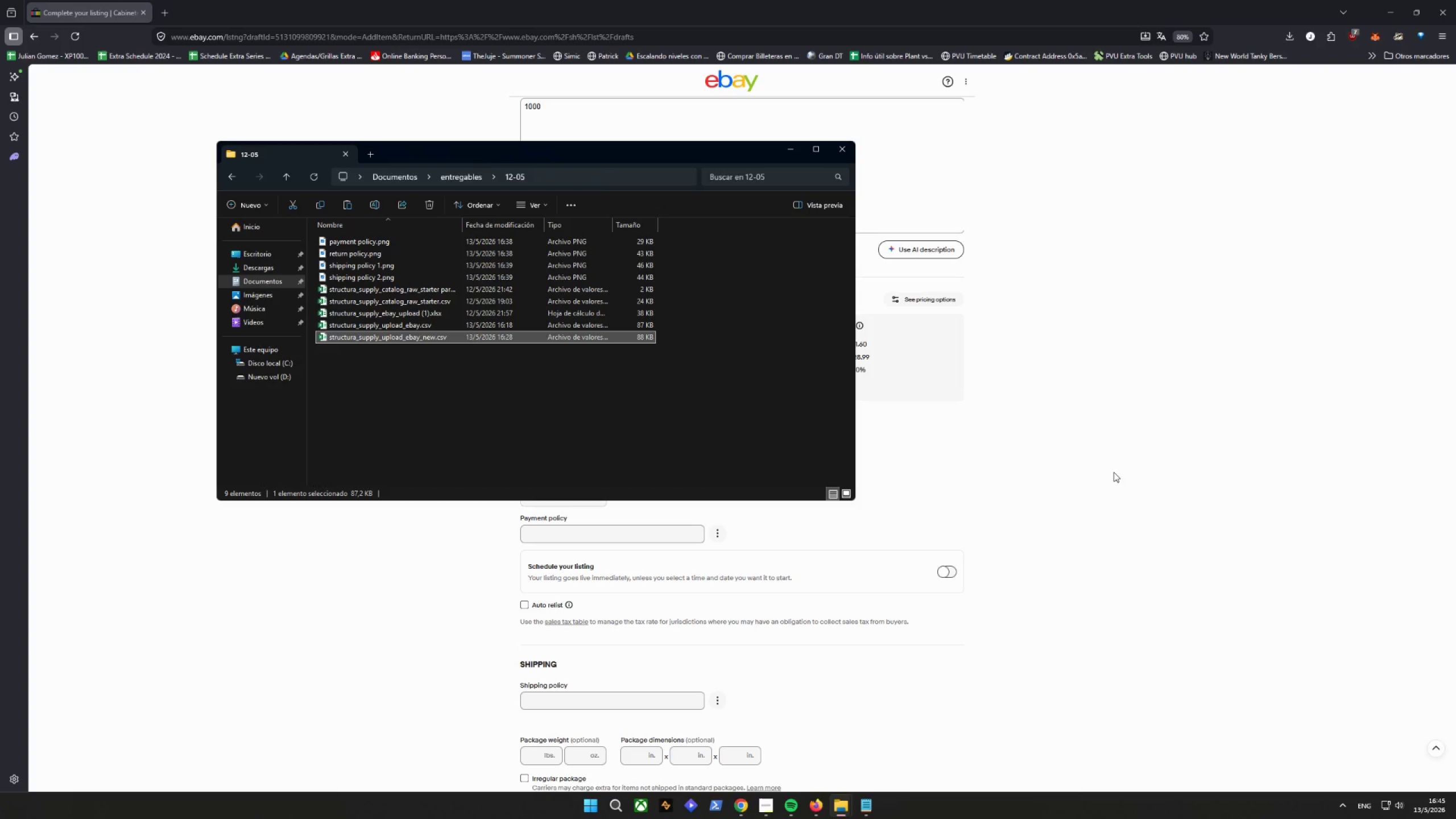 
wait(85.33)
 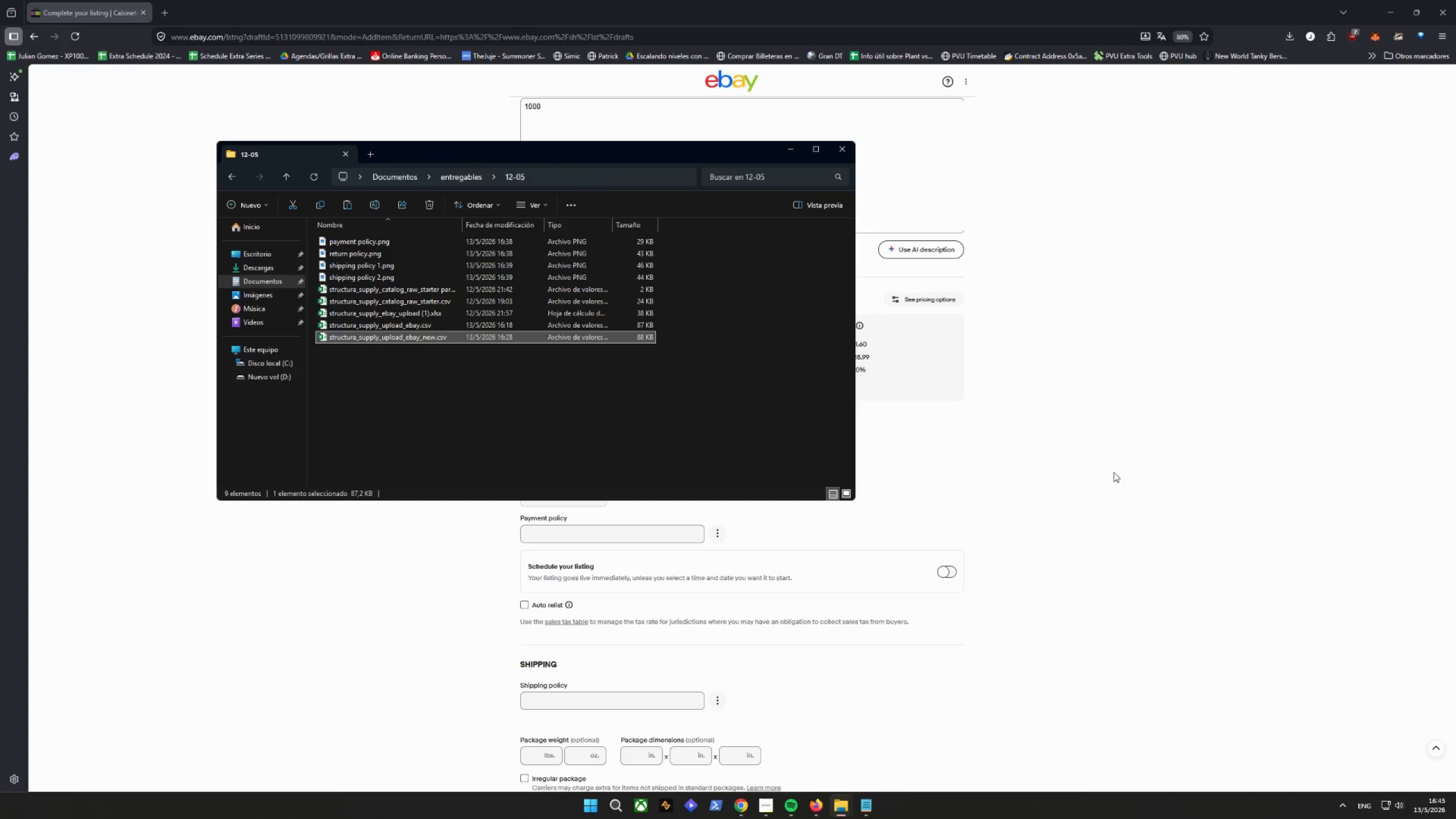 
double_click([164, 561])
 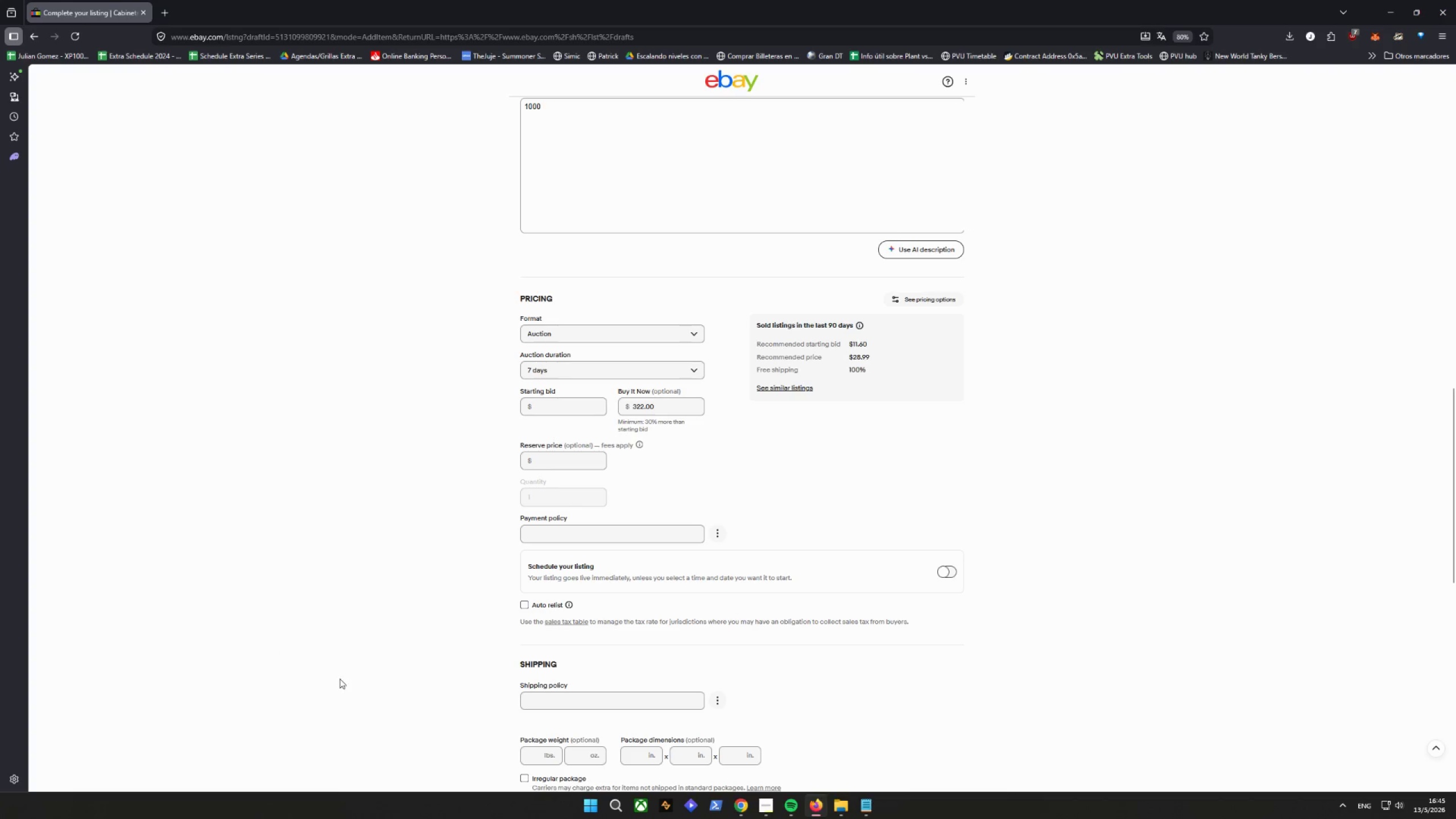 
scroll: coordinate [351, 681], scroll_direction: down, amount: 1.0
 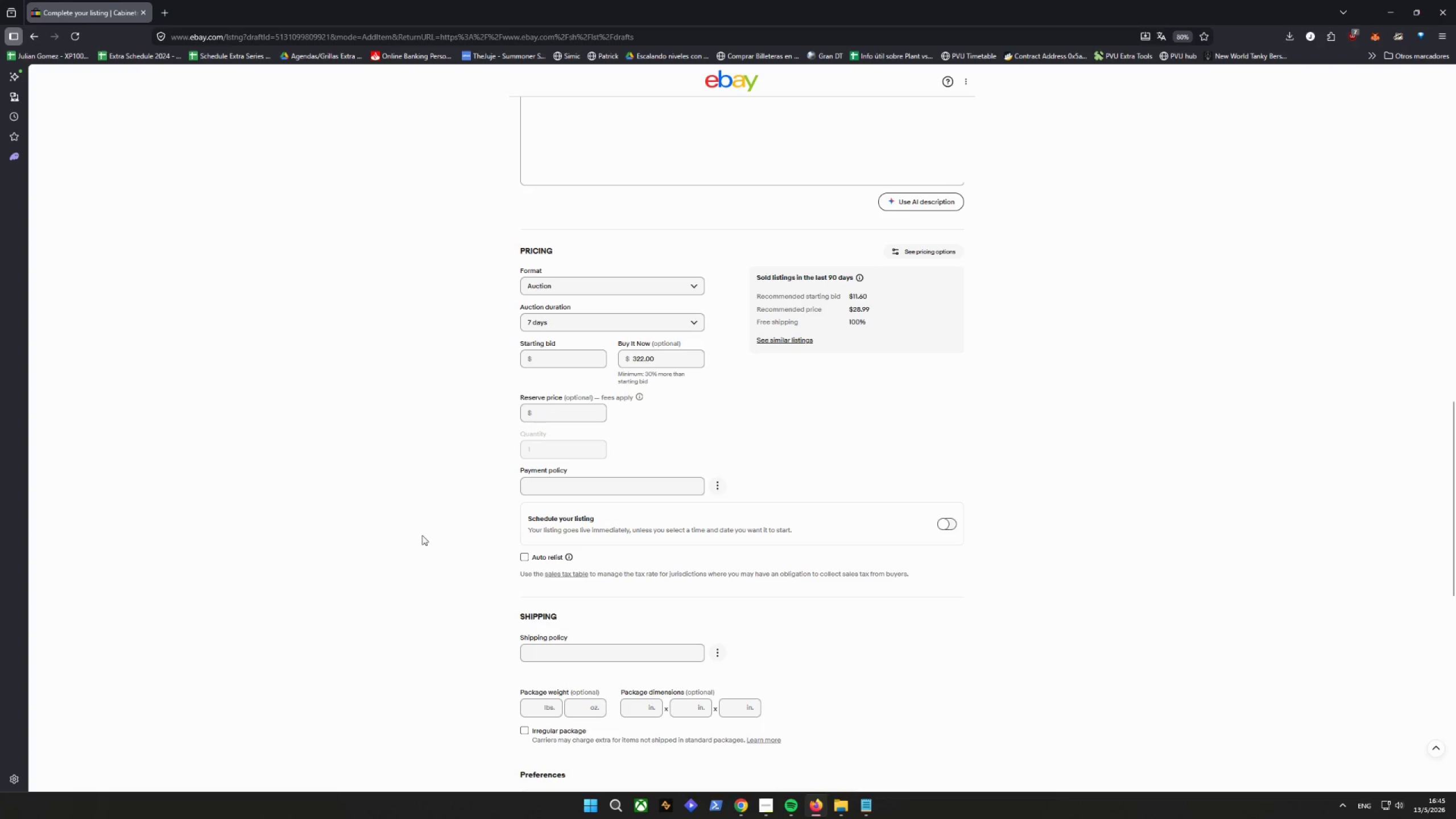 
scroll: coordinate [427, 770], scroll_direction: up, amount: 1.0
 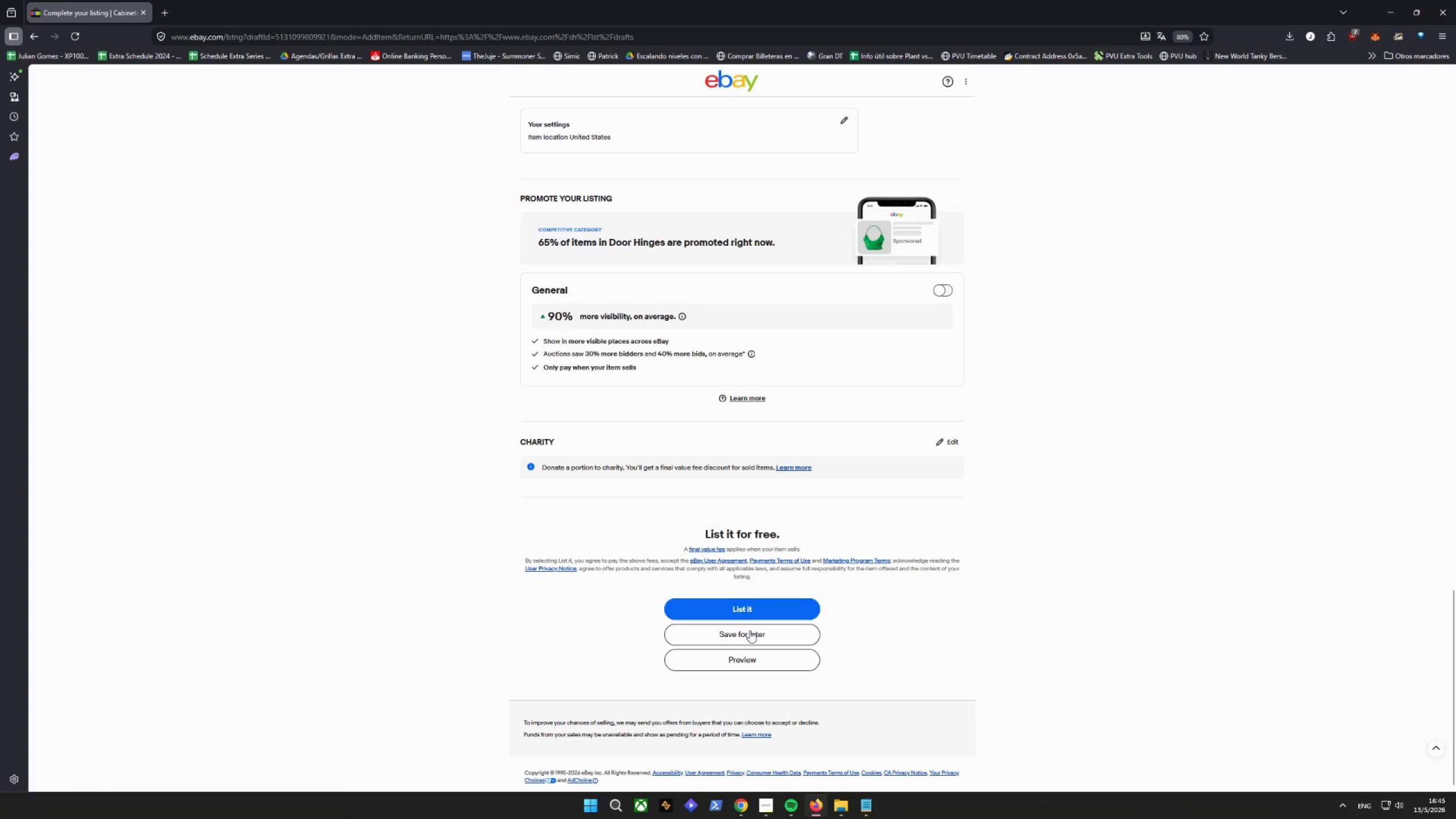 
left_click([750, 630])
 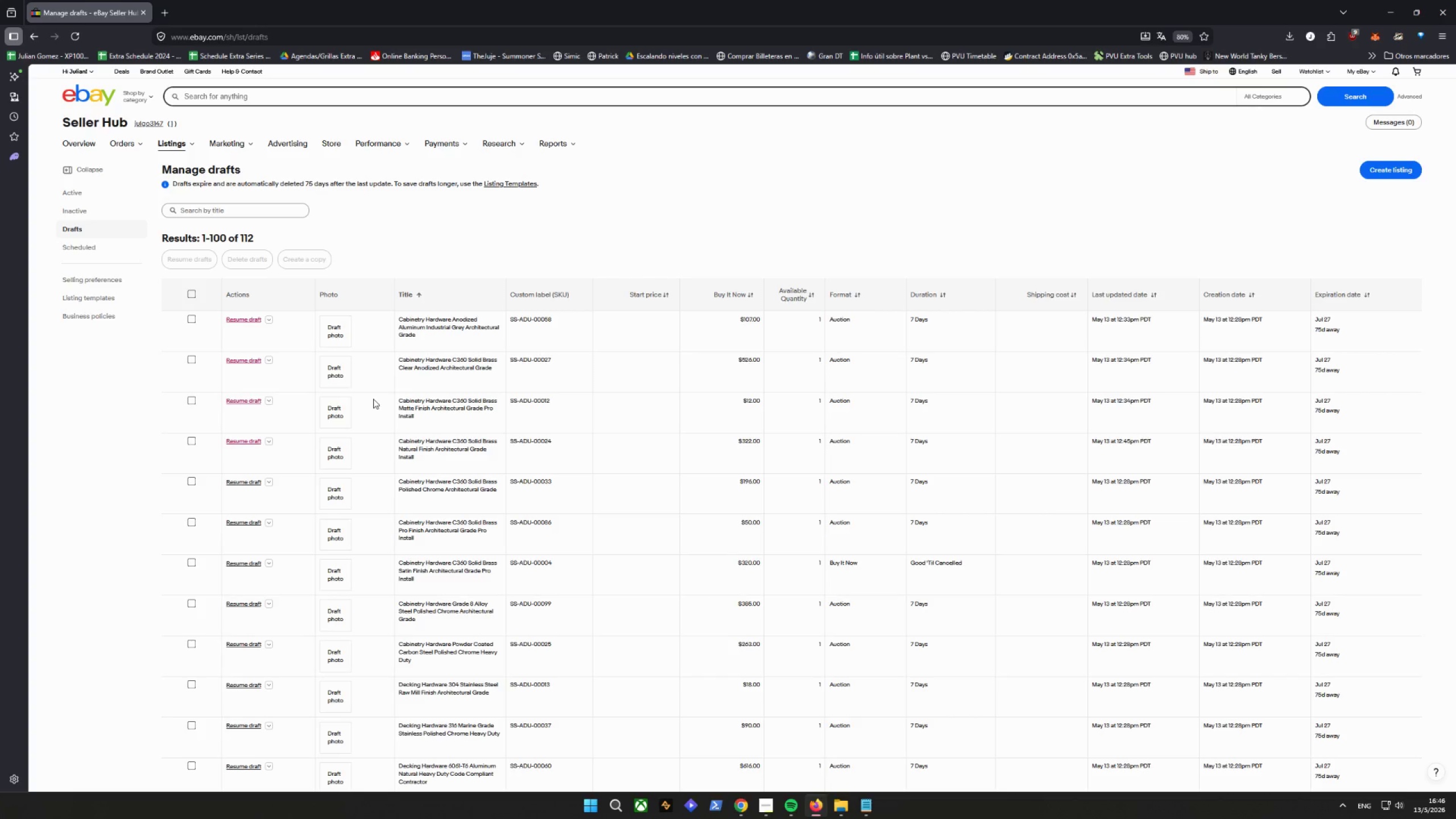 
wait(47.14)
 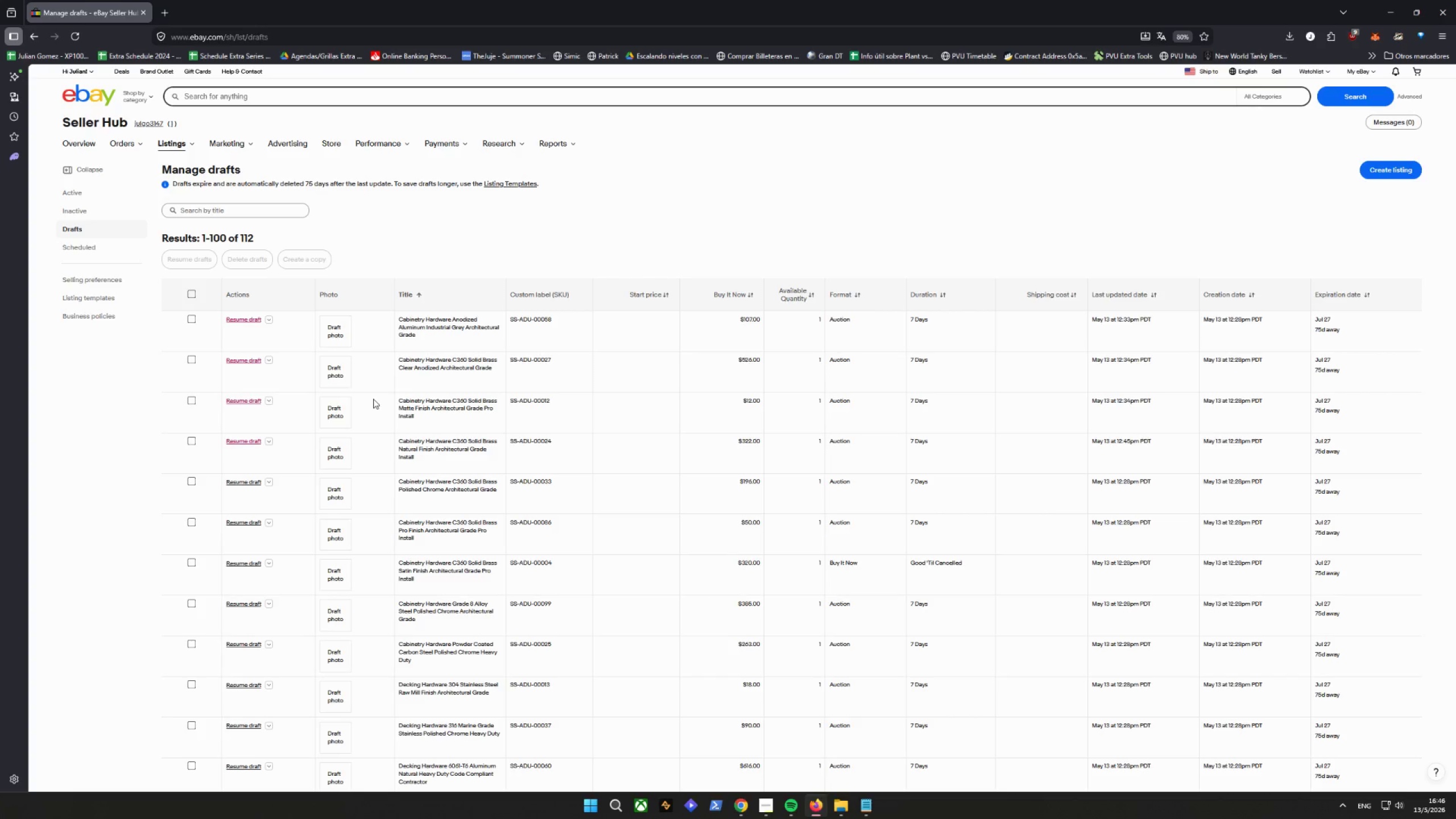 
left_click([188, 293])
 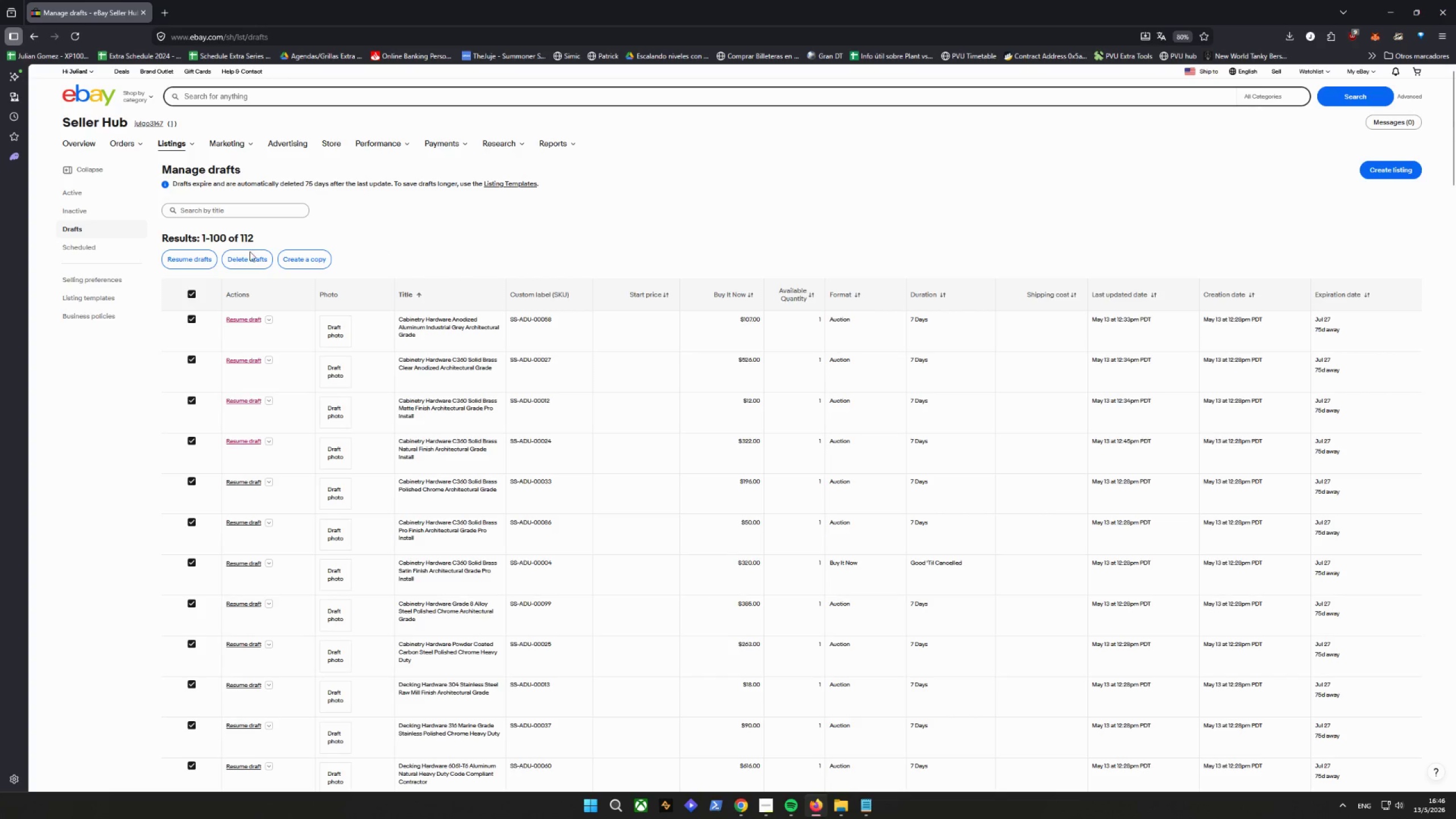 
left_click([247, 261])
 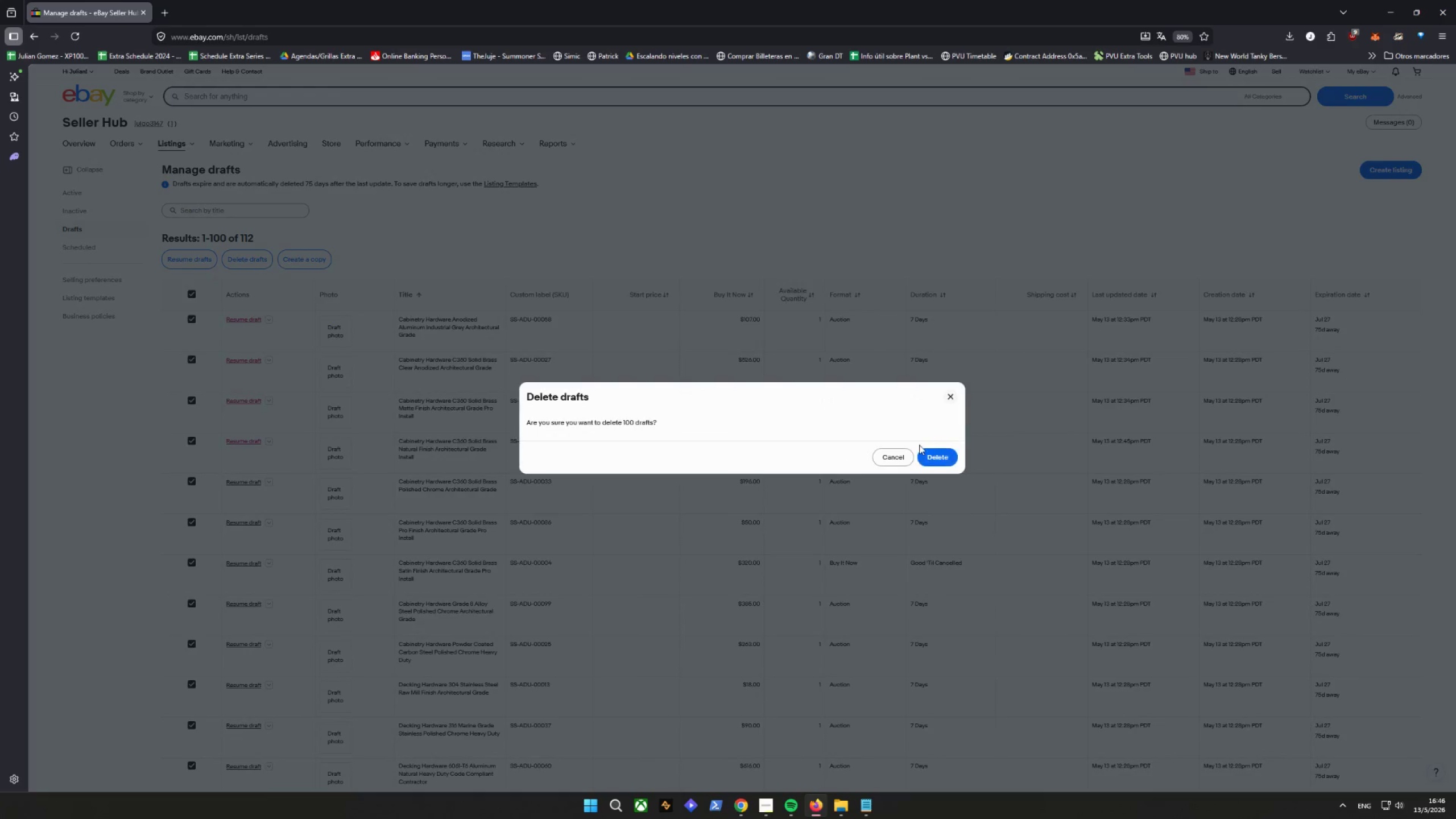 
left_click([941, 457])
 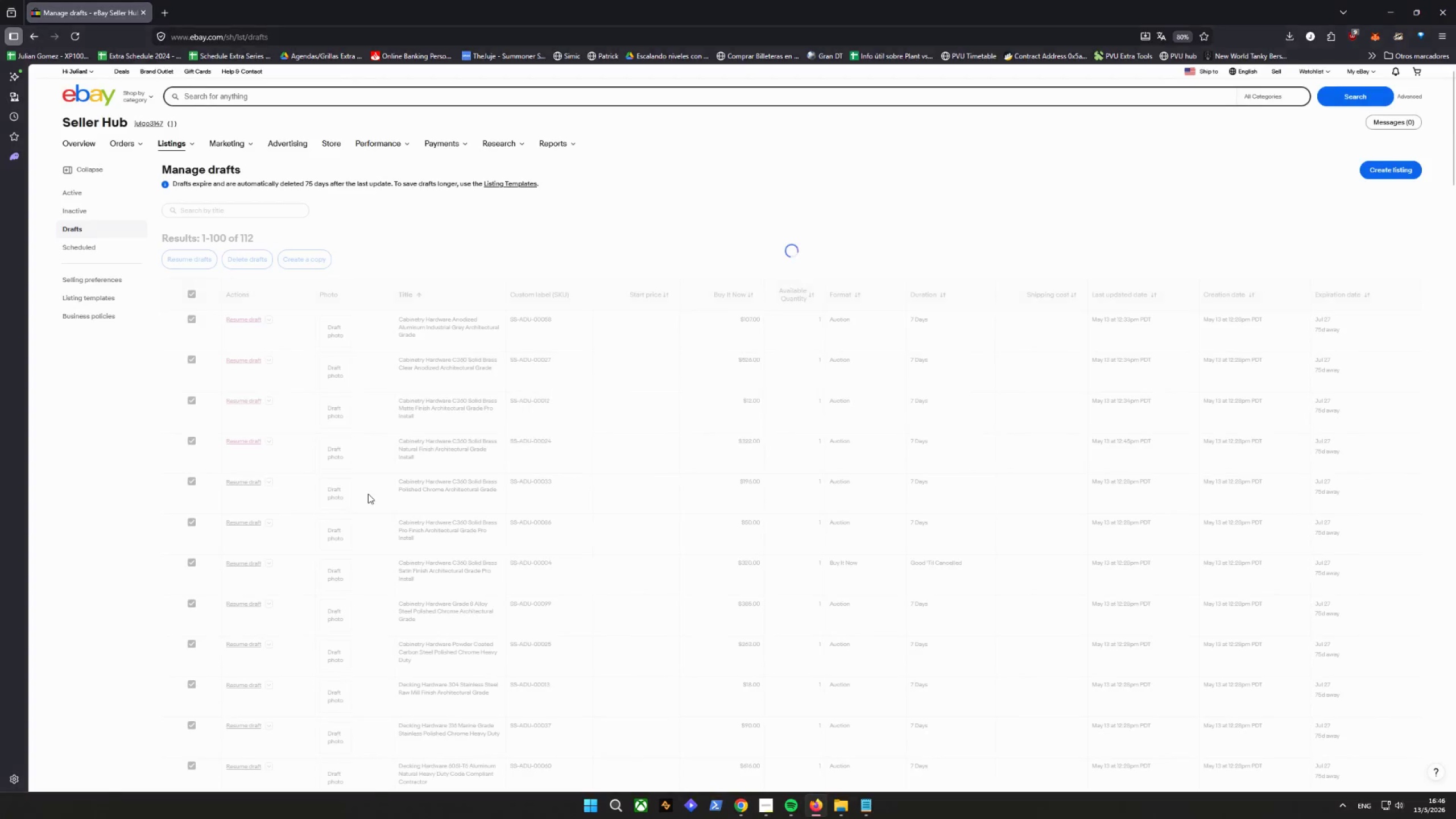 
wait(5.83)
 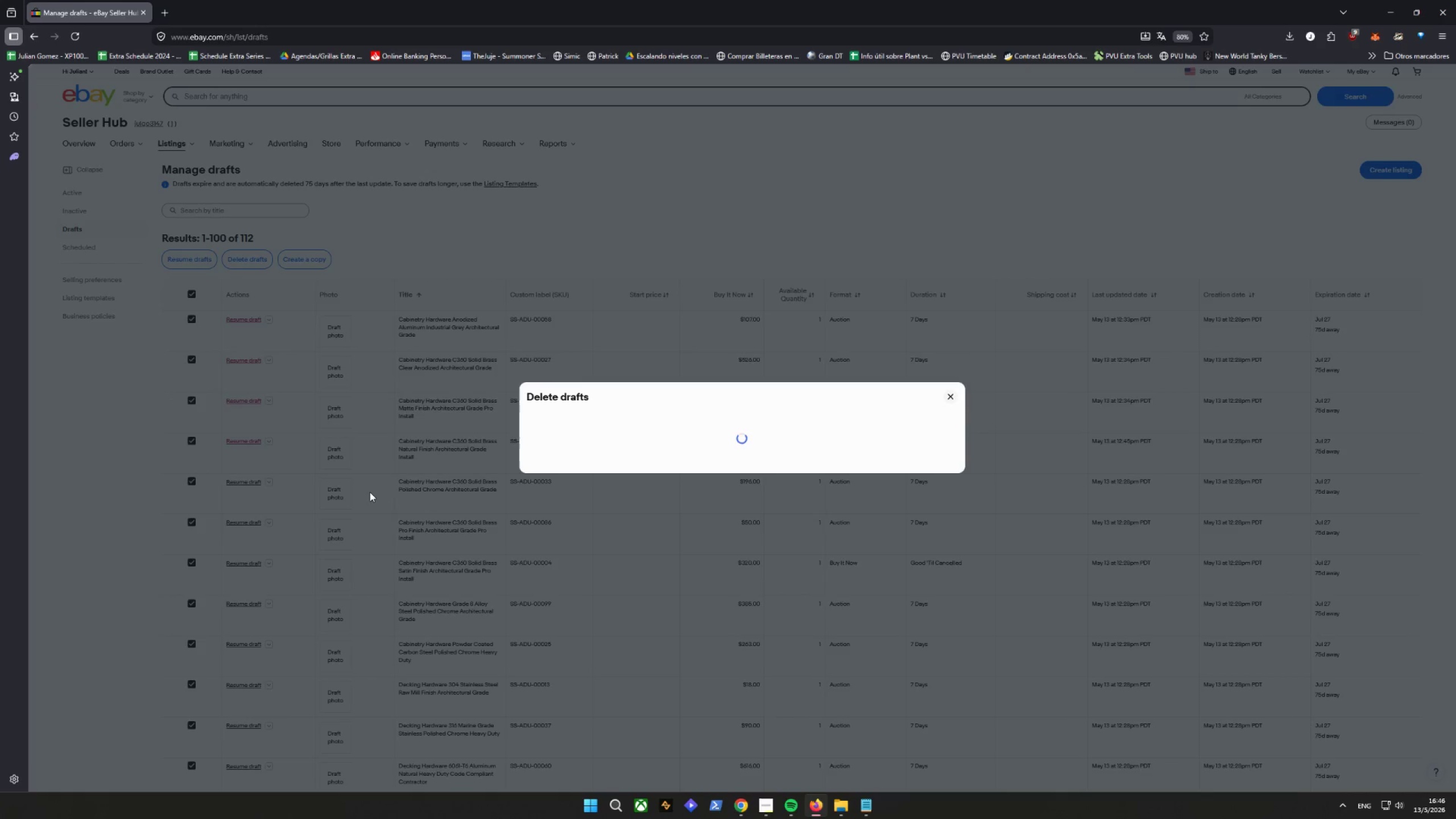 
scroll: coordinate [359, 499], scroll_direction: down, amount: 26.0
 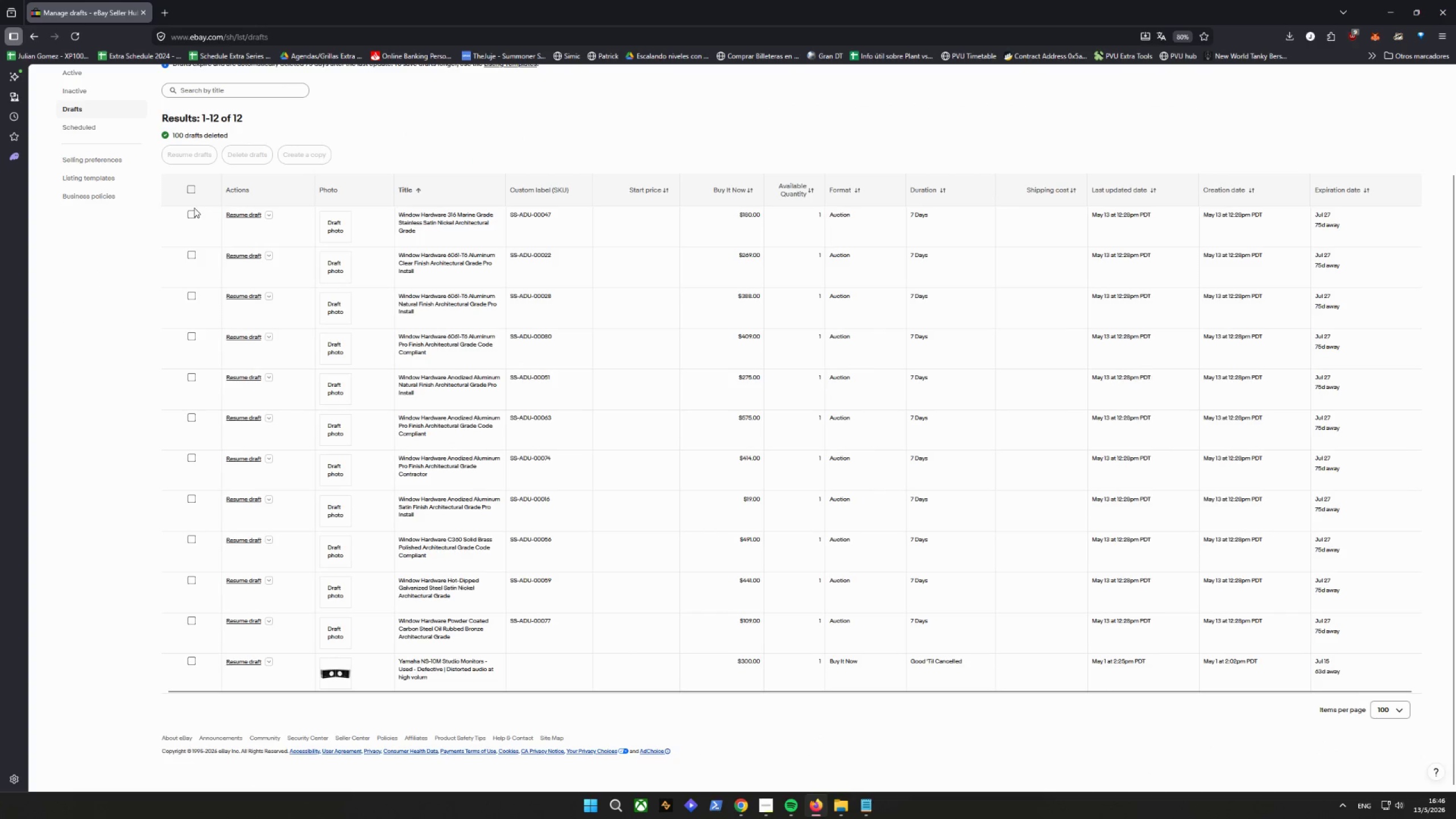 
left_click([182, 186])
 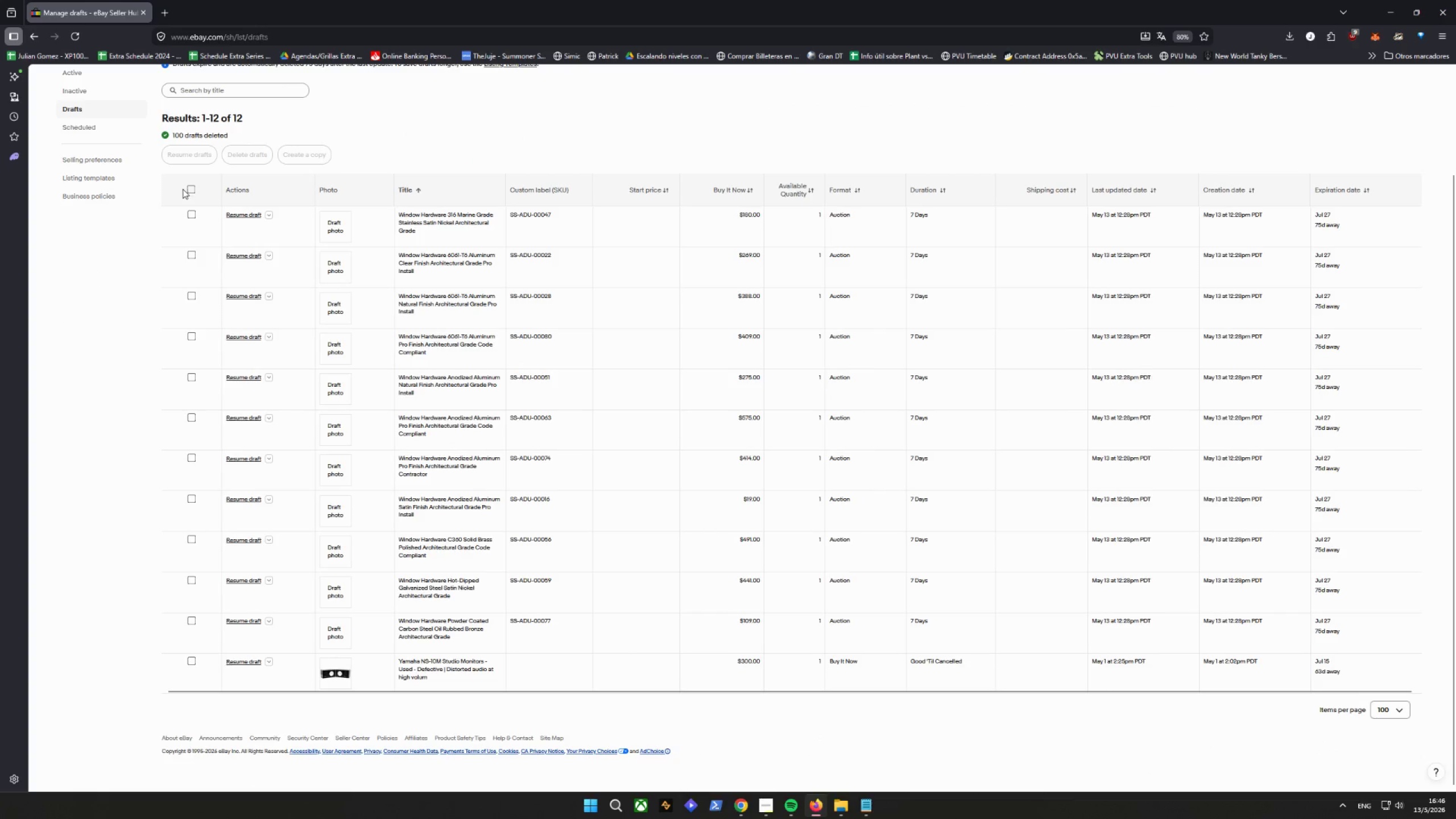 
left_click([183, 189])
 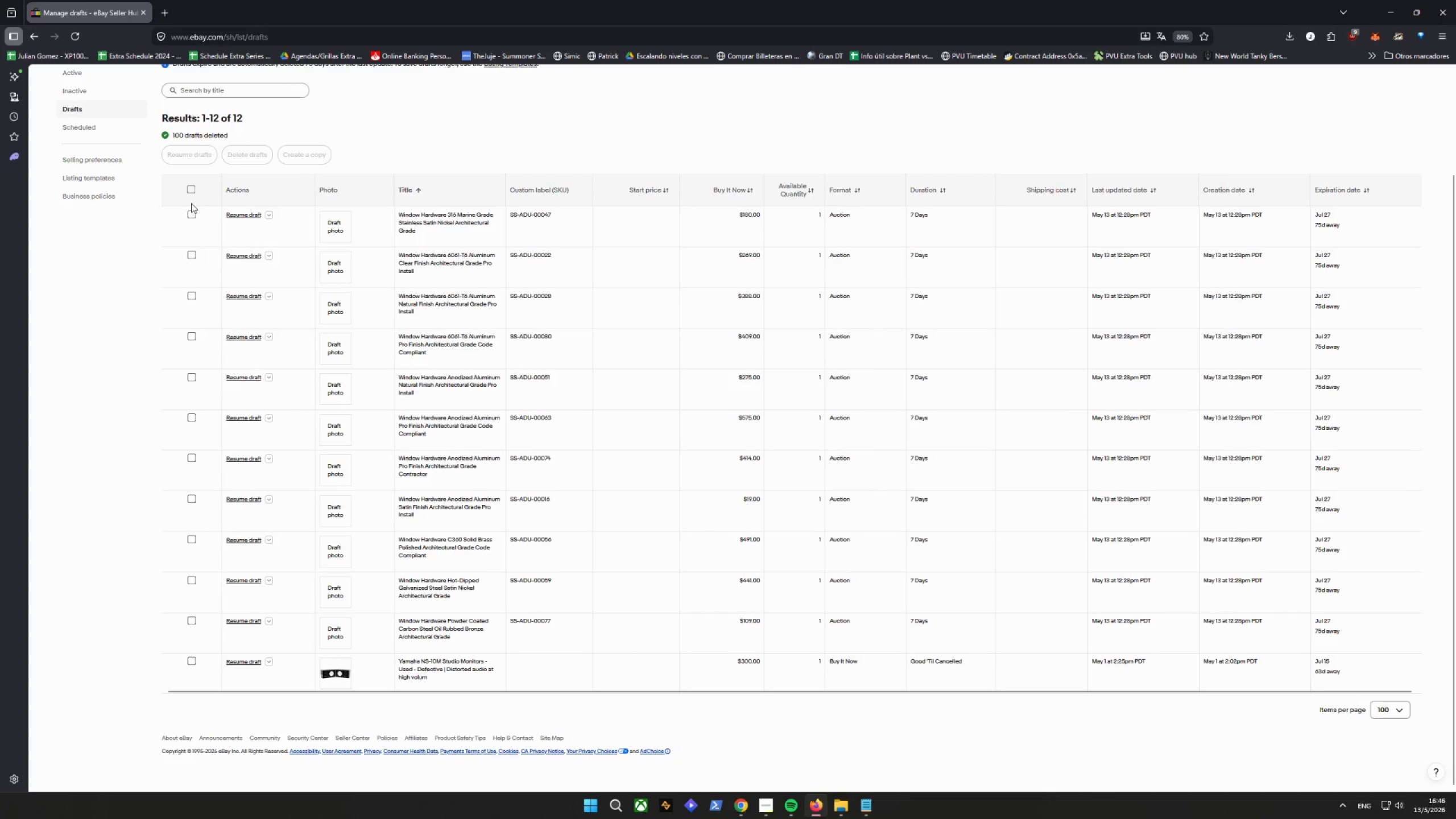 
left_click([189, 192])
 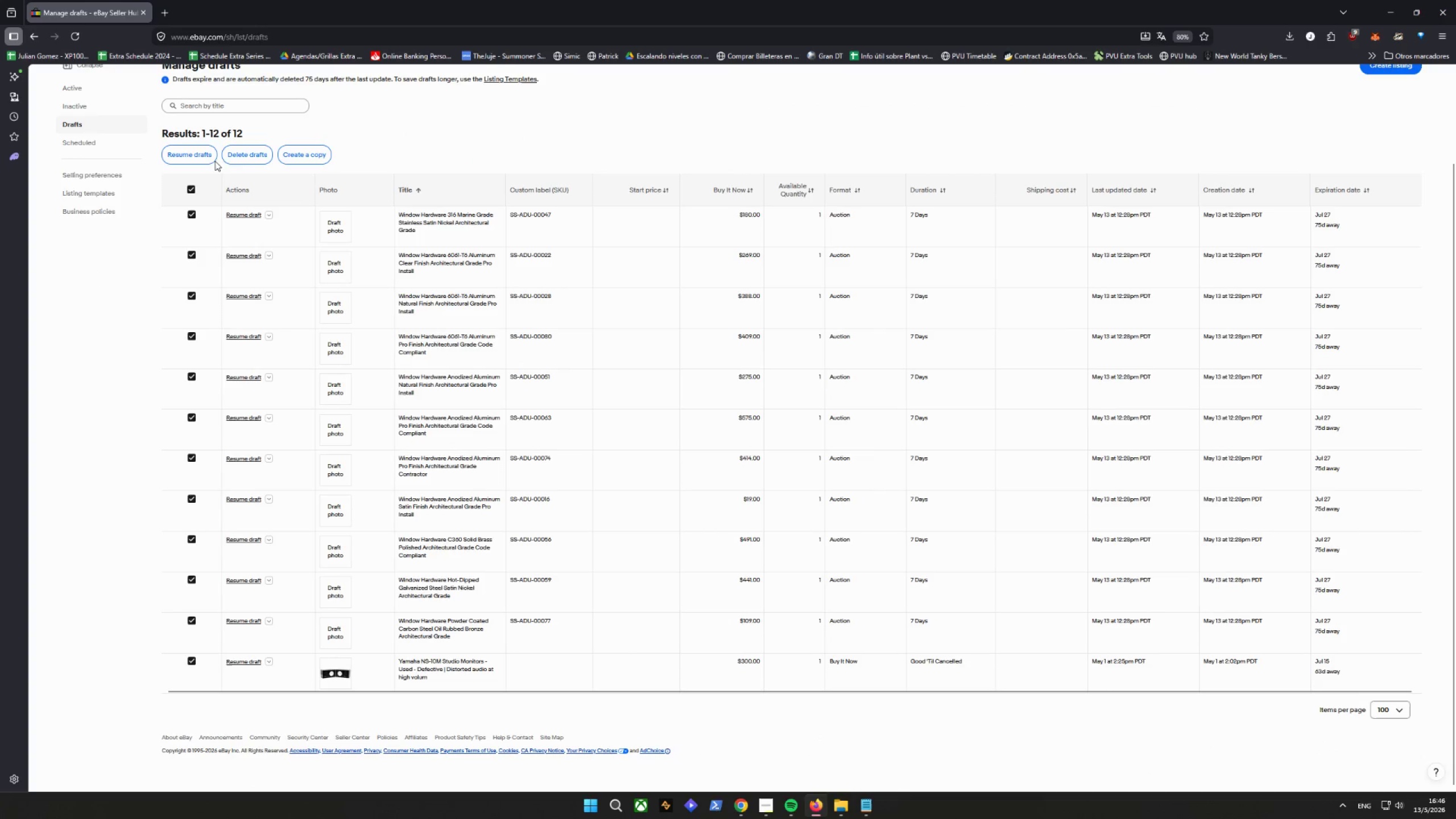 
left_click([243, 159])
 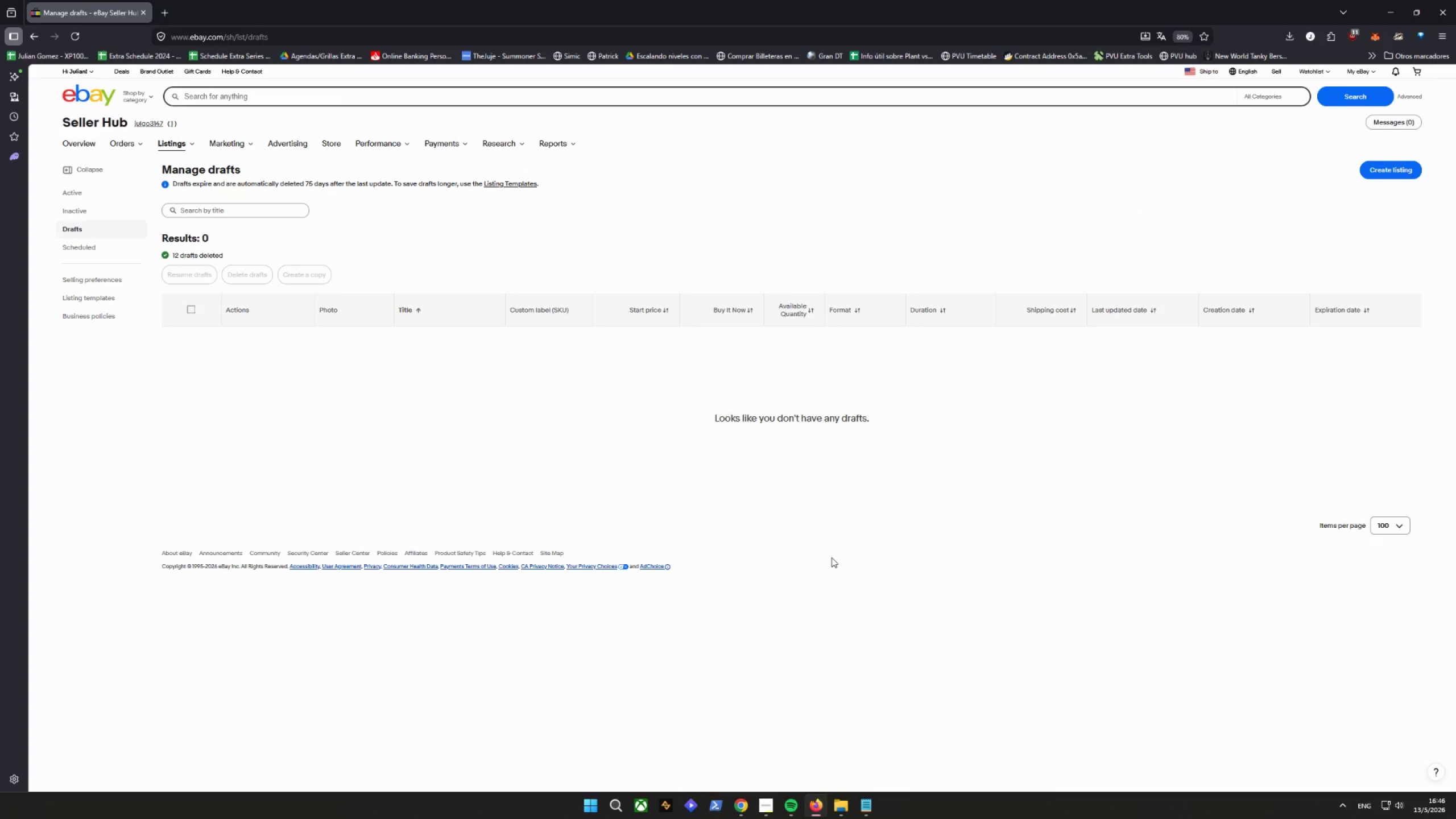 
wait(7.32)
 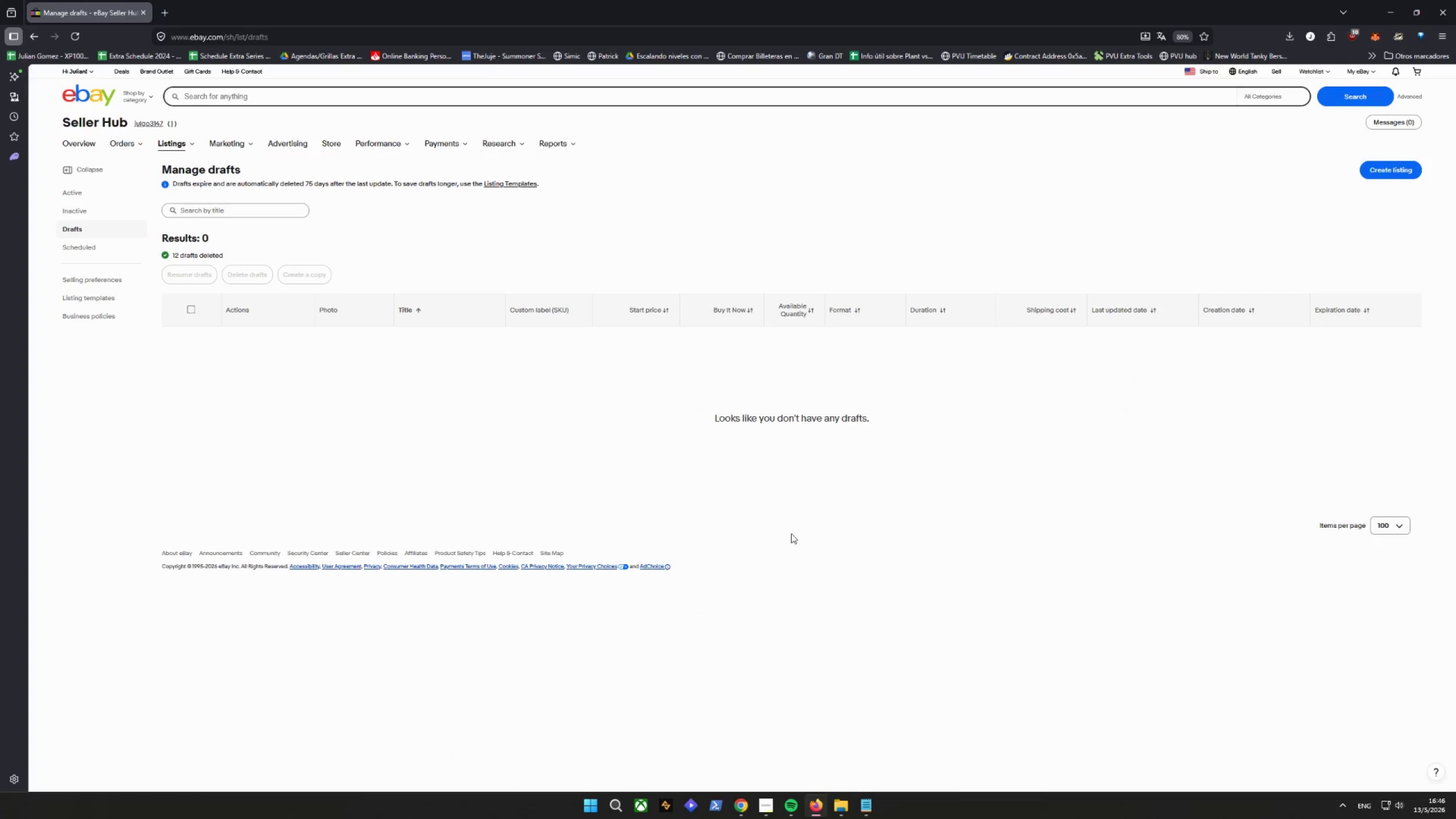 
left_click([744, 808])
 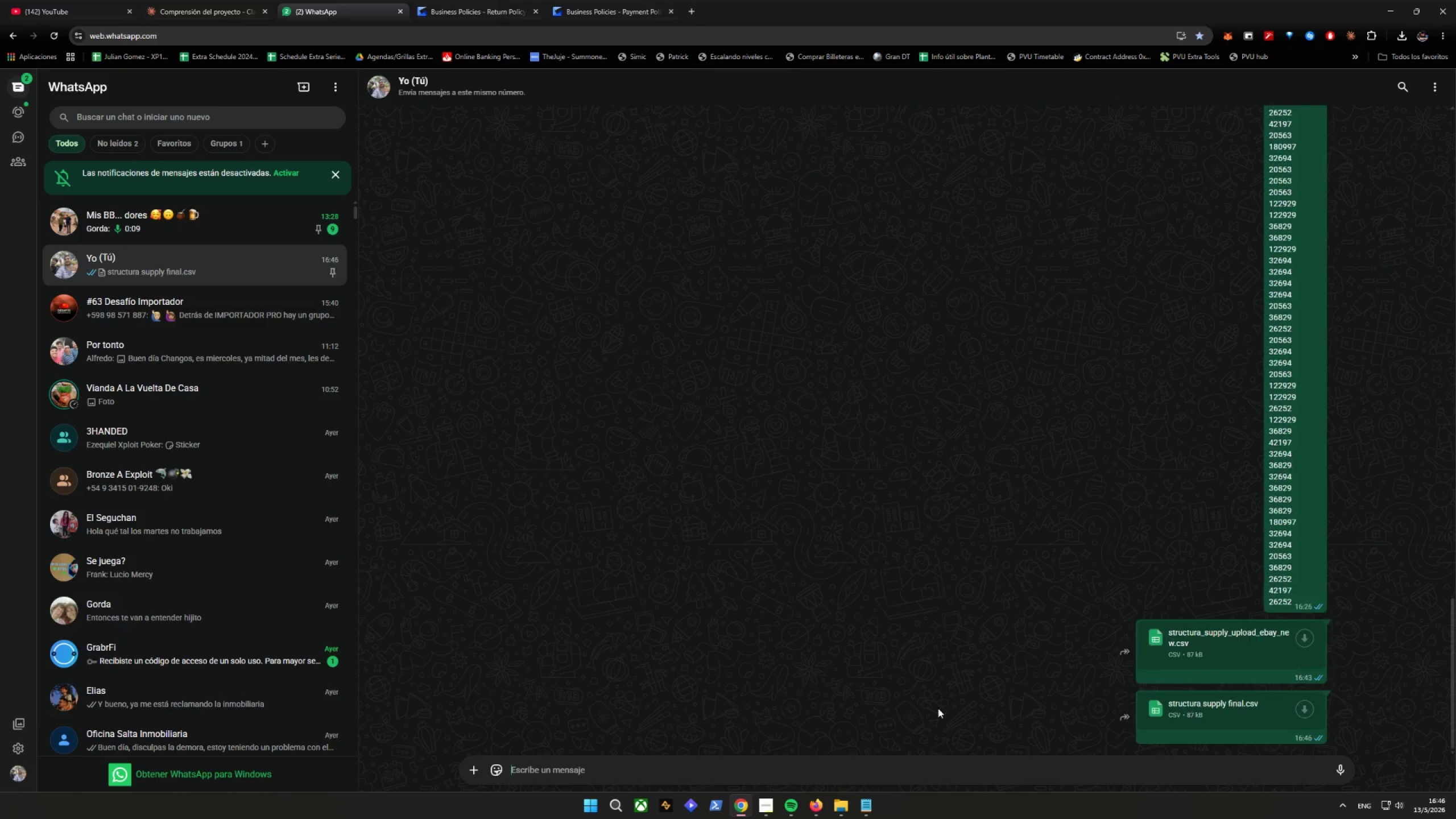 
left_click([1305, 714])
 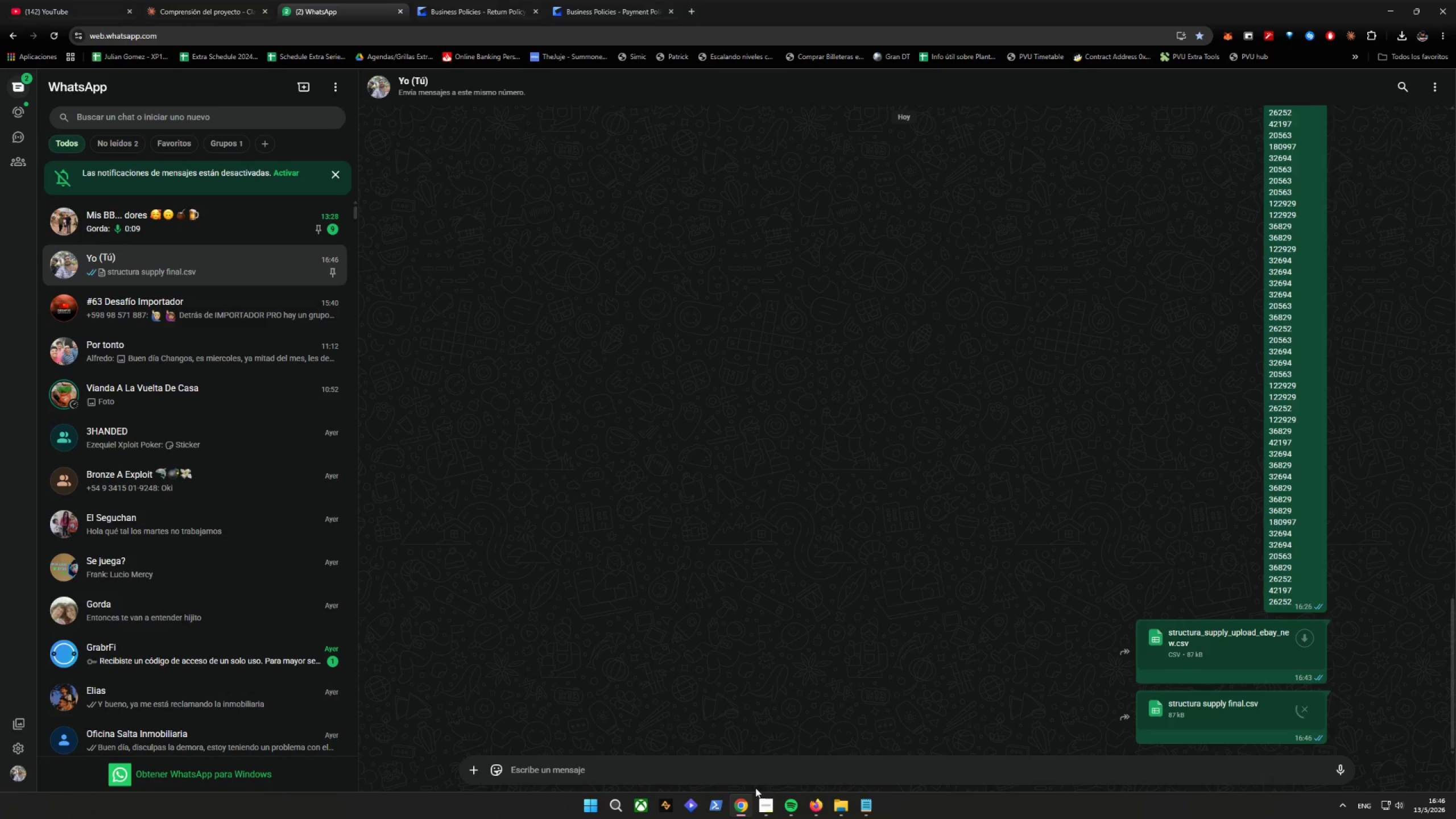 
scroll: coordinate [1156, 701], scroll_direction: down, amount: 6.0
 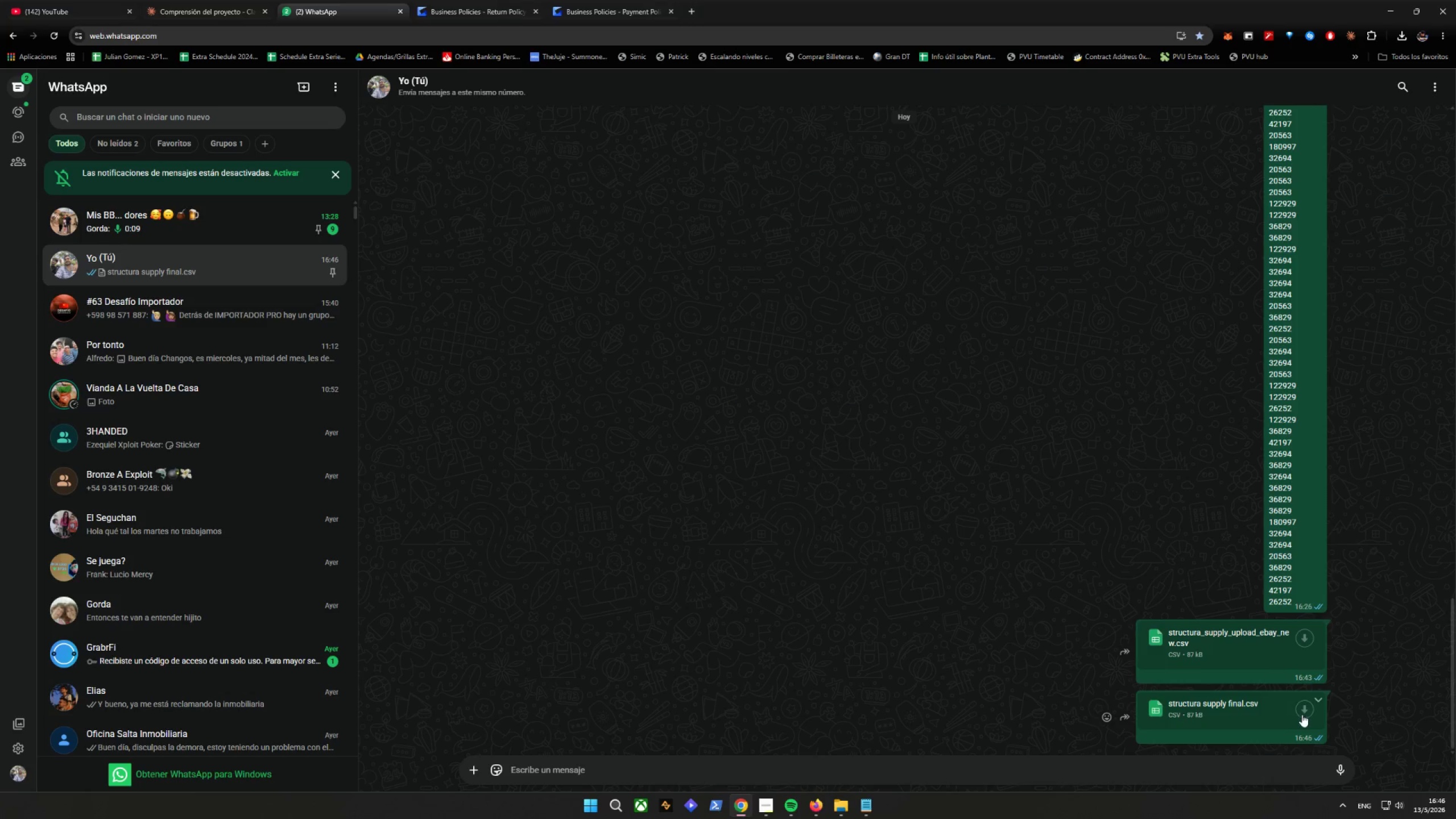 
left_click([731, 801])
 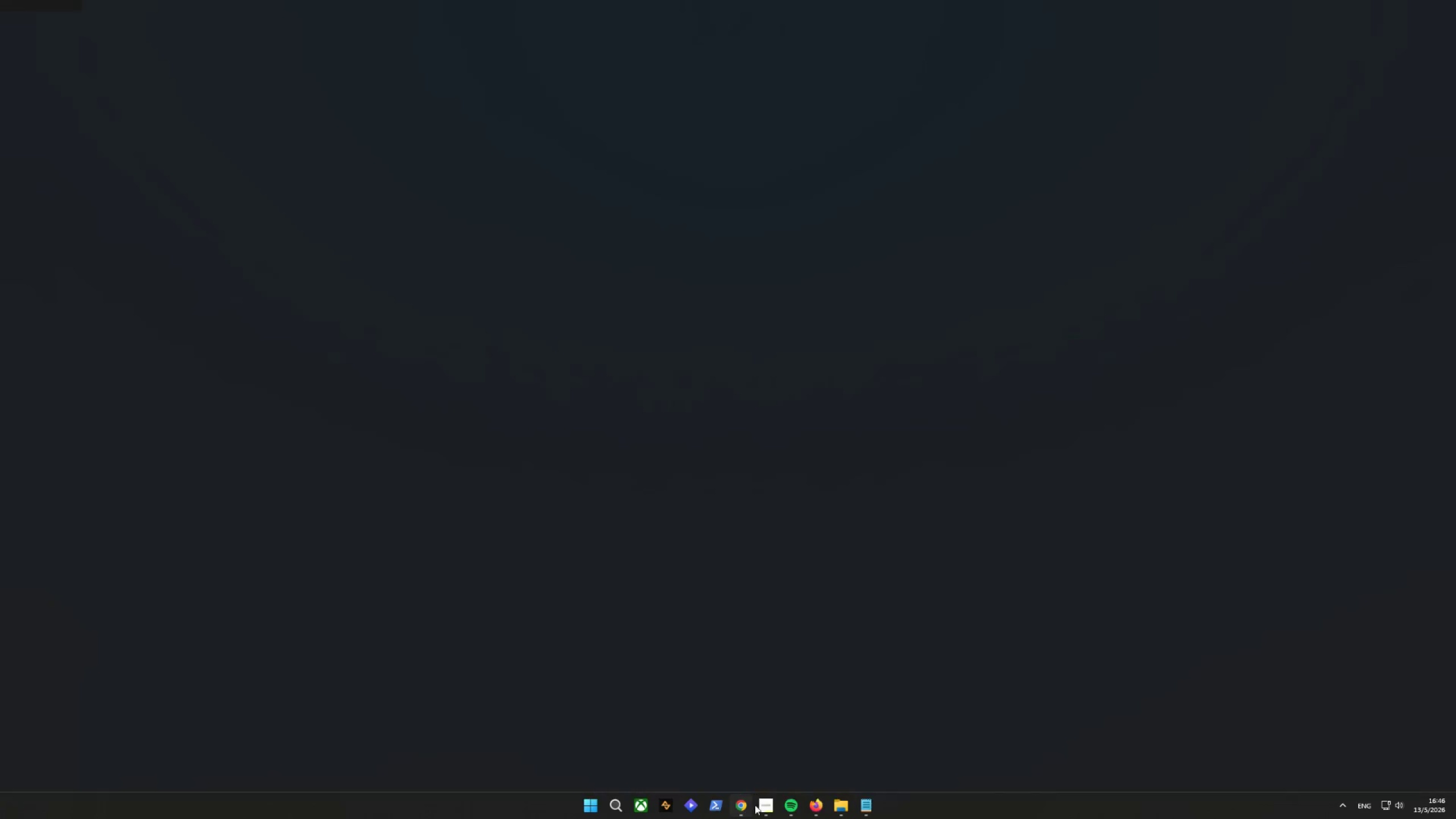 
left_click([1322, 55])
 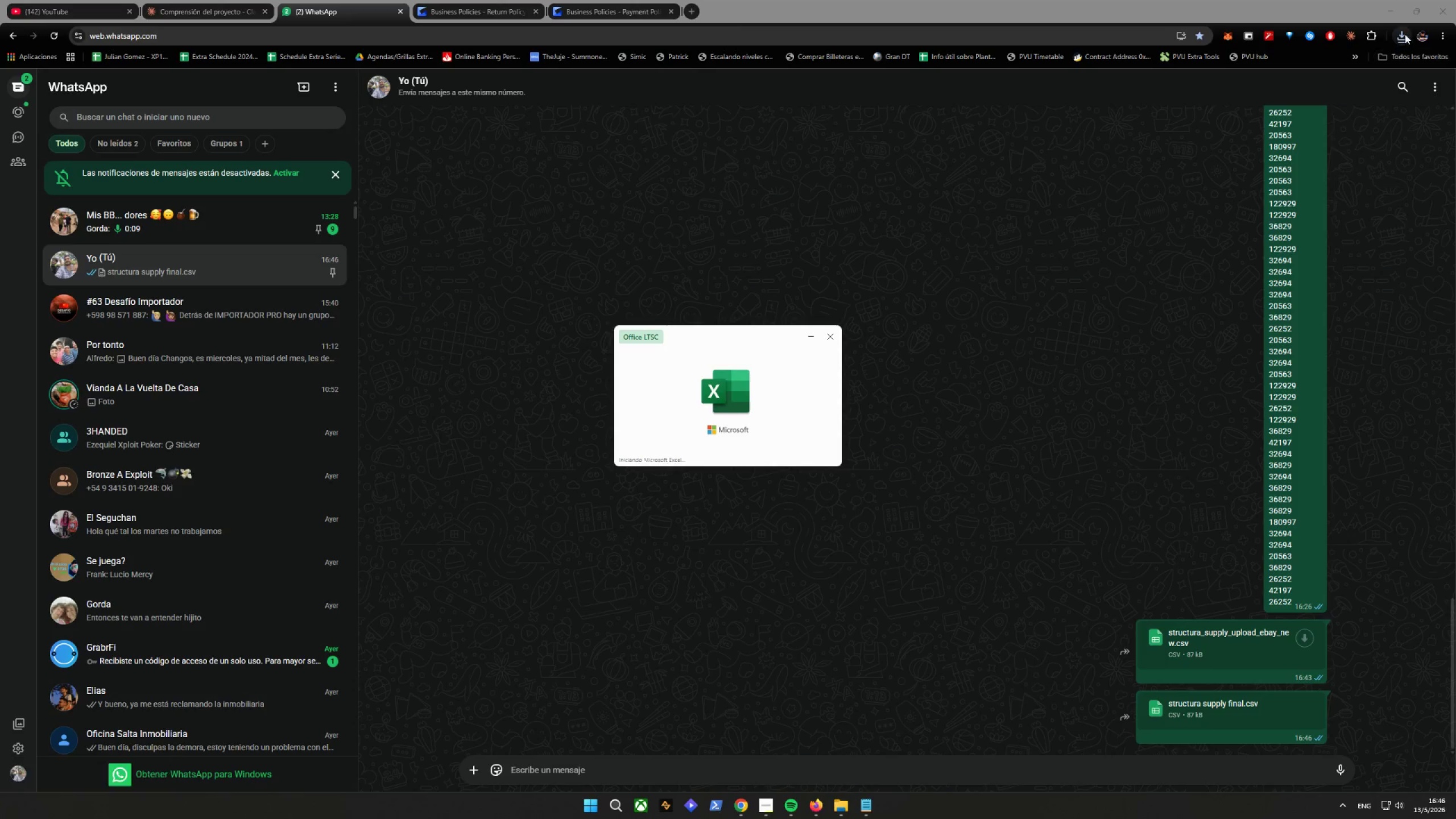 
left_click([1391, 10])
 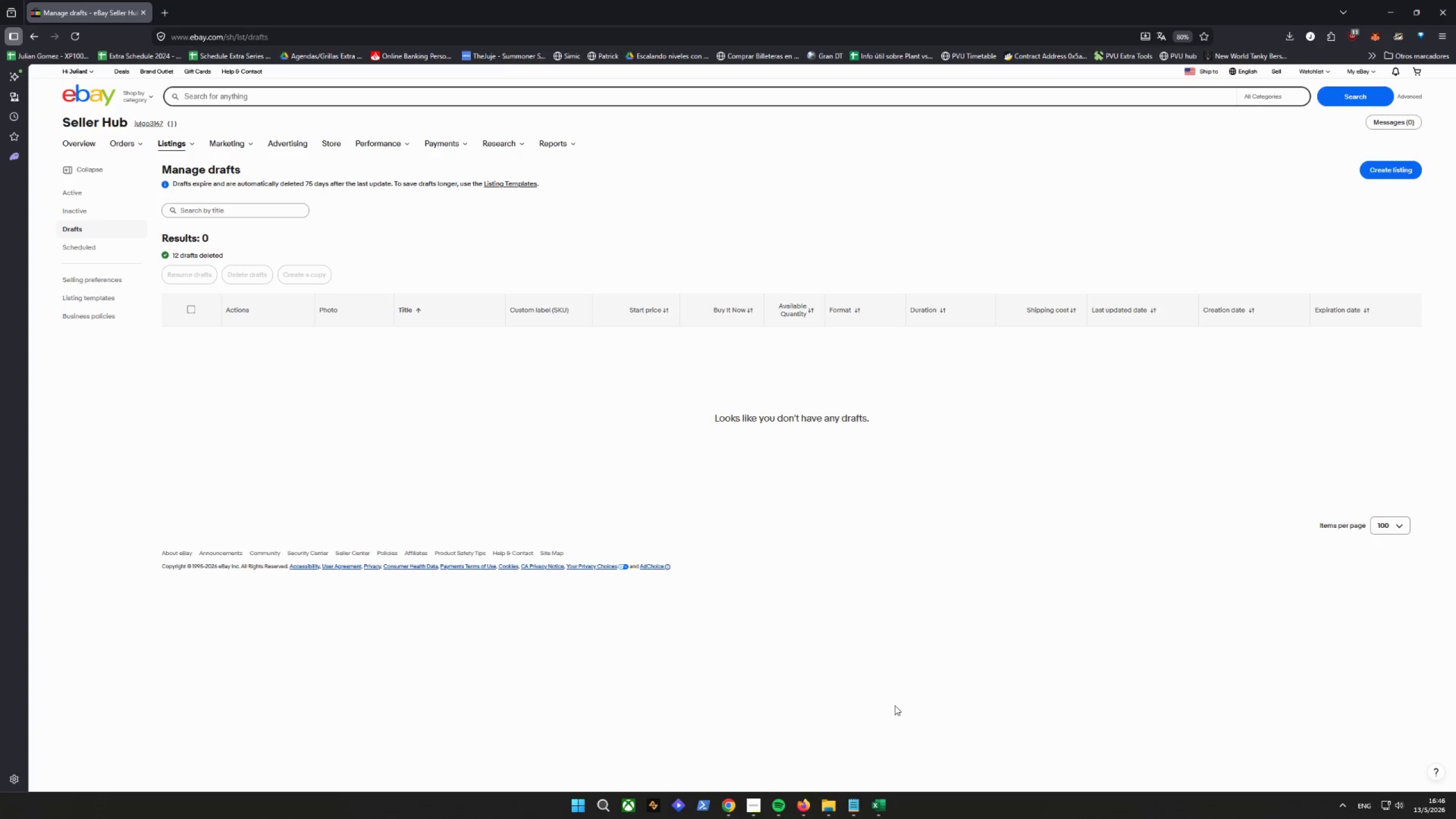 
left_click([872, 811])
 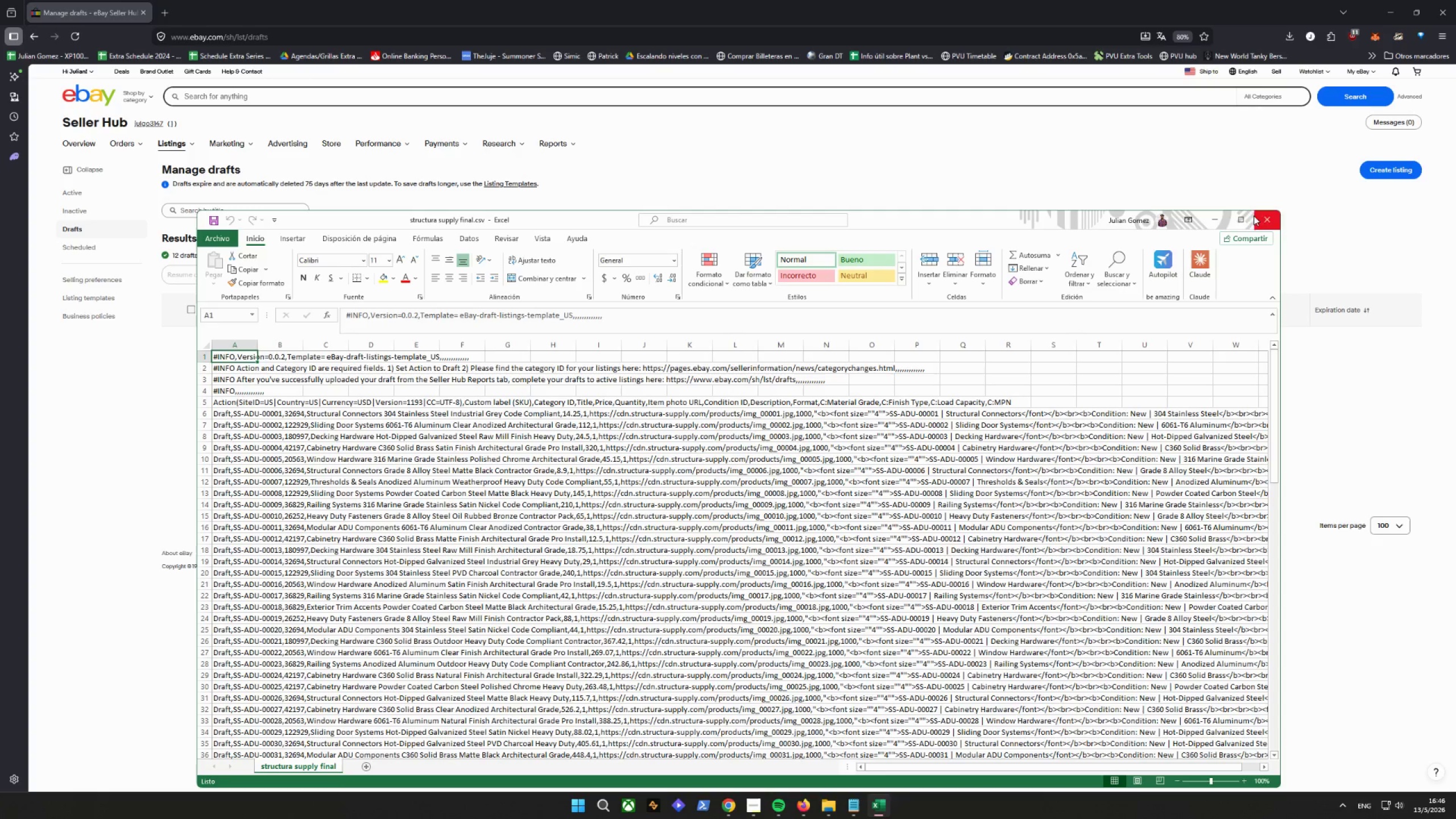 
left_click([1246, 217])
 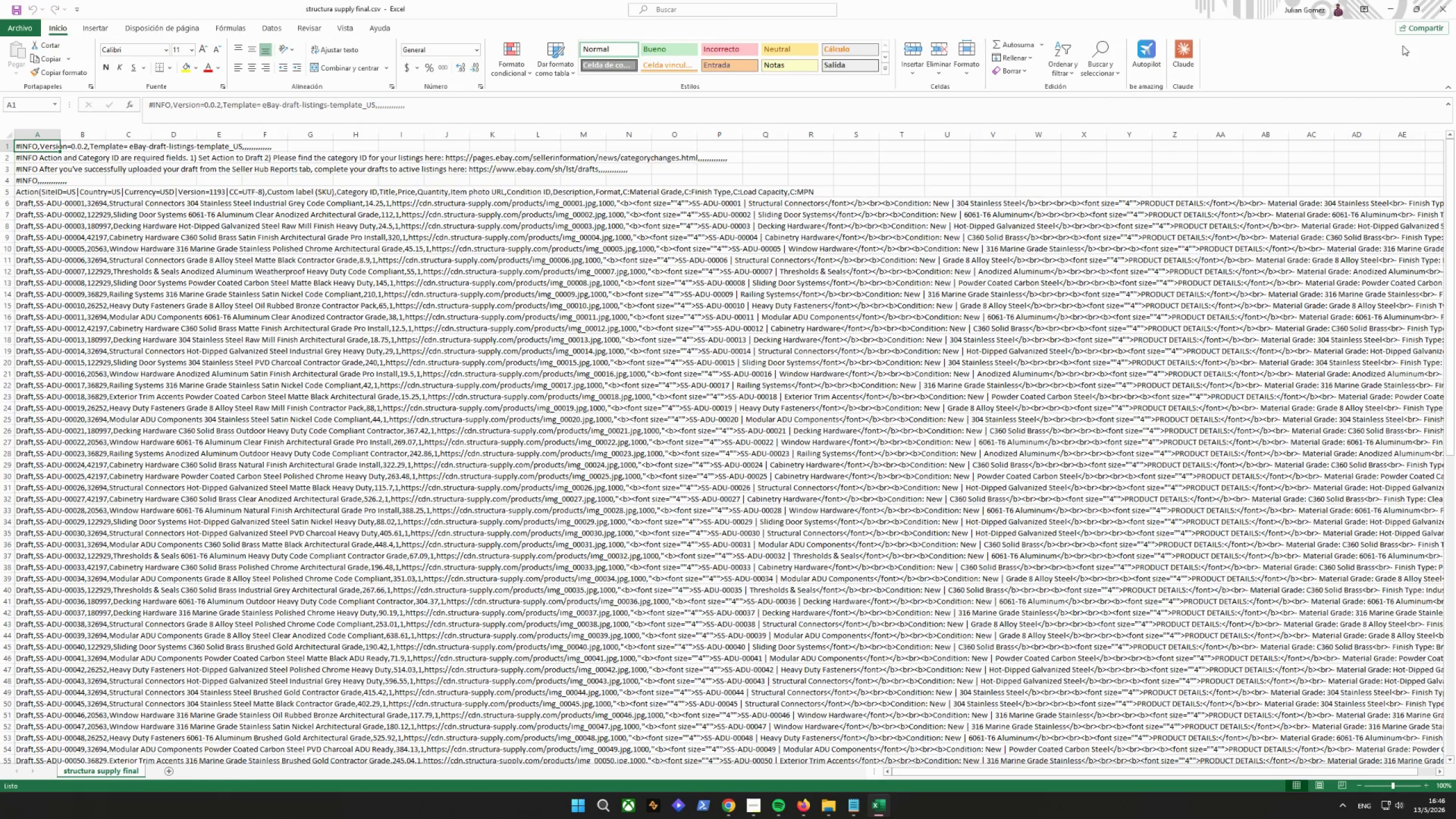 
left_click([1444, 9])
 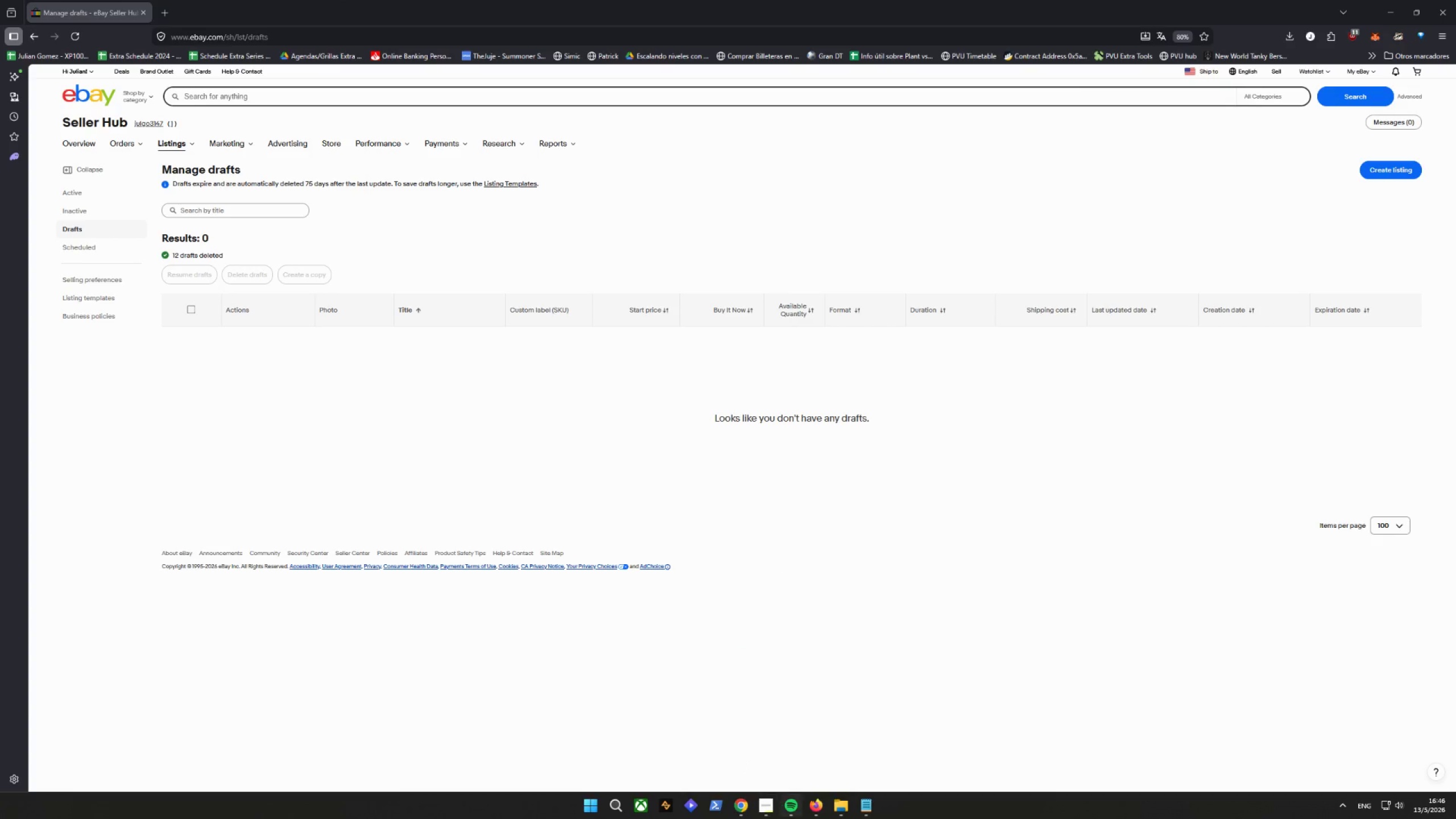 
left_click([841, 805])
 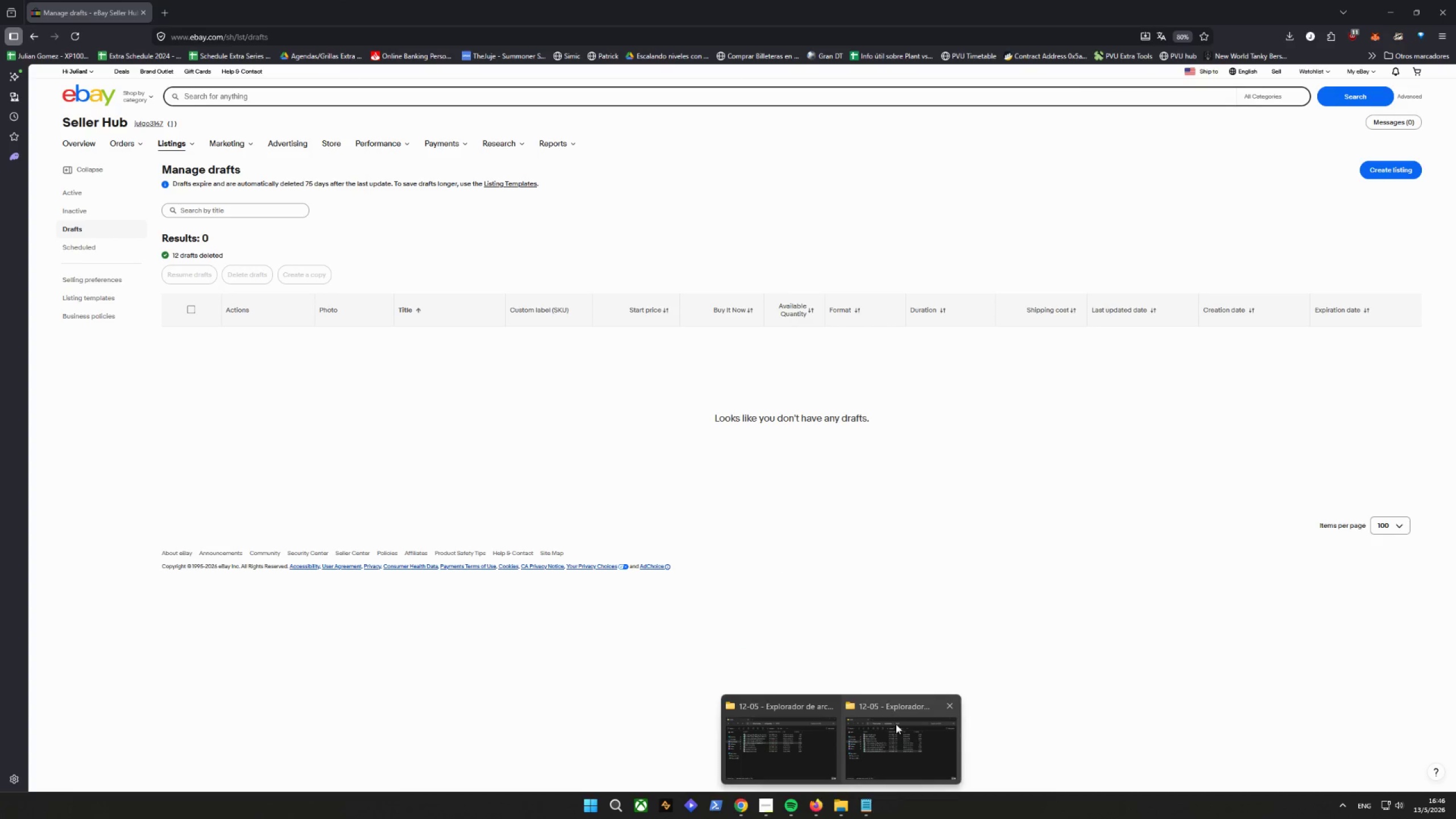 
left_click([788, 728])
 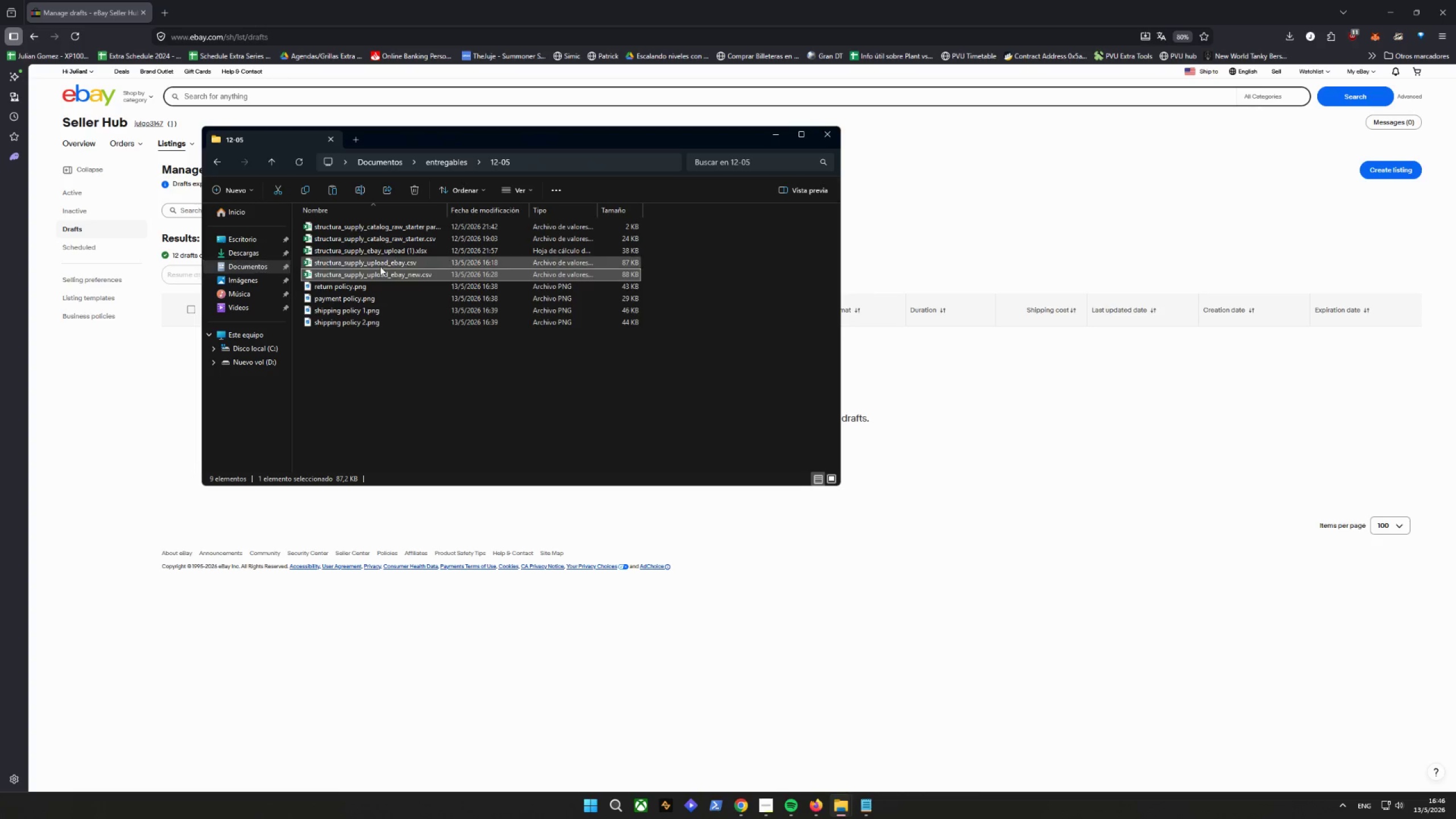 
left_click([253, 250])
 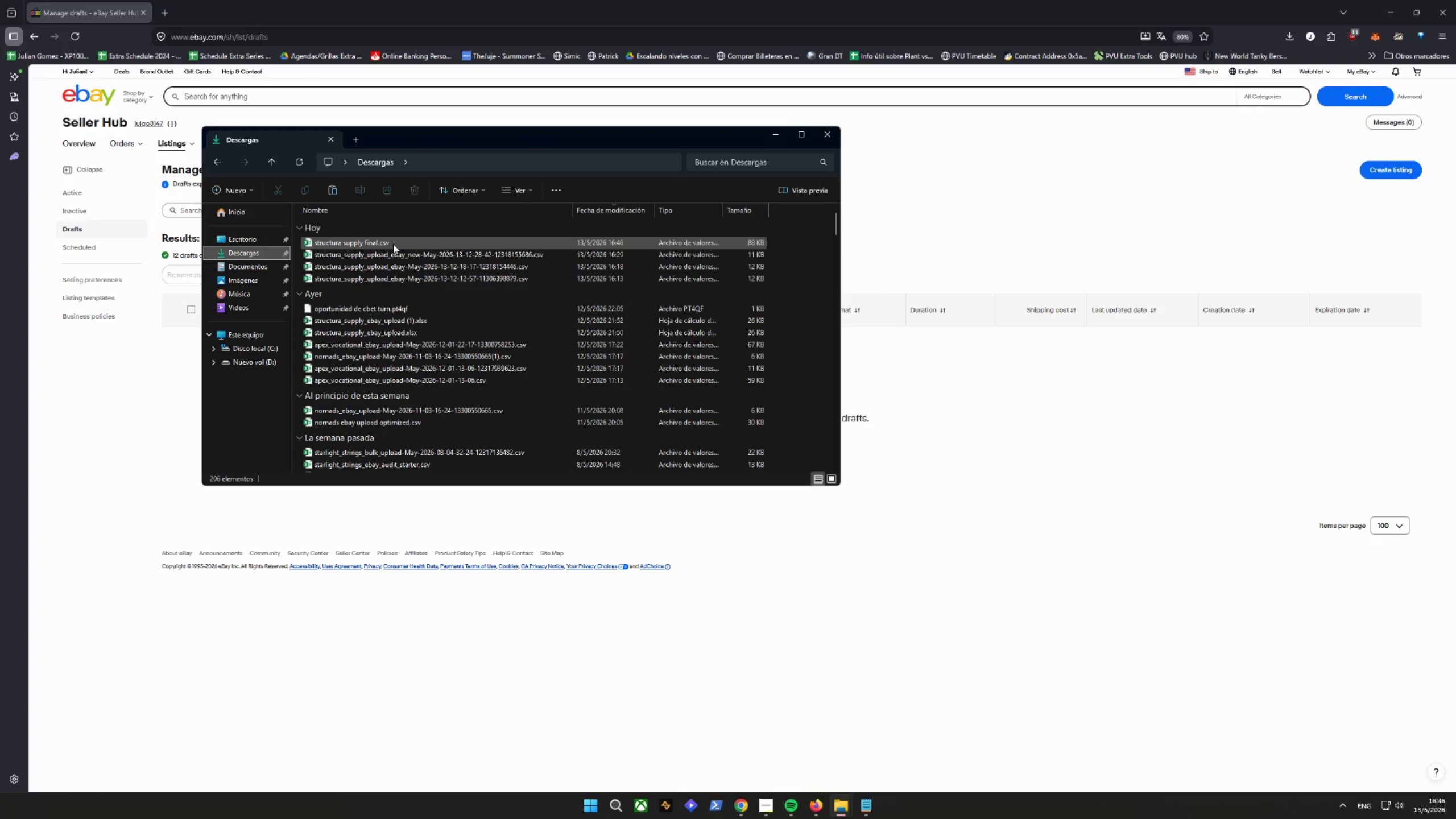 
left_click([390, 245])
 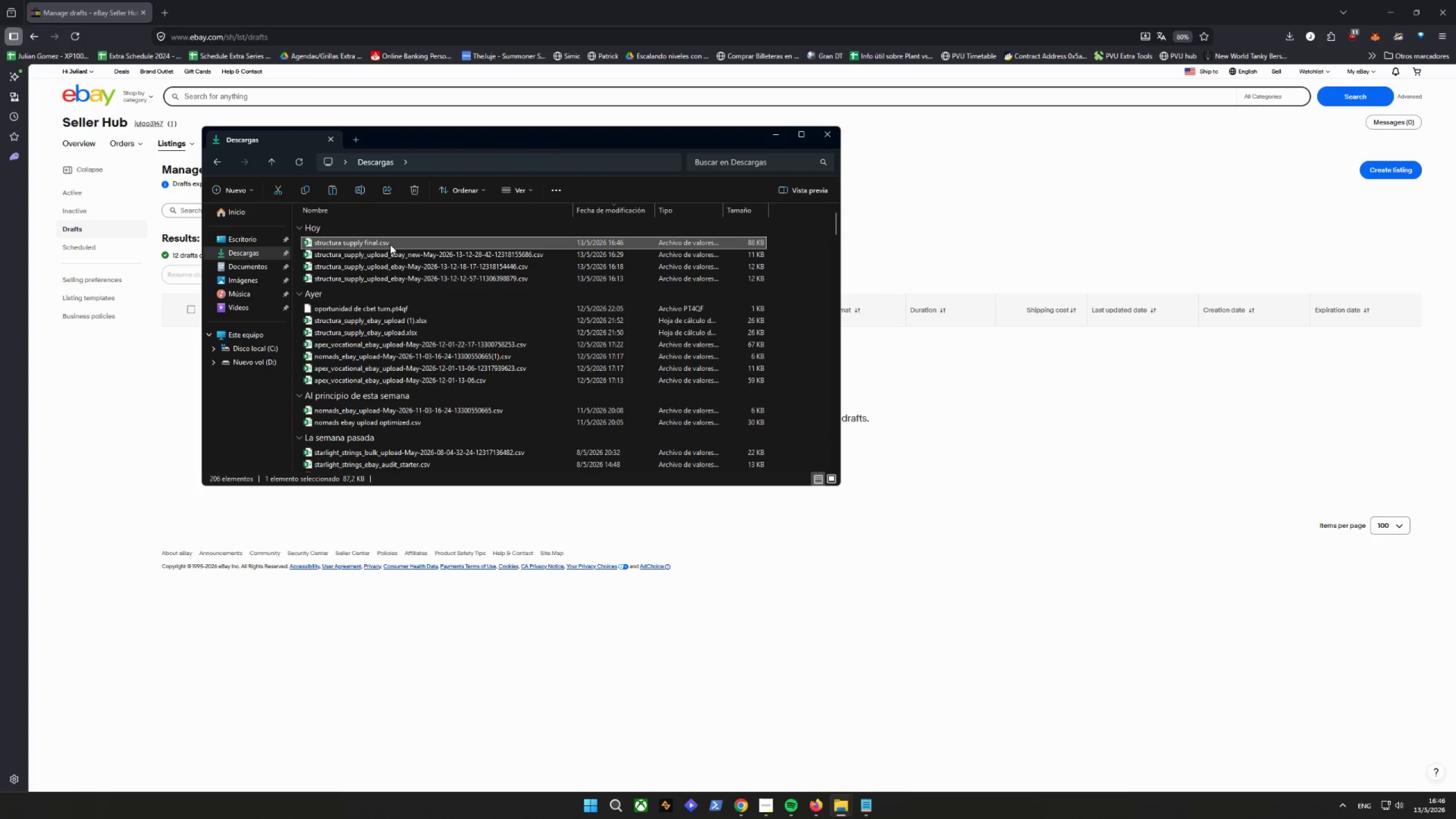 
right_click([390, 245])
 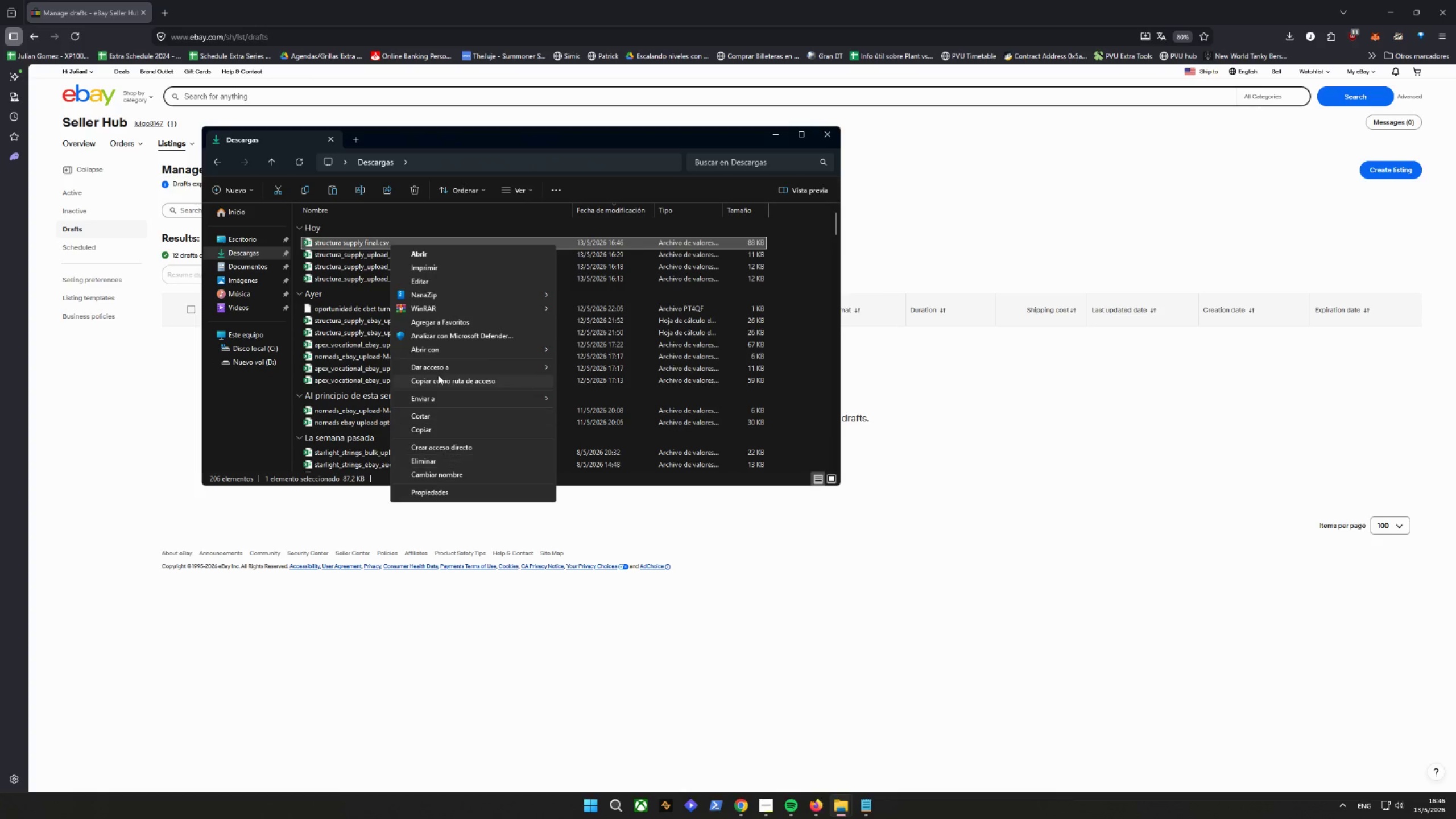 
left_click([613, 345])
 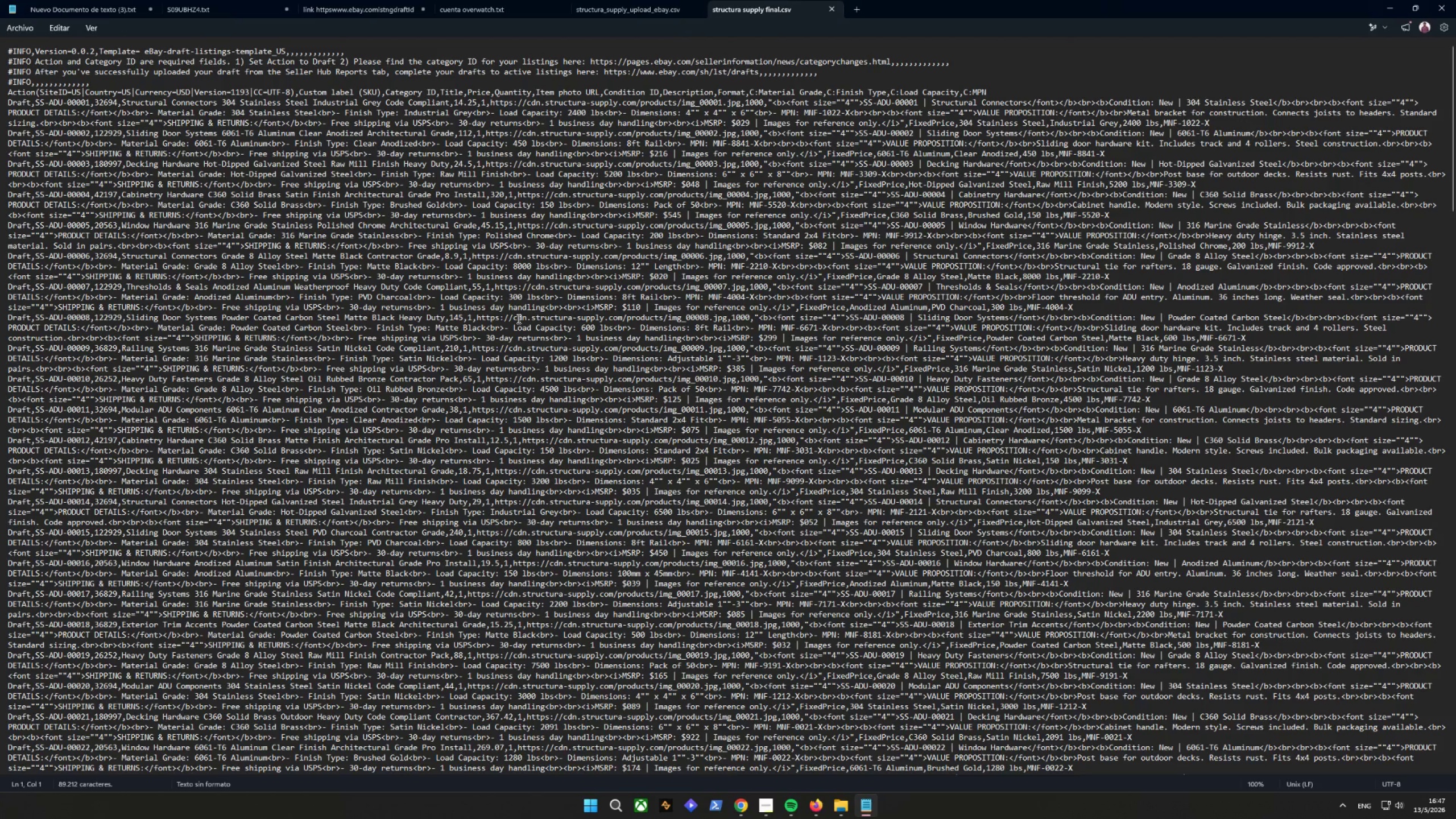 
wait(7.69)
 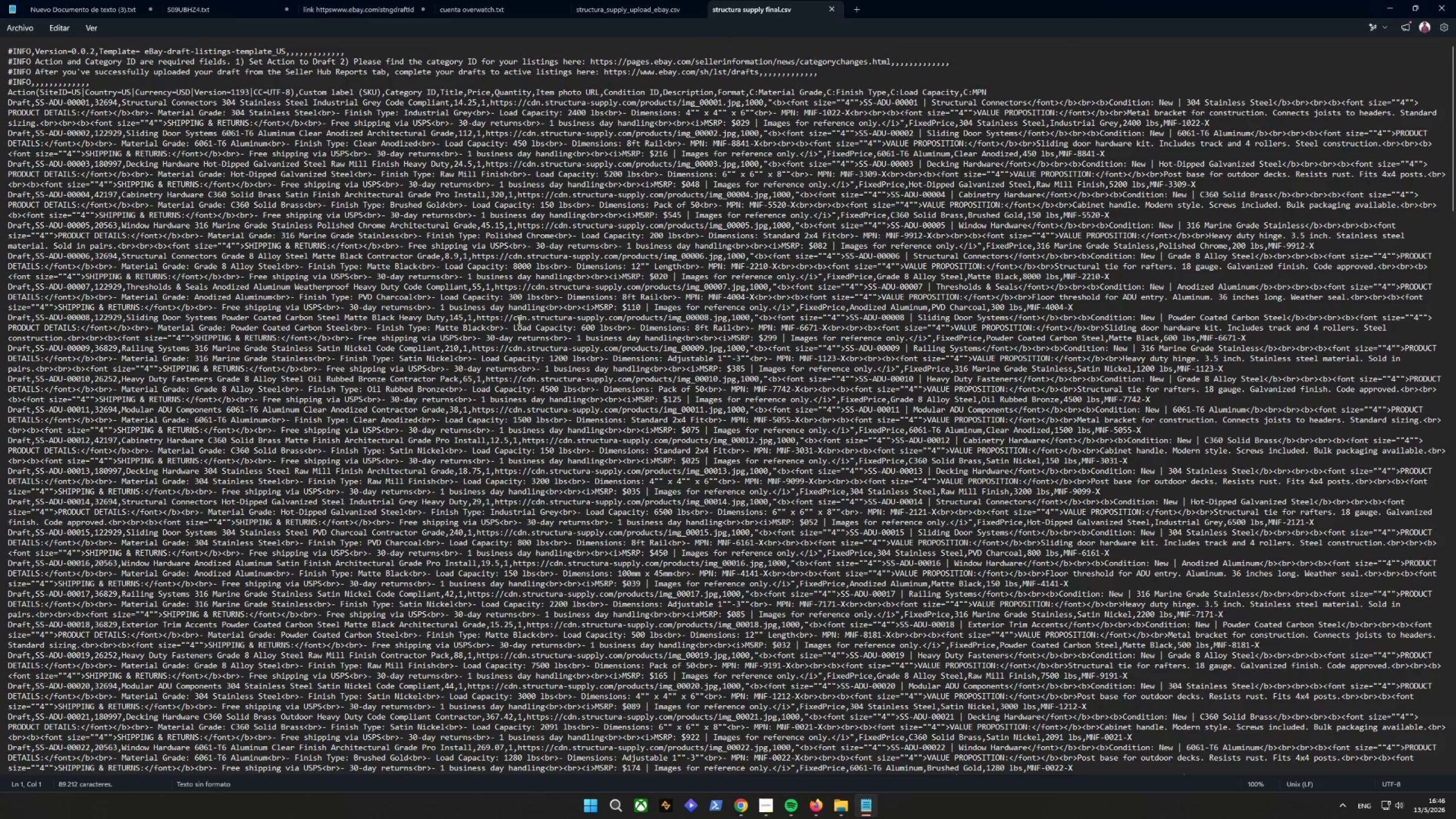 
left_click([837, 8])
 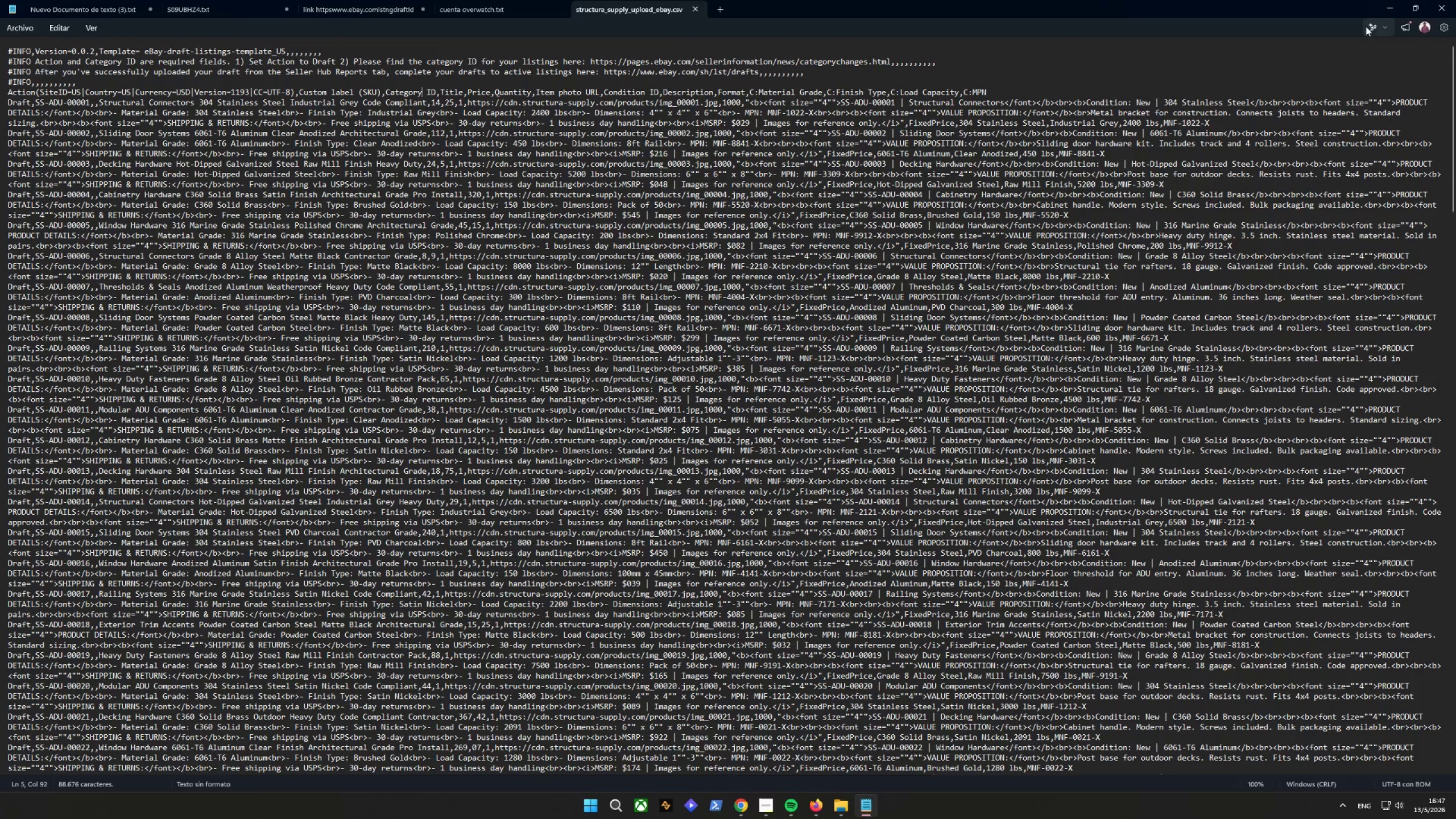 
left_click([1394, 5])
 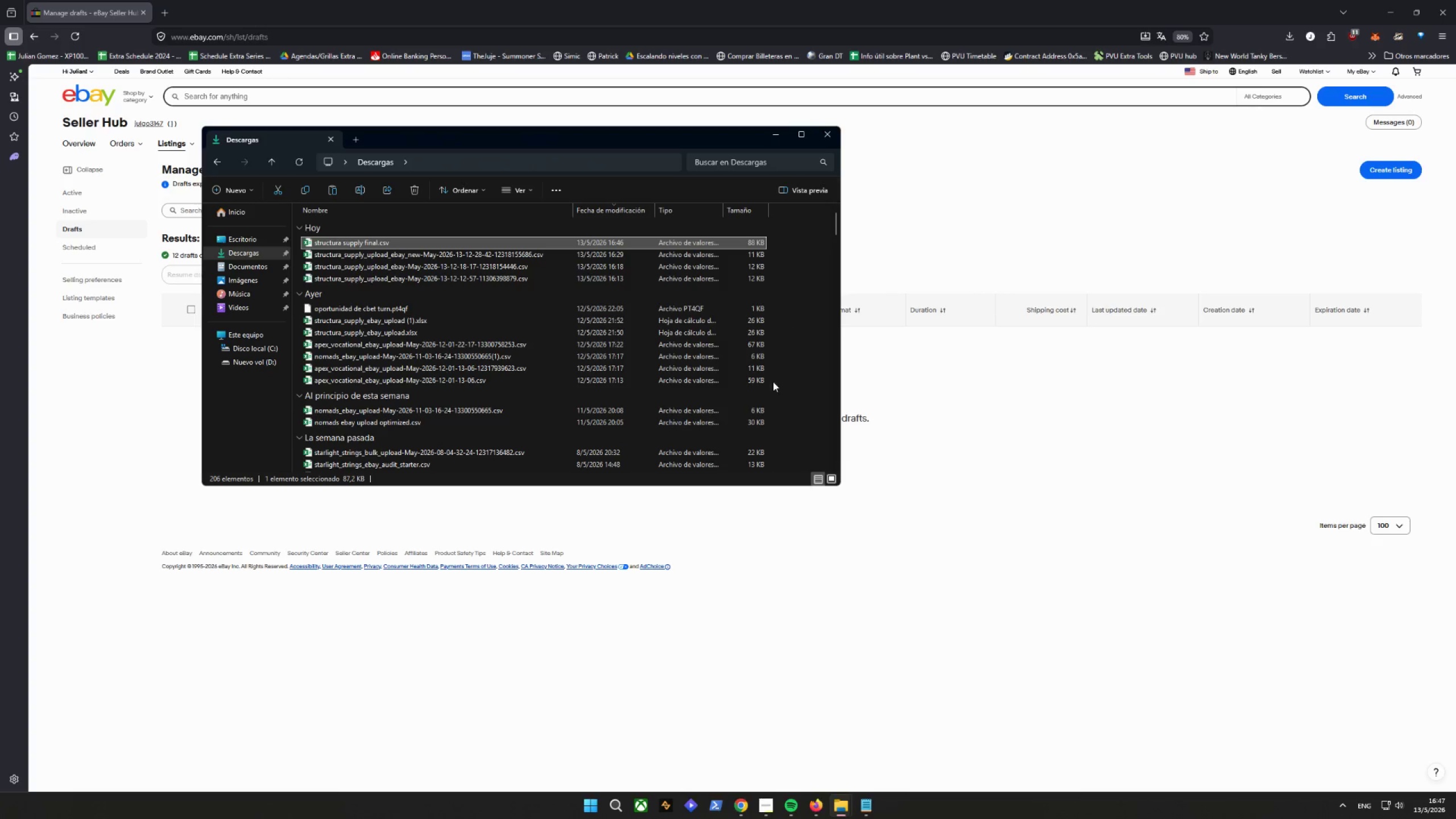 
left_click([859, 568])
 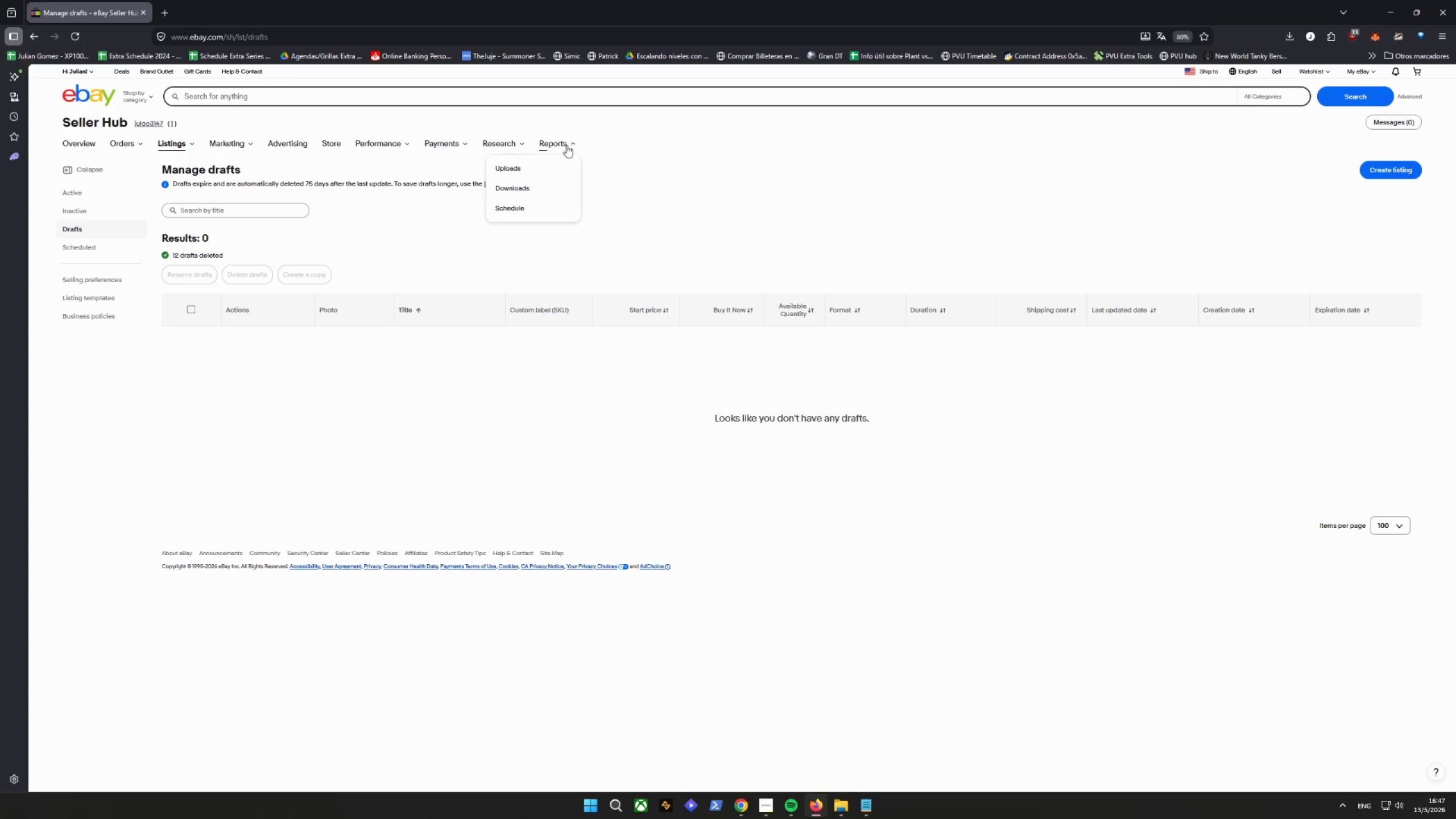 
left_click([538, 166])
 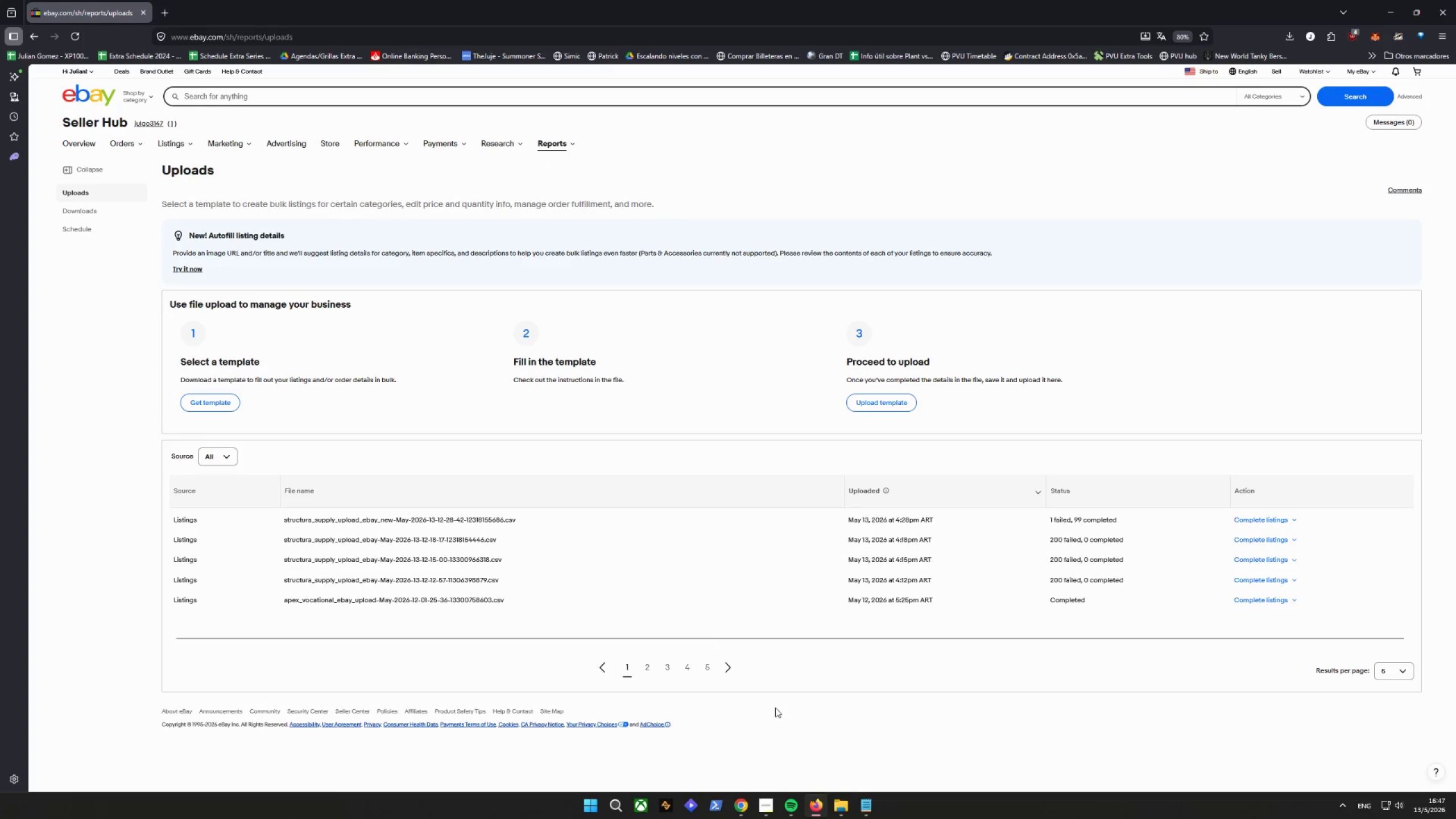 
left_click([776, 759])
 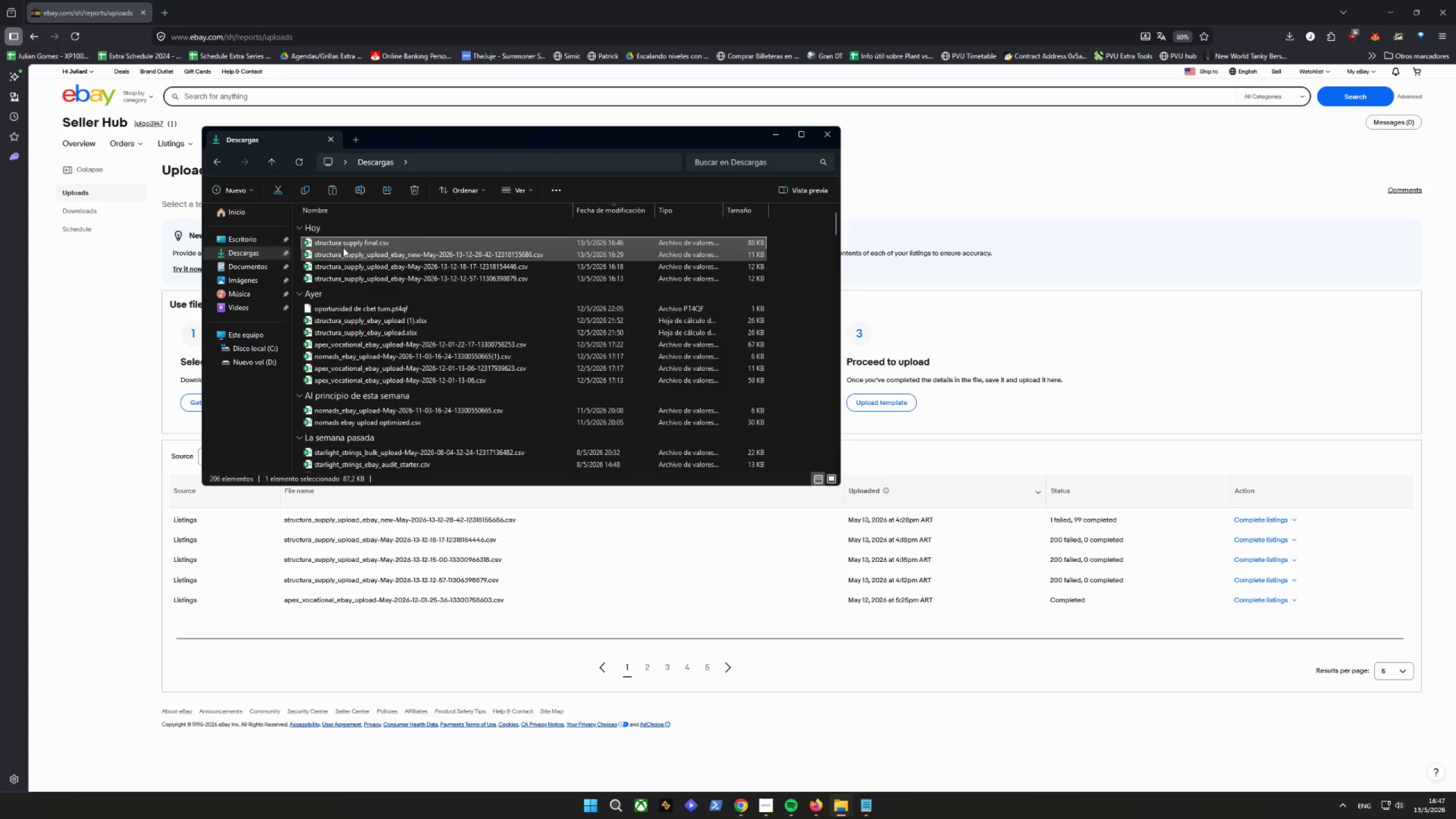 
right_click([345, 239])
 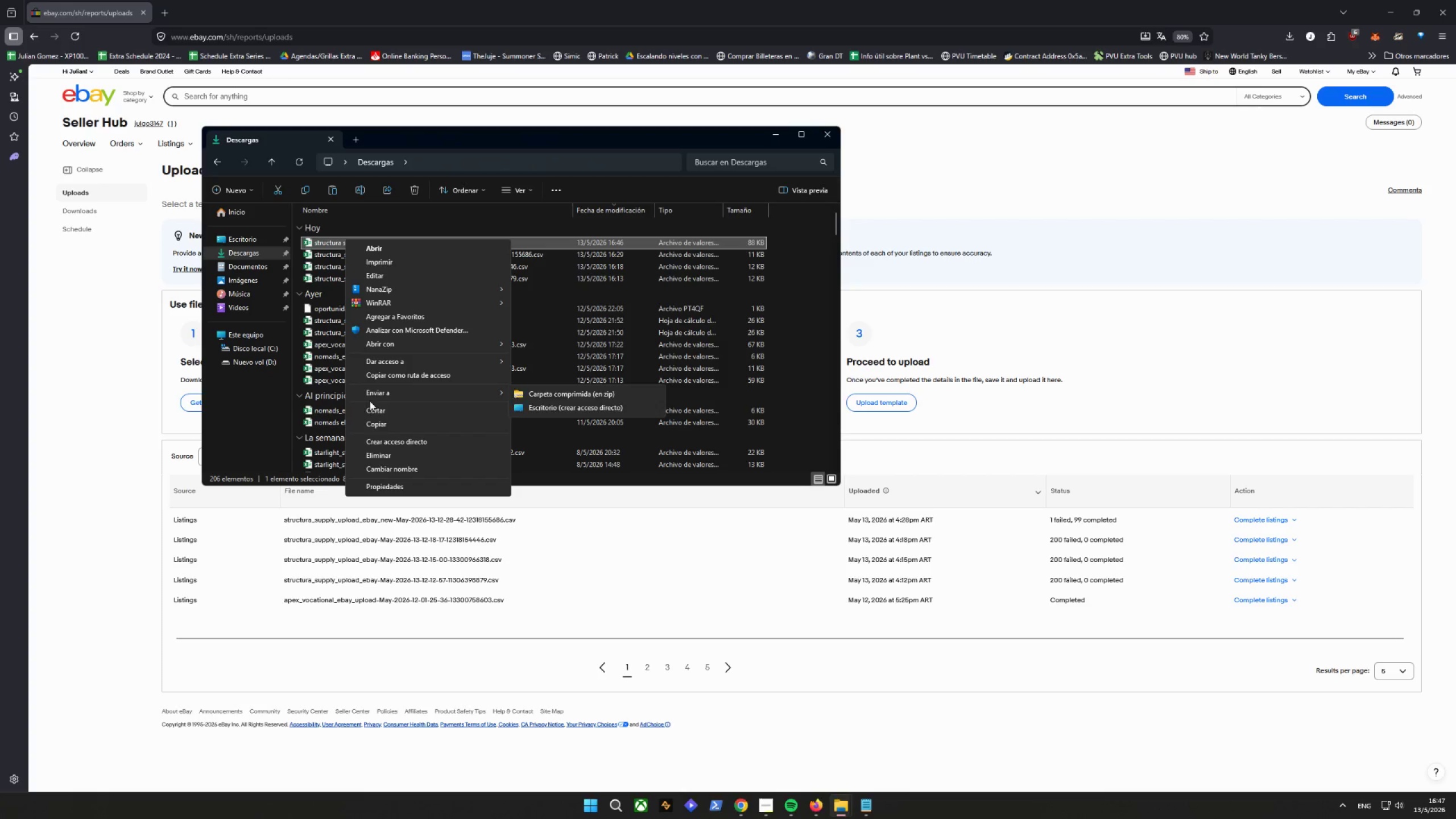 
left_click([374, 428])
 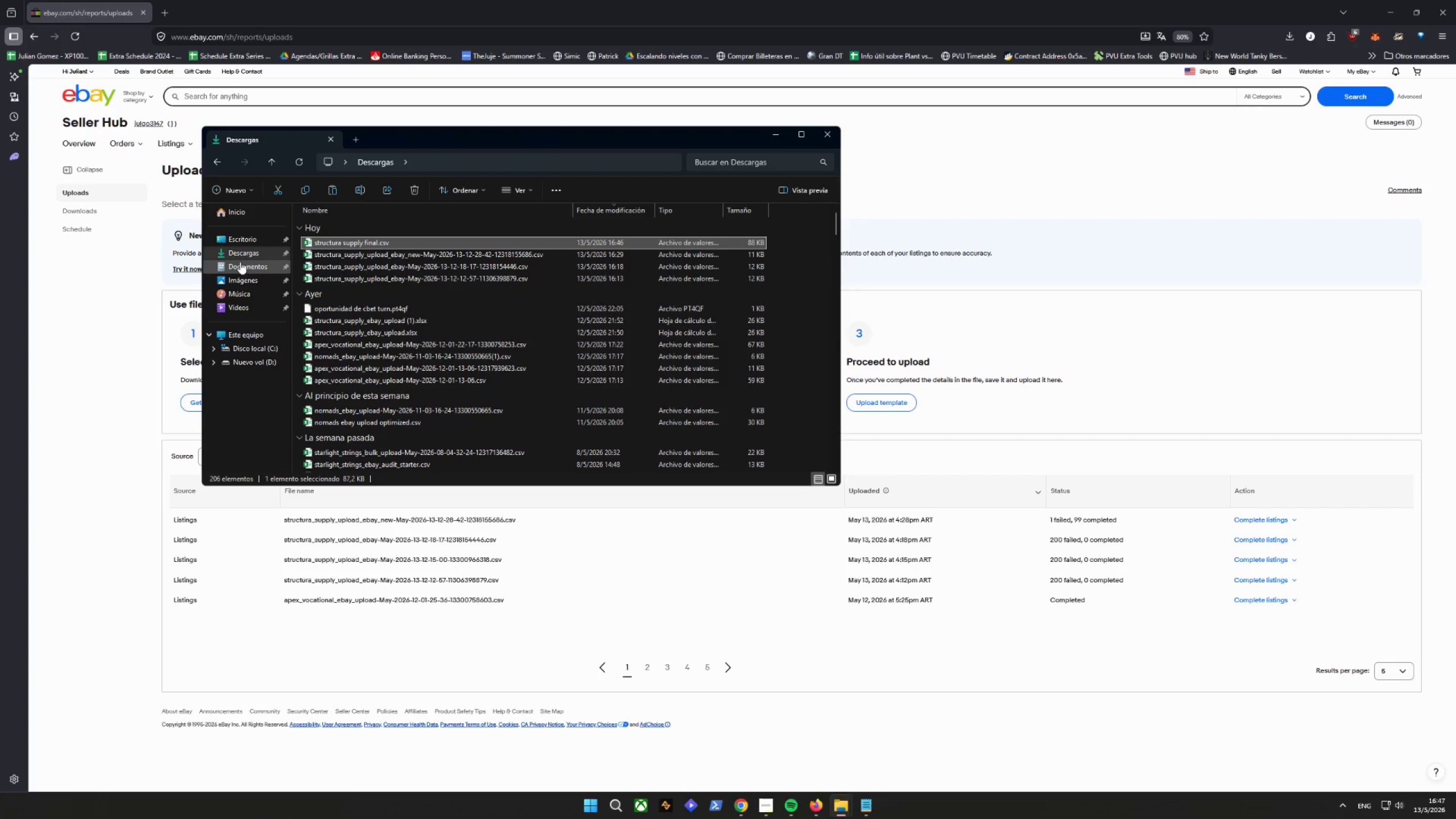 
left_click([239, 268])
 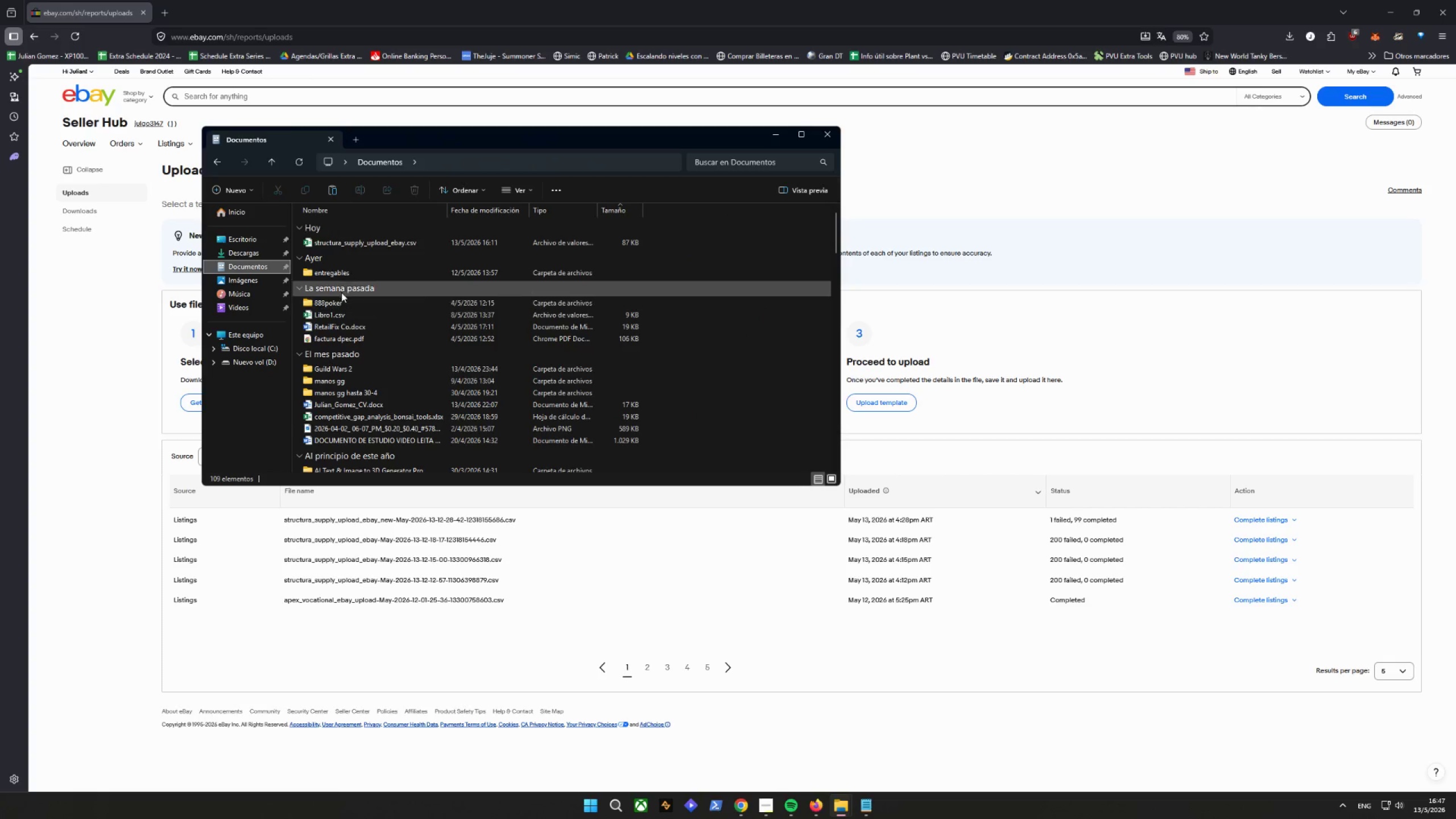 
double_click([342, 277])
 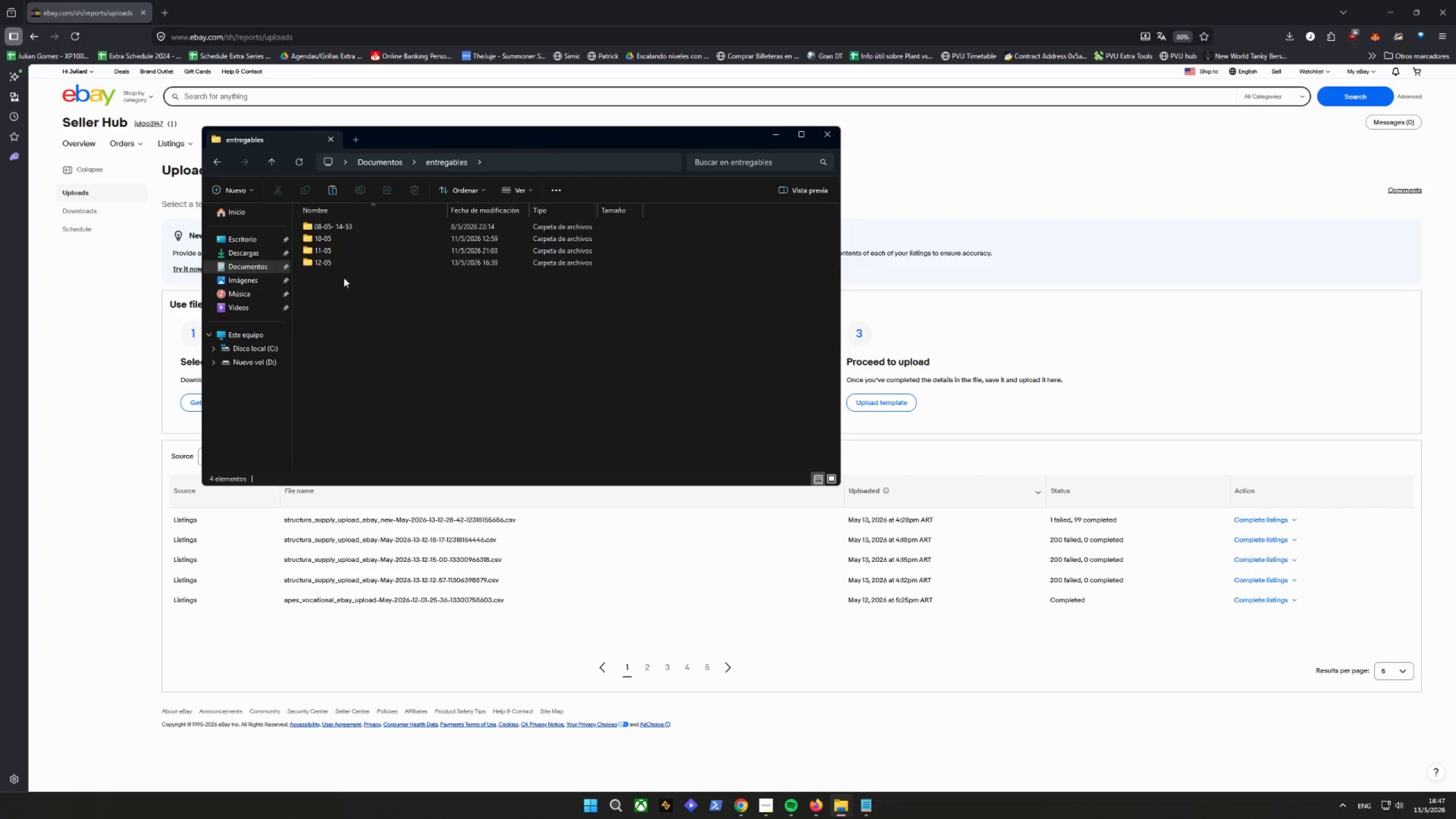 
left_click([341, 270])
 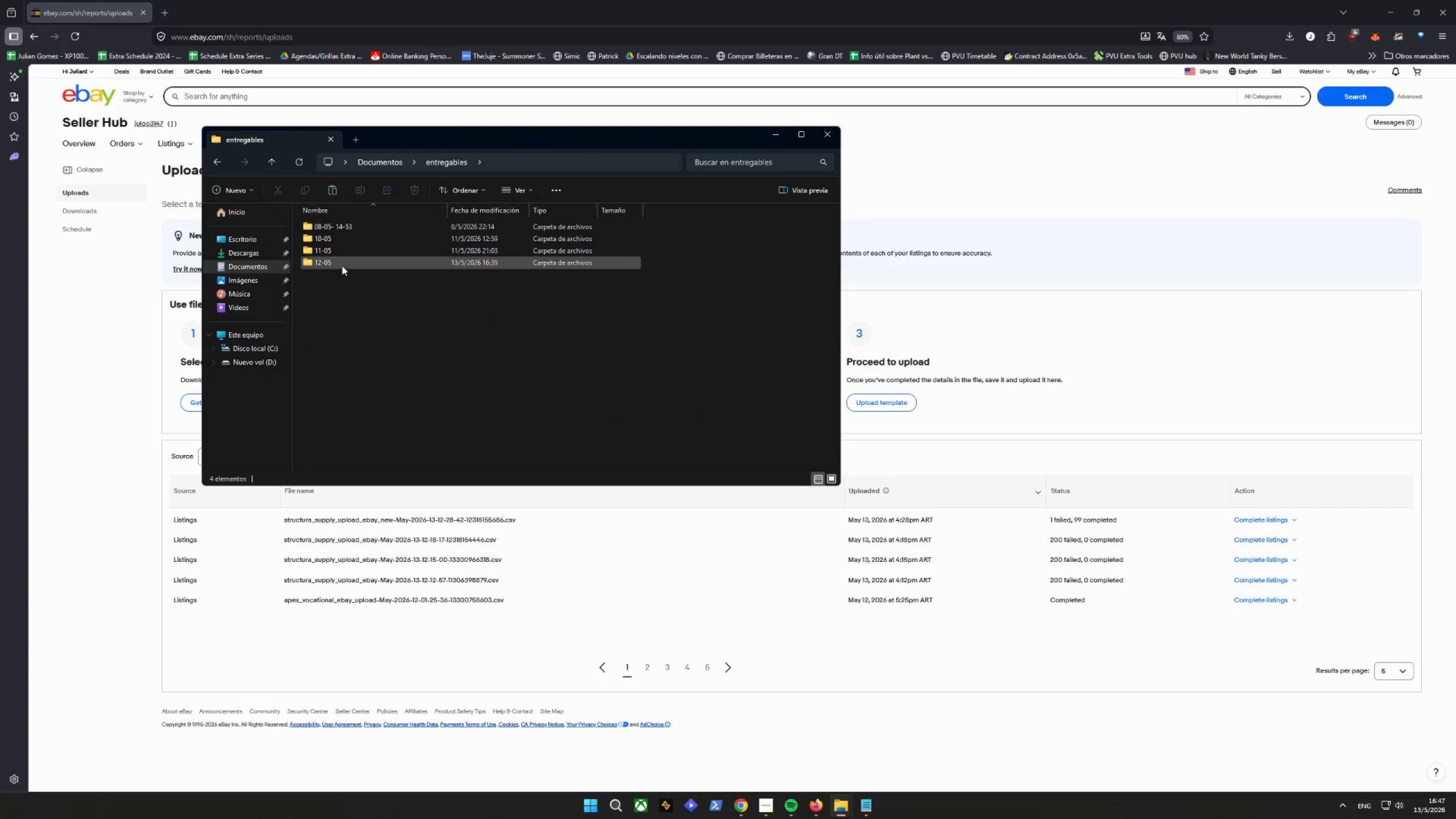 
double_click([342, 264])
 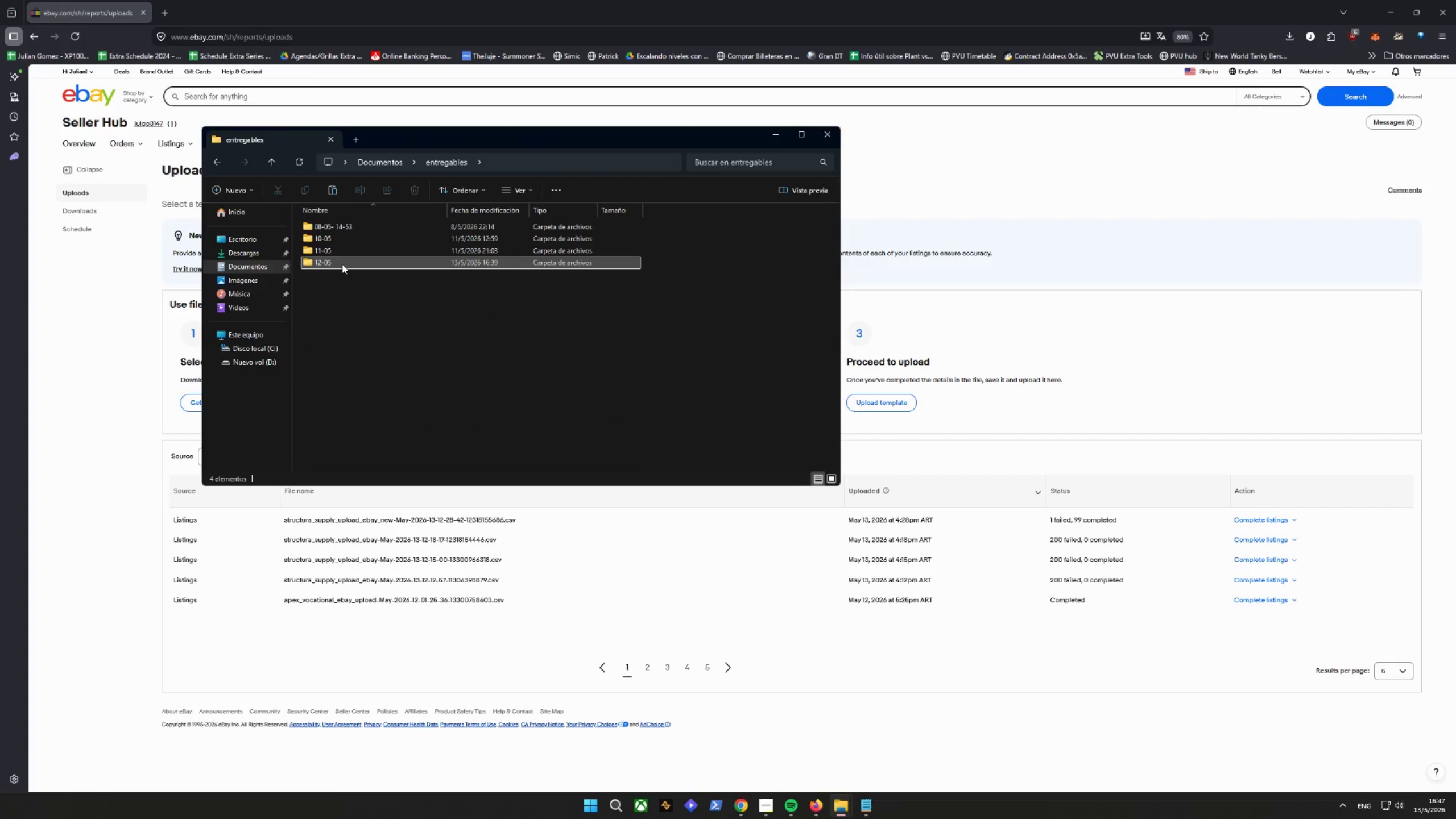 
triple_click([342, 264])
 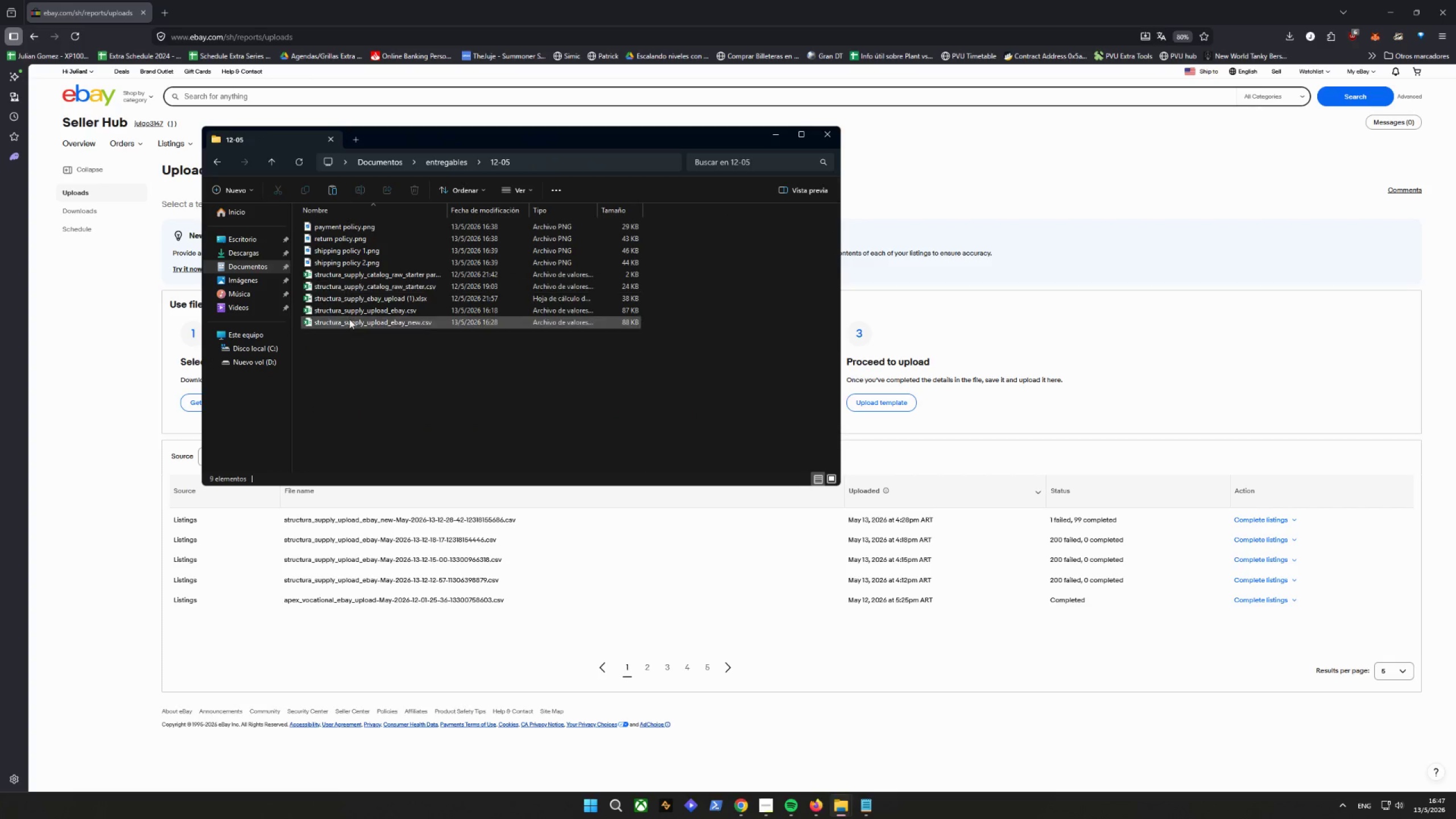 
left_click([364, 385])
 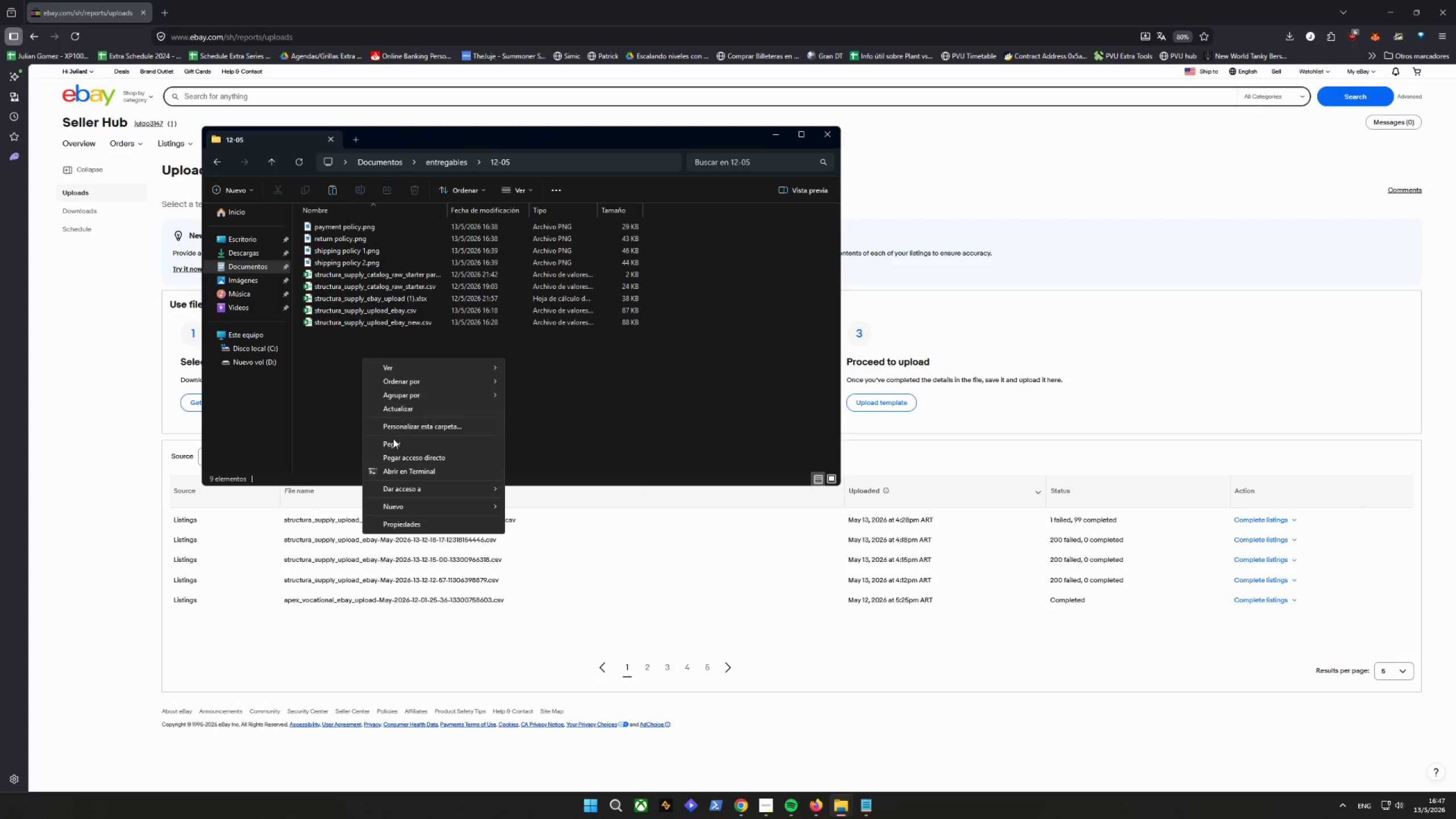 
left_click([392, 447])
 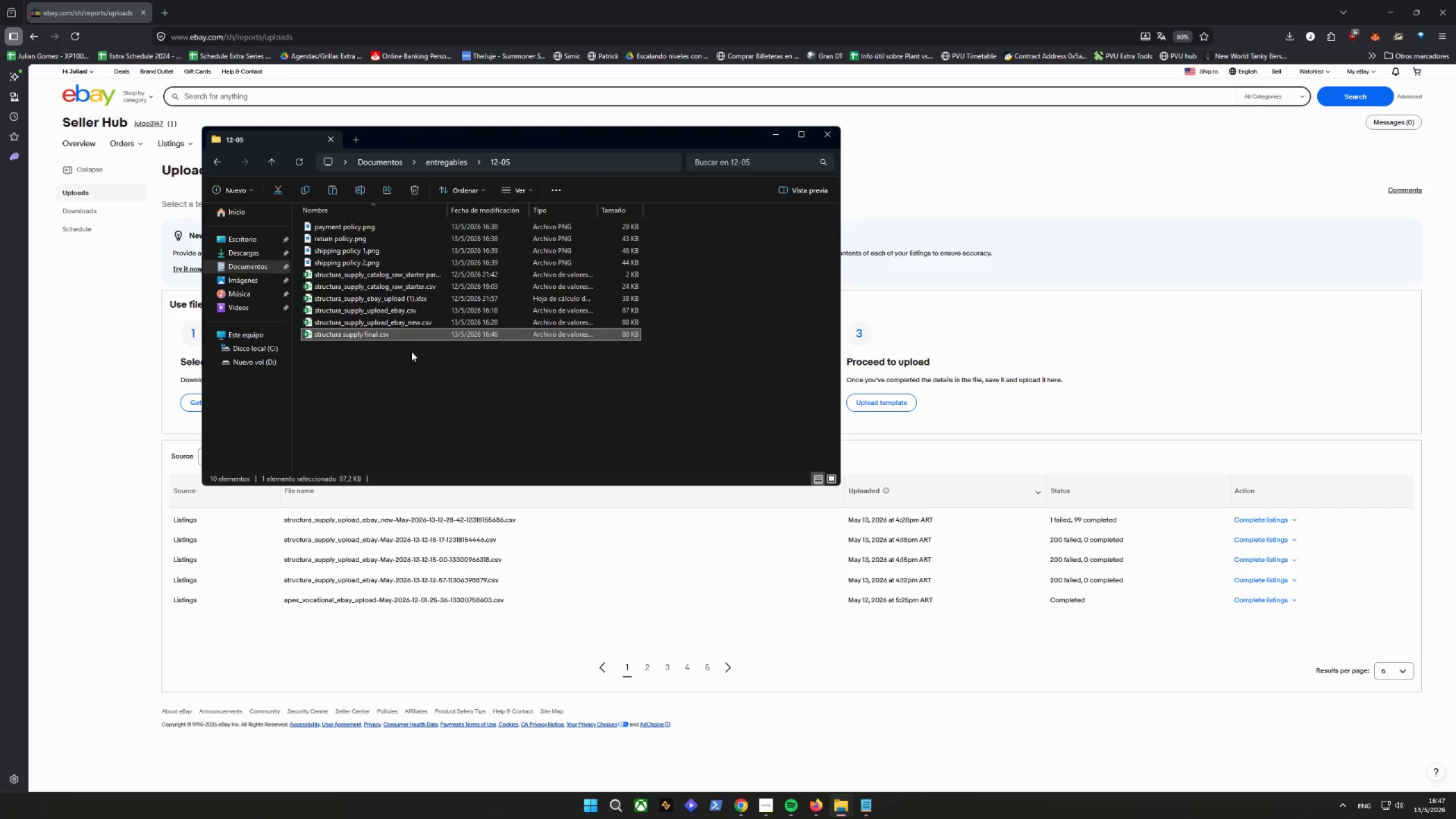 
left_click([398, 335])
 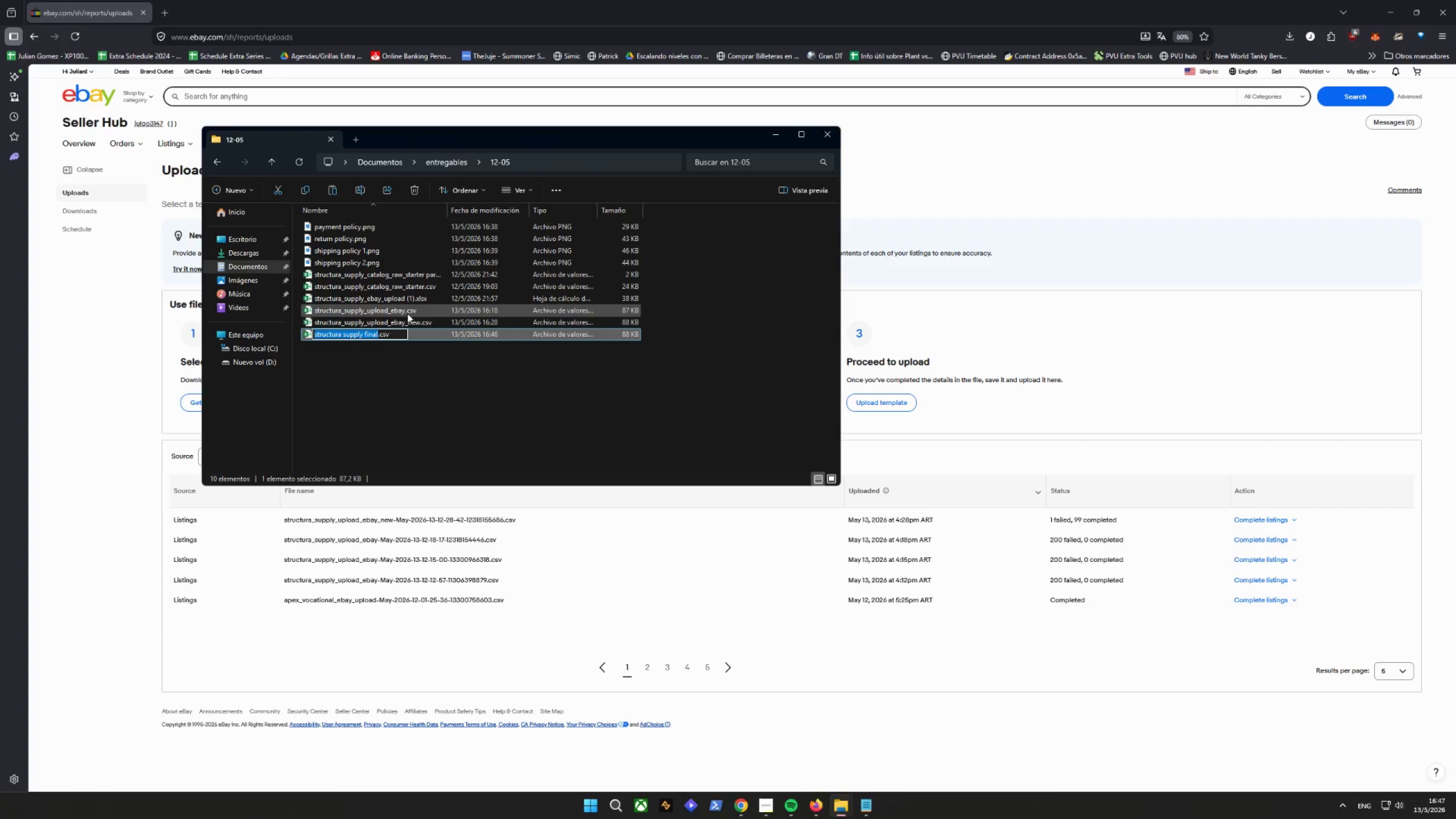 
left_click([419, 320])
 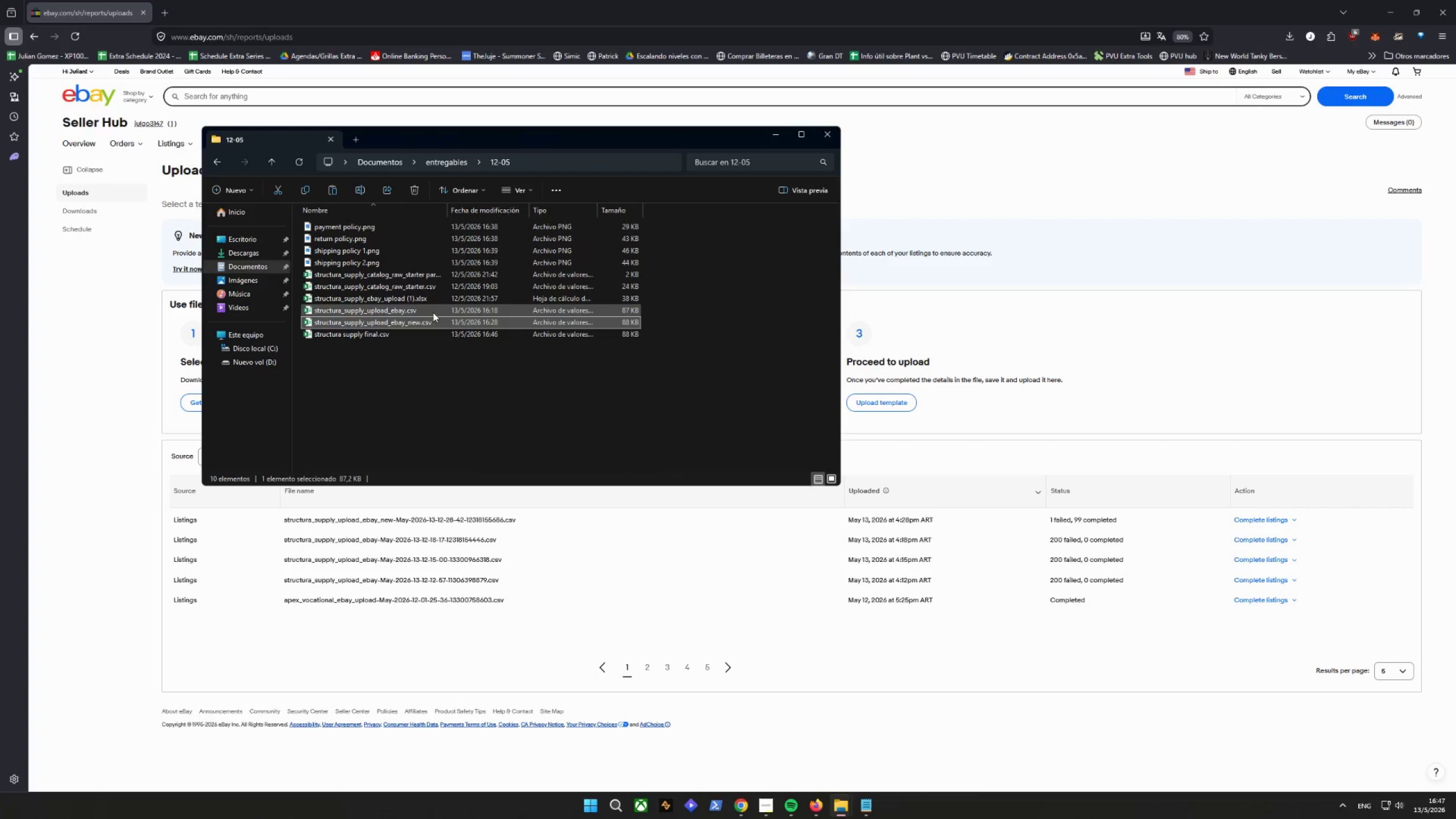 
left_click([433, 312])
 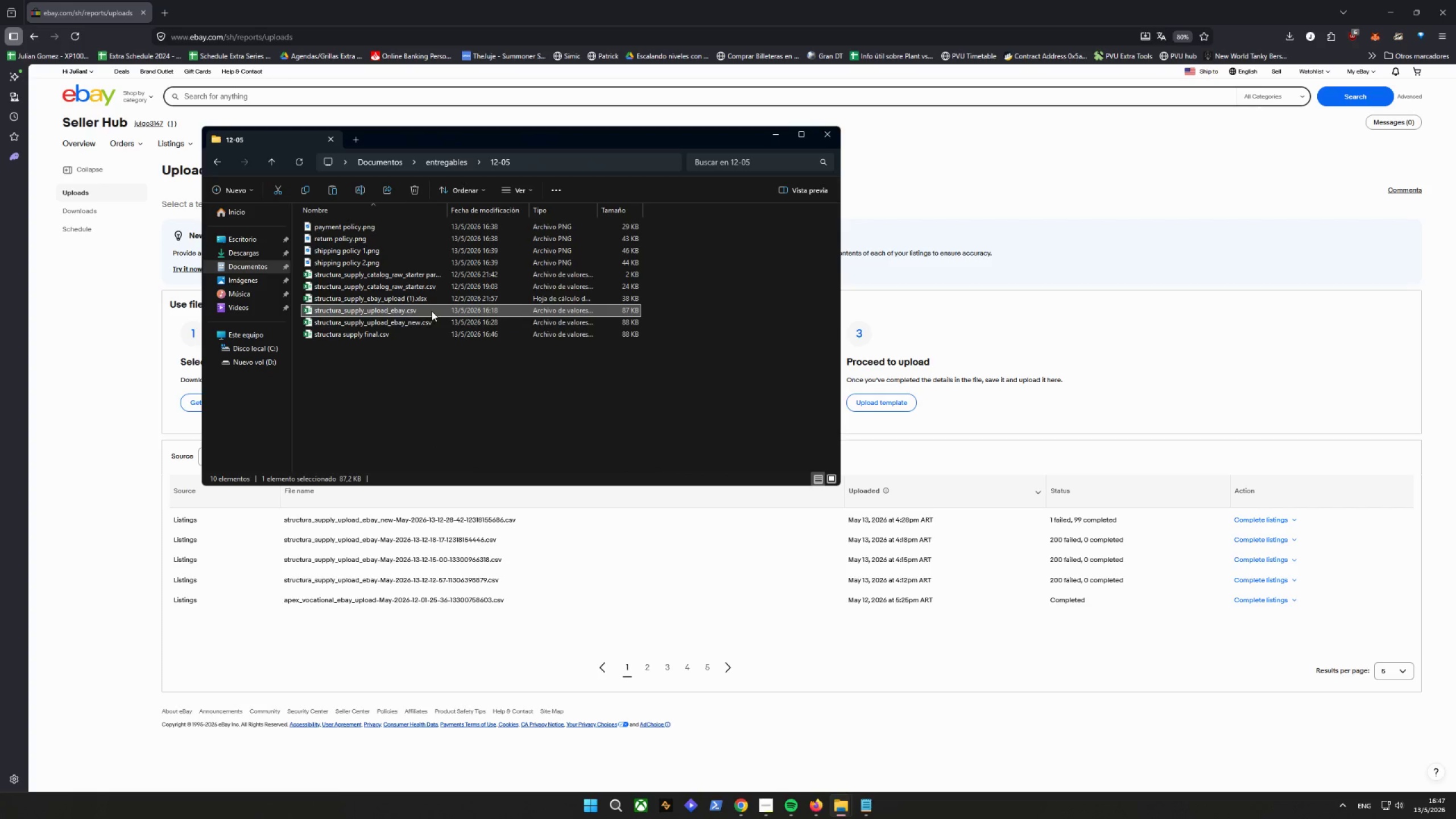 
hold_key(key=ControlLeft, duration=0.87)
left_click([421, 325])
 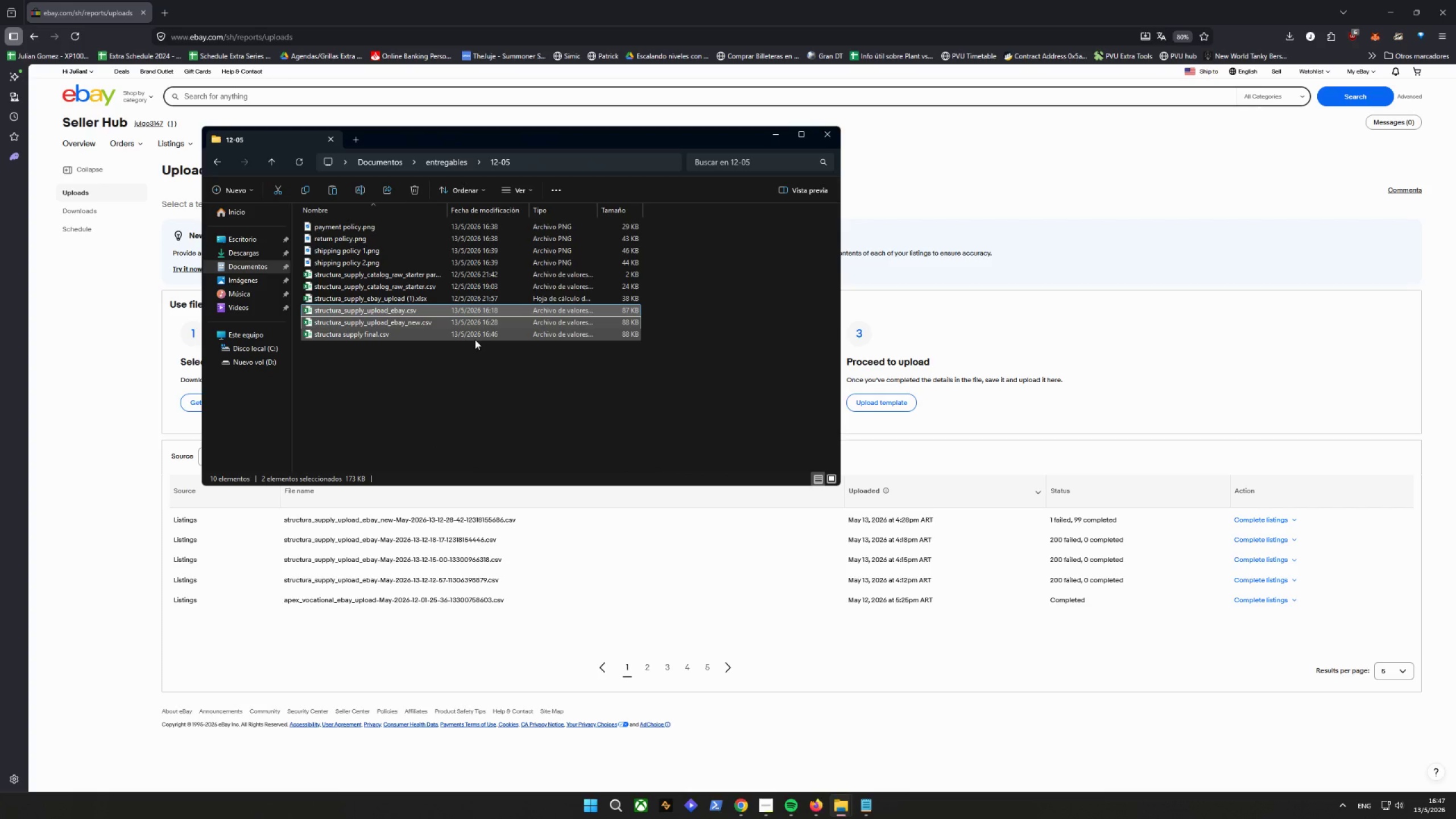 
key(Delete)
 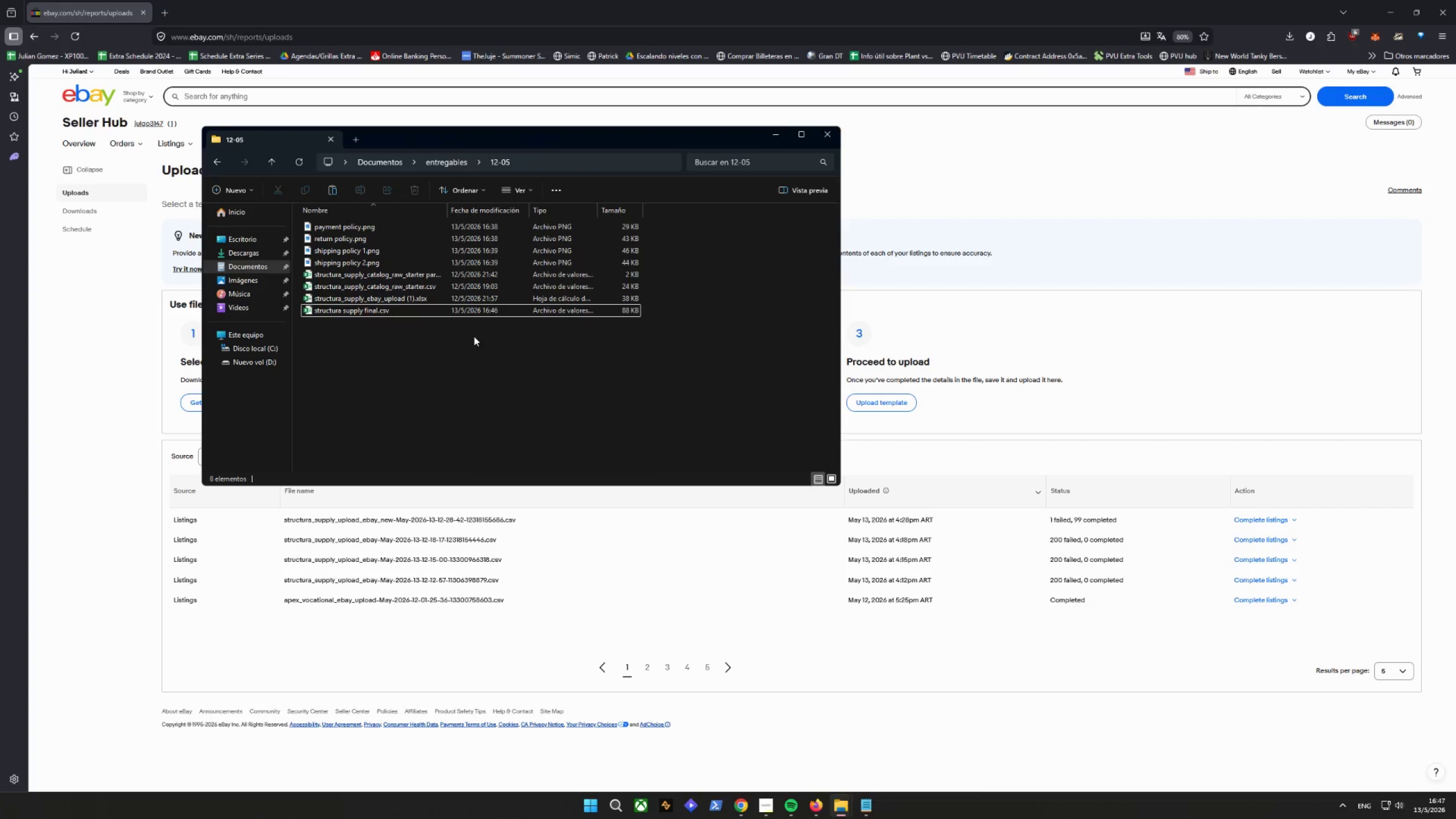 
left_click([473, 336])
 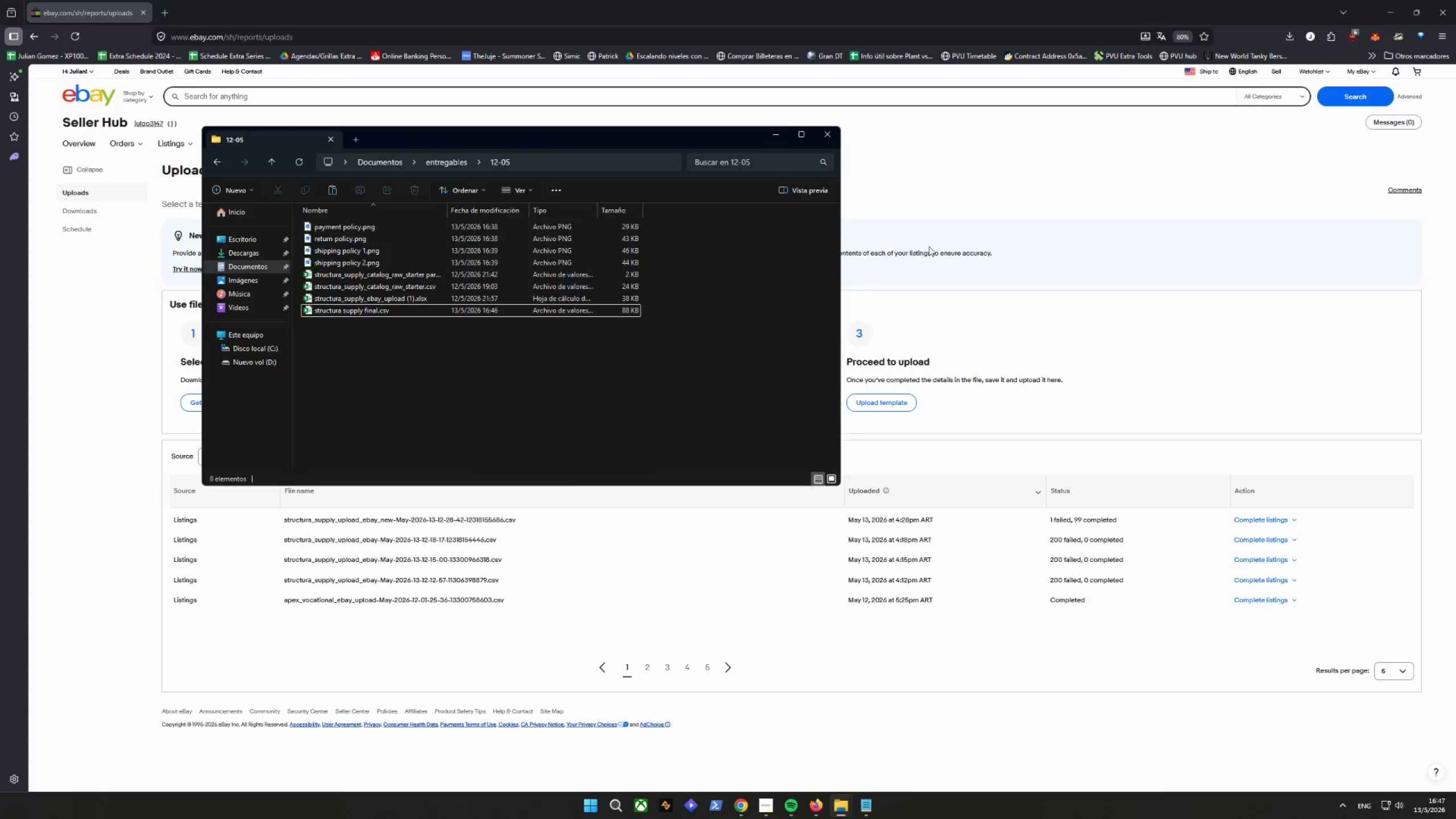 
left_click_drag(start_coordinate=[937, 239], to_coordinate=[936, 235])
 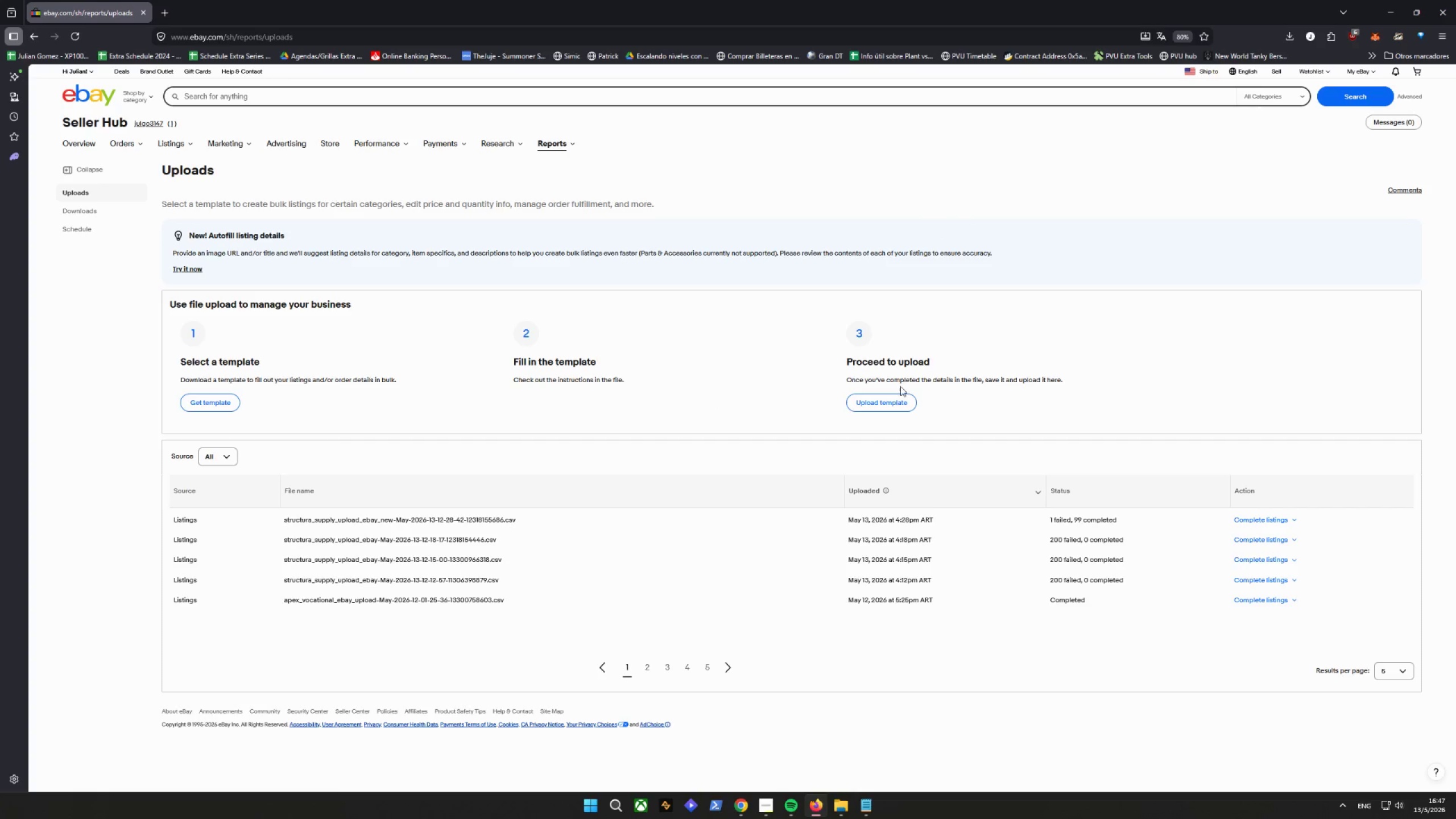 
left_click([876, 402])
 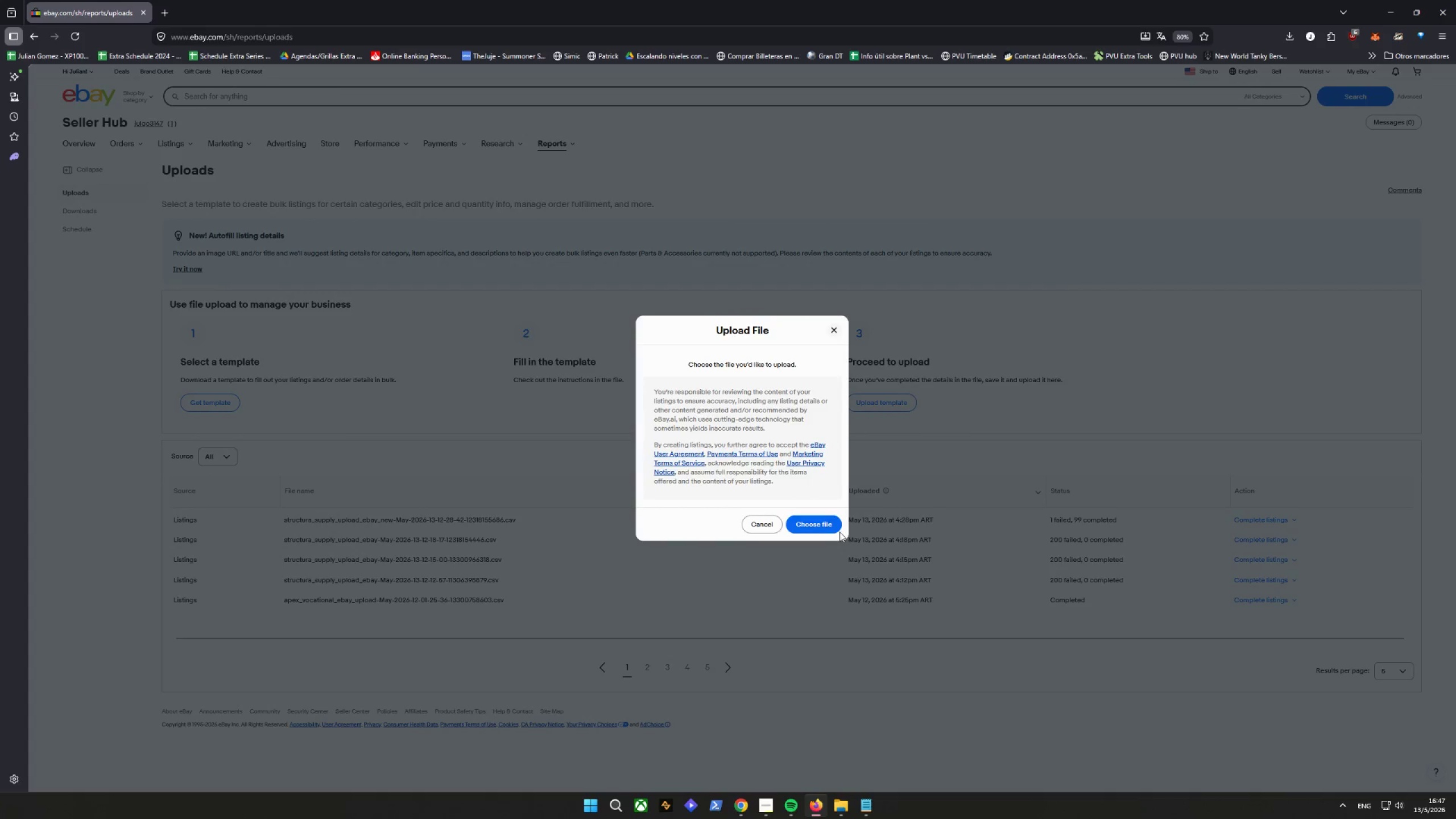 
left_click([827, 530])
 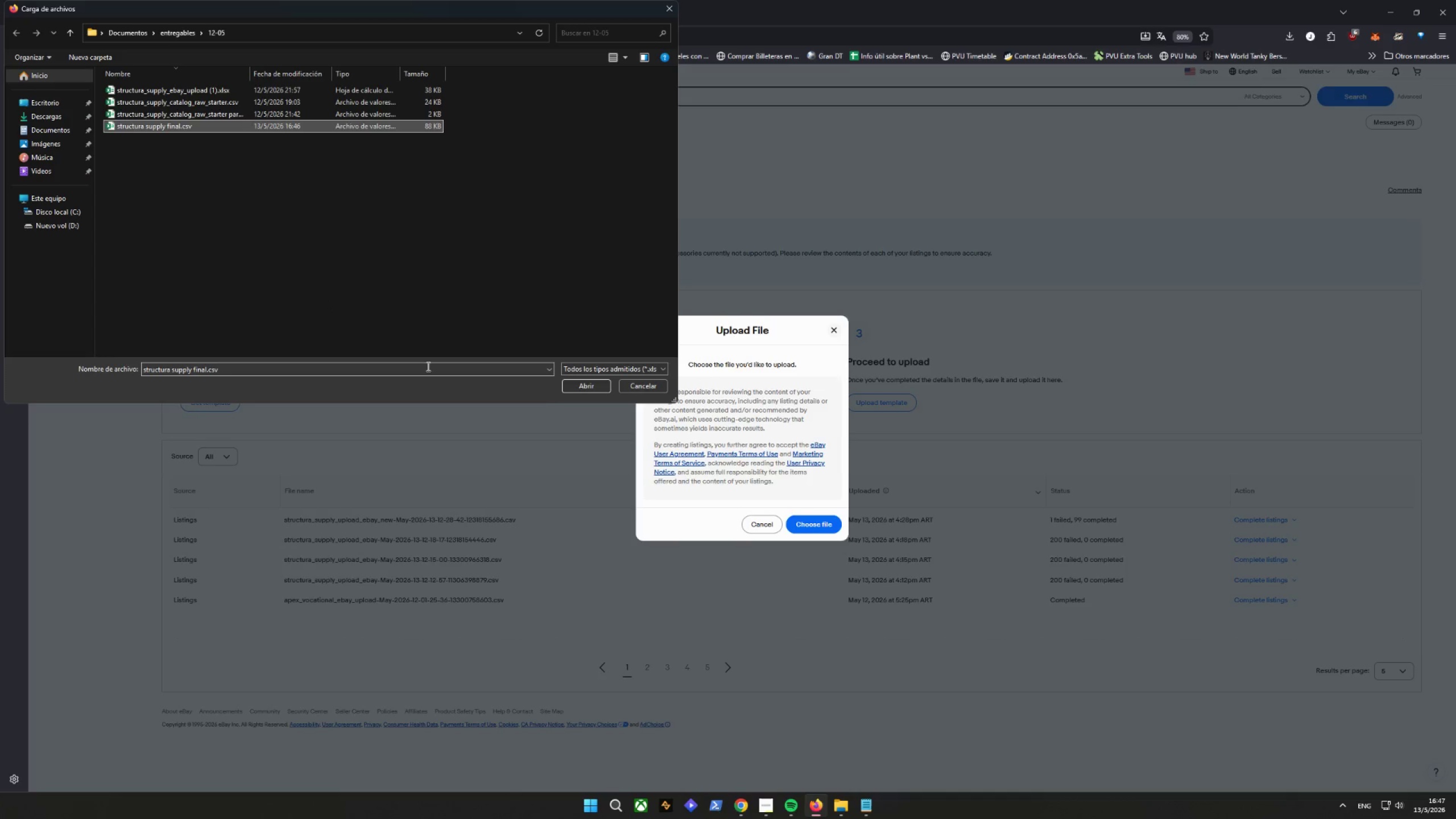 
left_click([568, 383])
 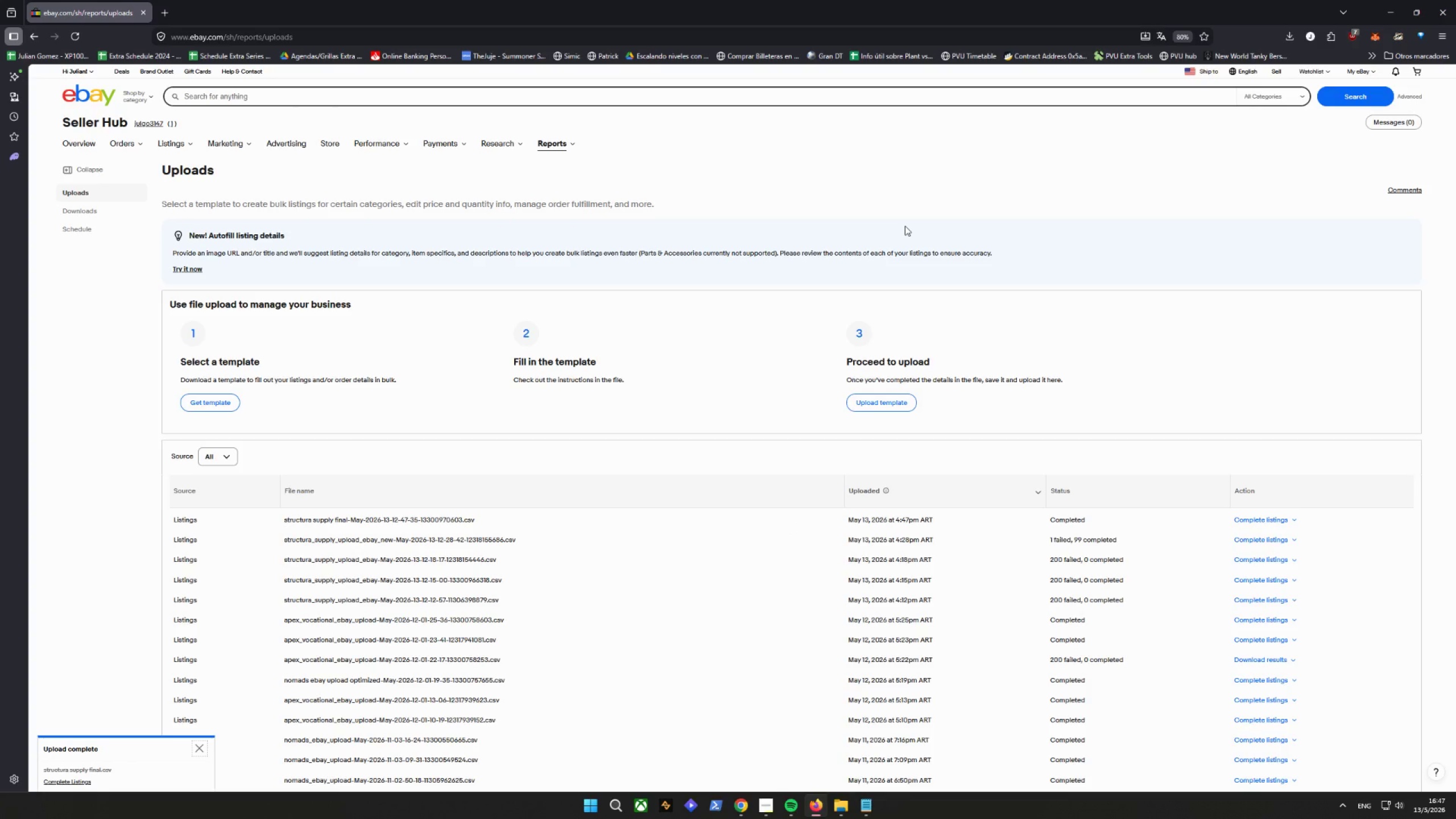 
wait(20.32)
 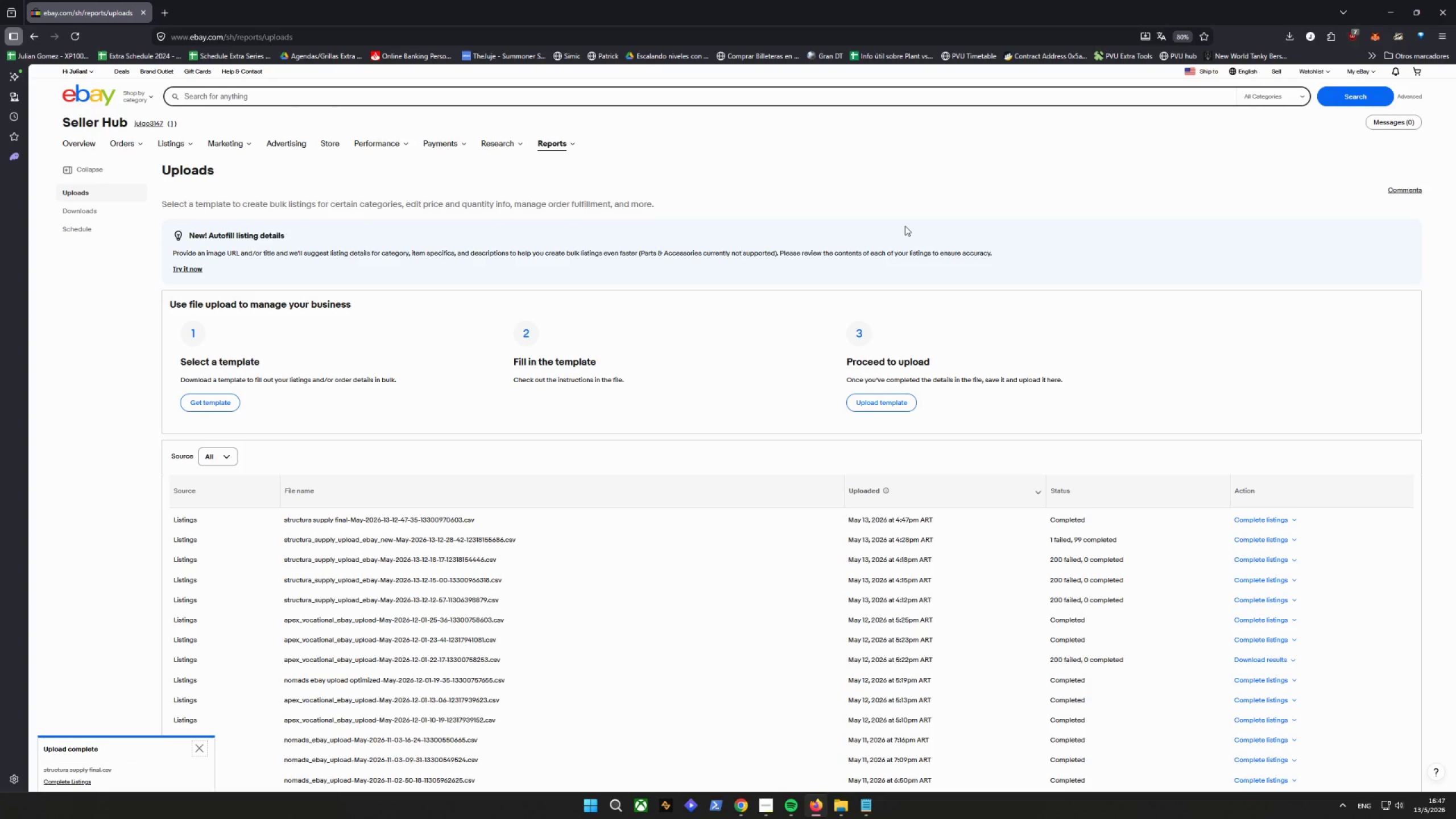 
left_click([167, 231])
 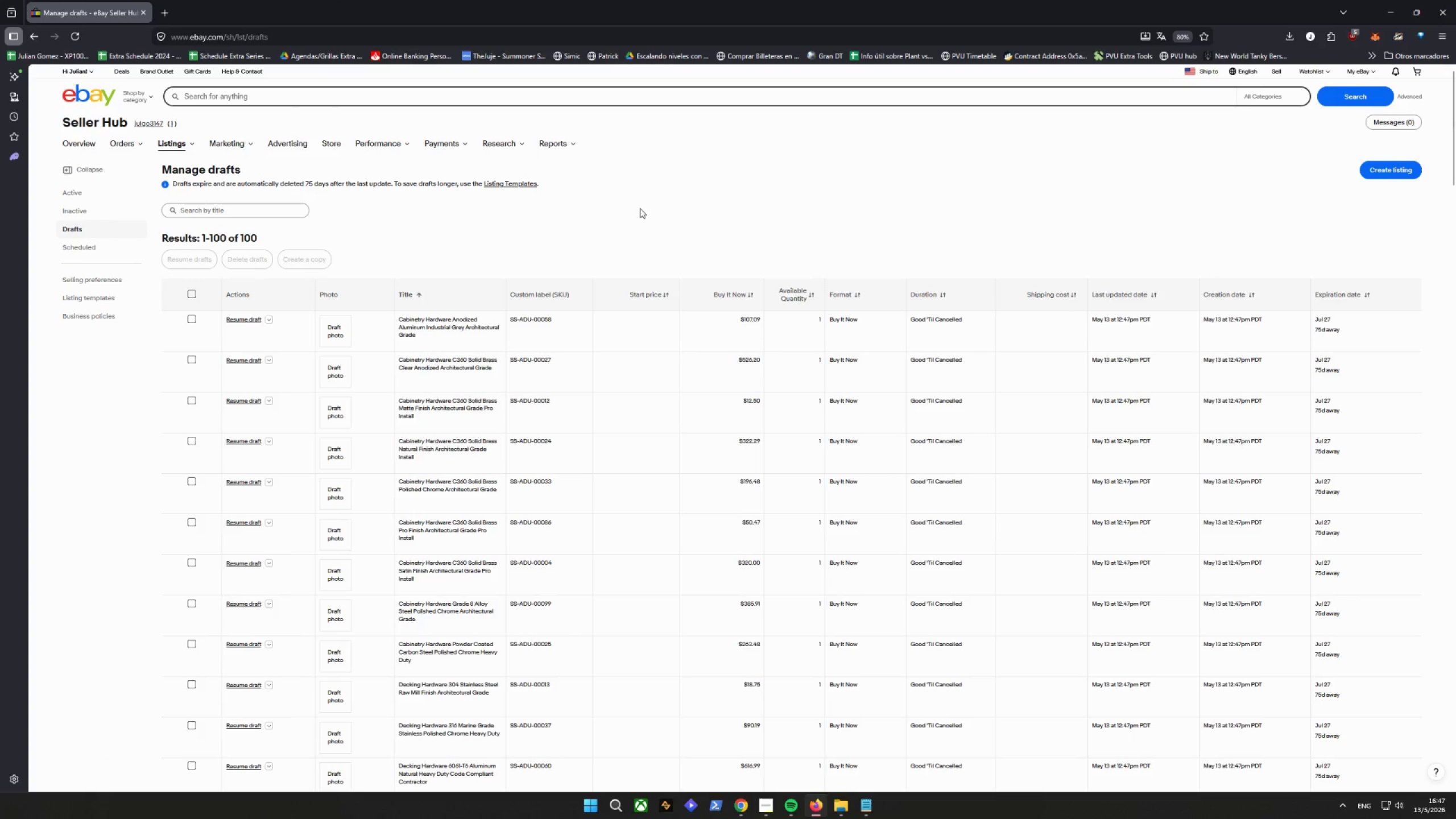 
wait(8.32)
 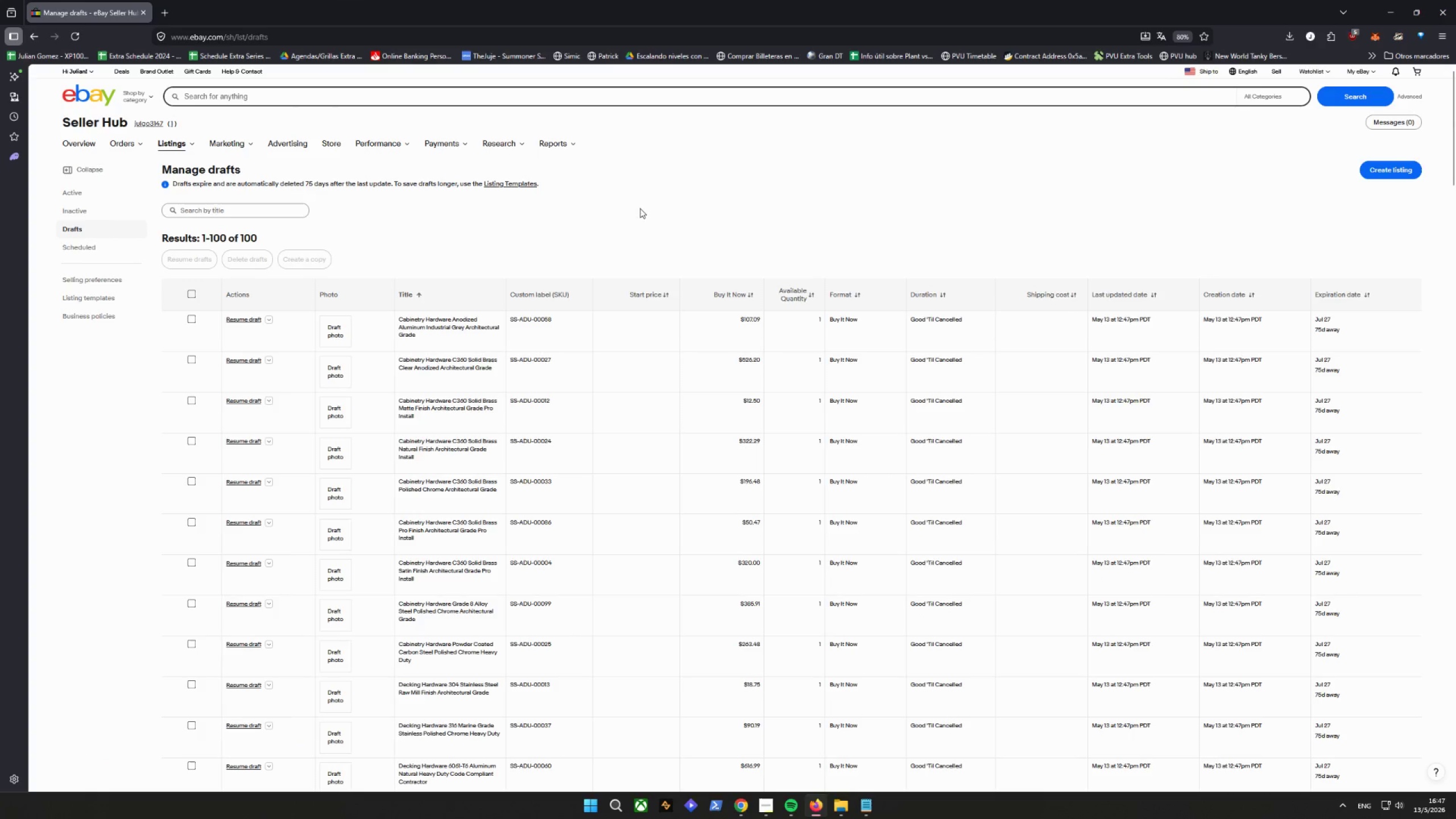 
left_click([244, 319])
 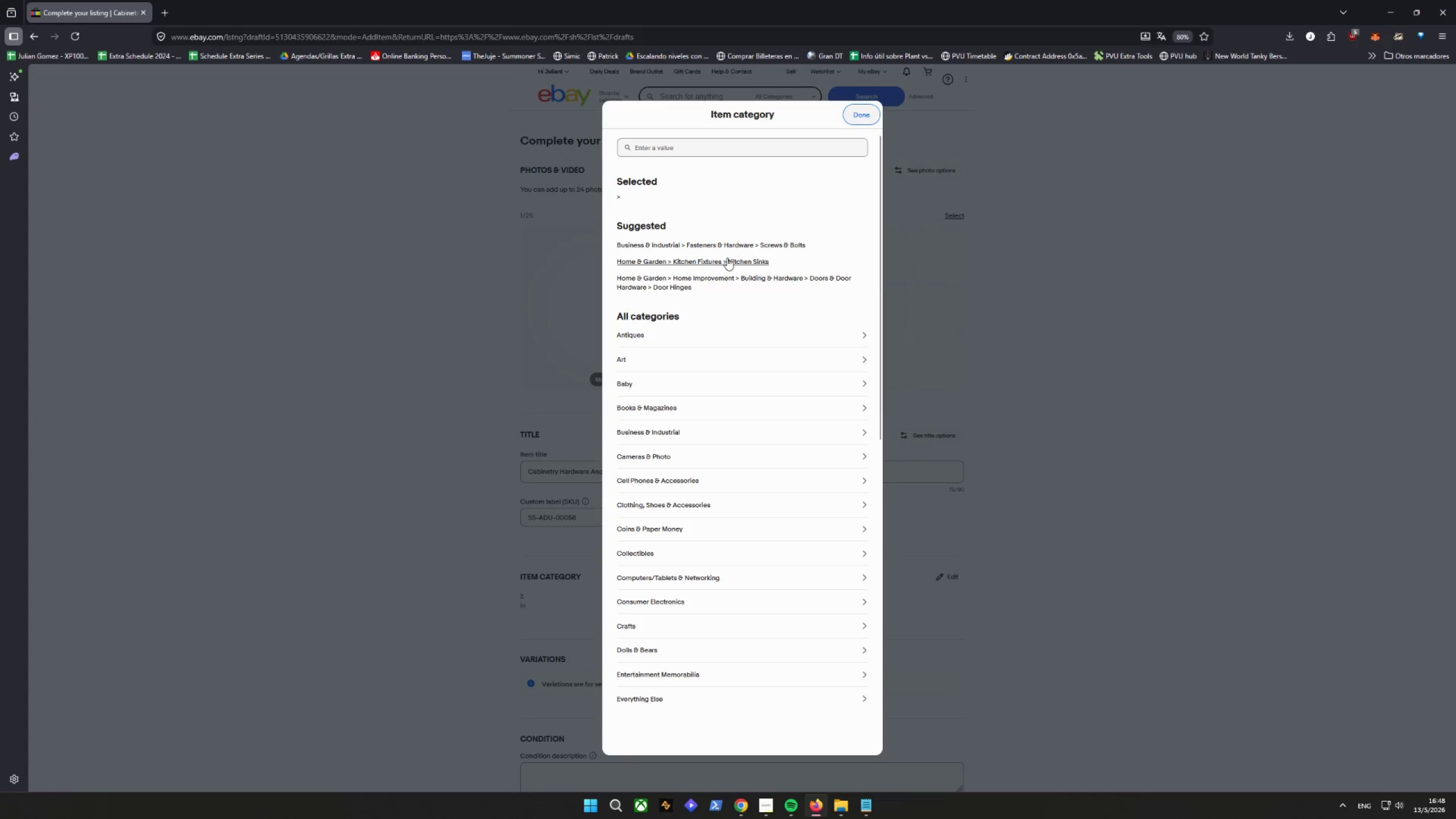 
wait(14.44)
 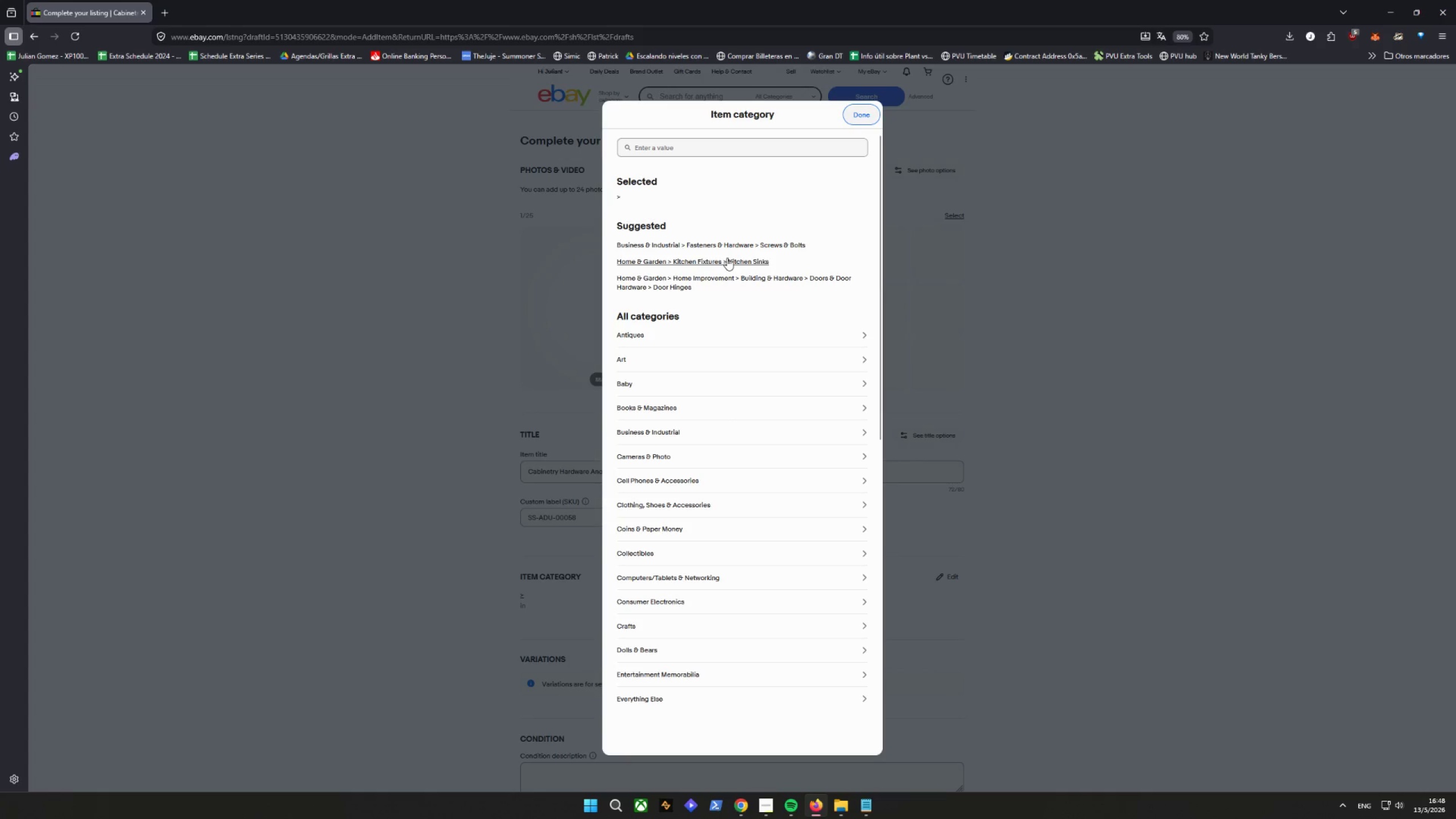 
left_click_drag(start_coordinate=[726, 119], to_coordinate=[856, 108])
 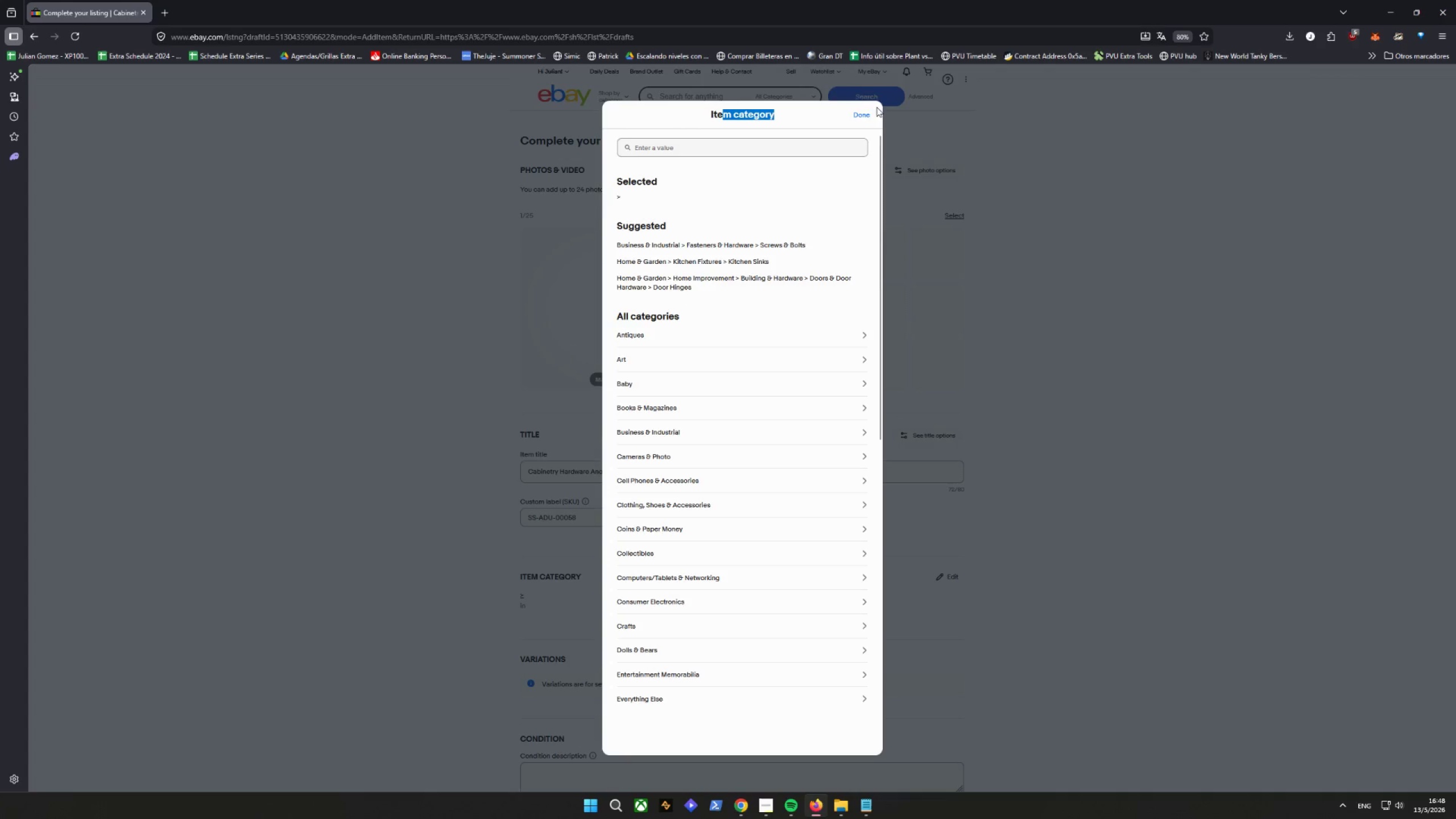 
left_click([857, 115])
 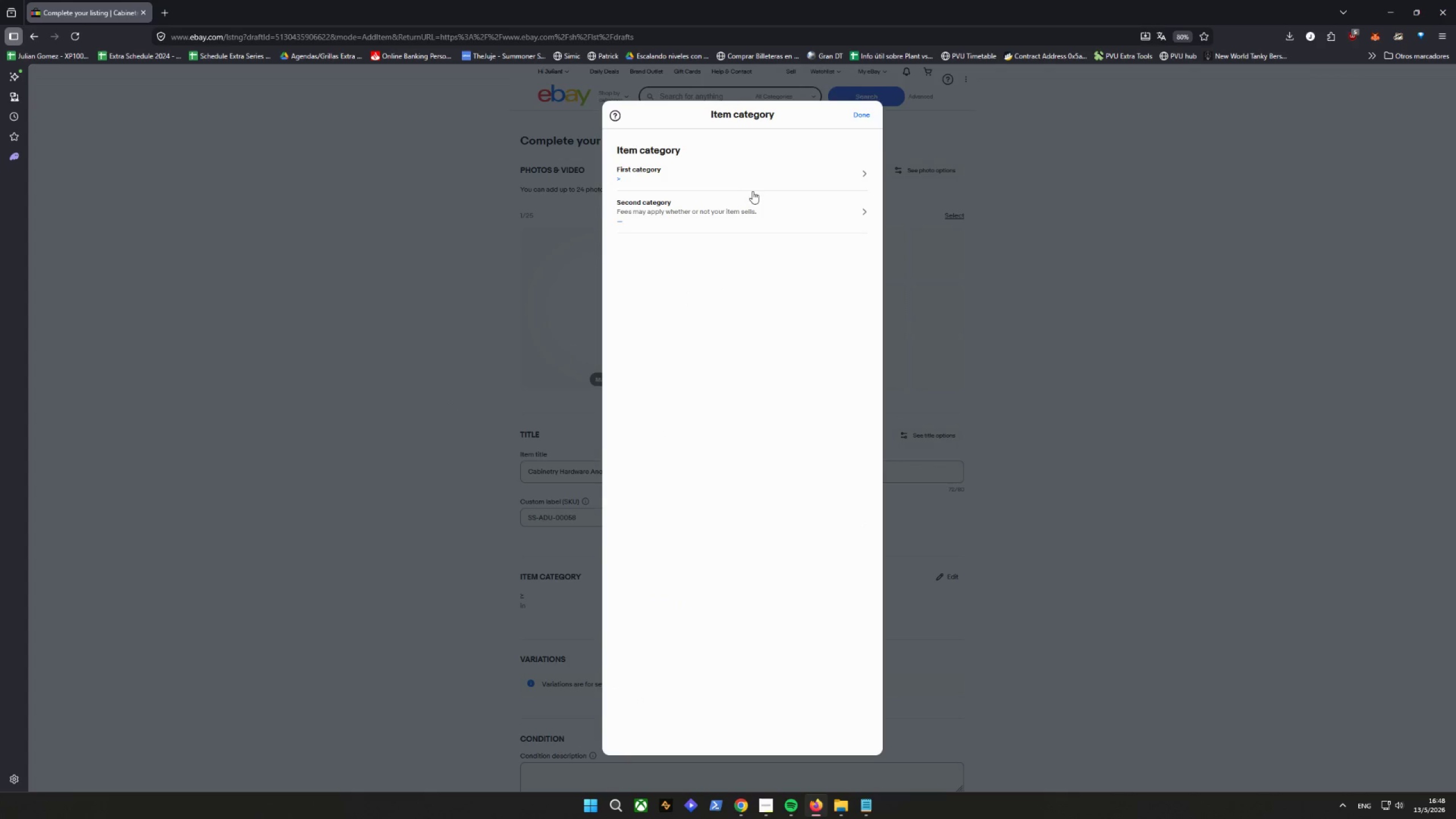 
left_click([862, 115])
 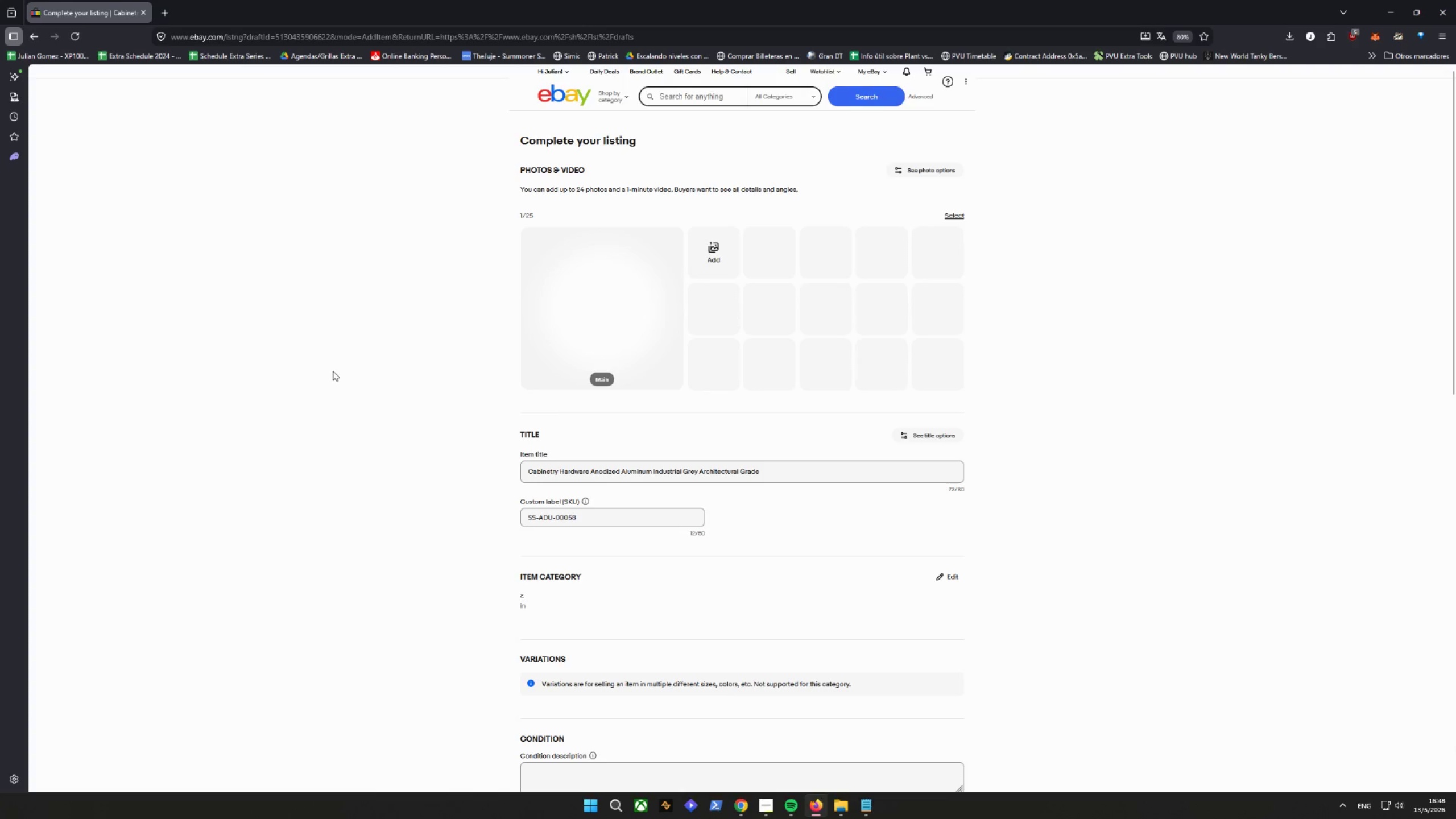 
scroll: coordinate [706, 477], scroll_direction: down, amount: 9.0
 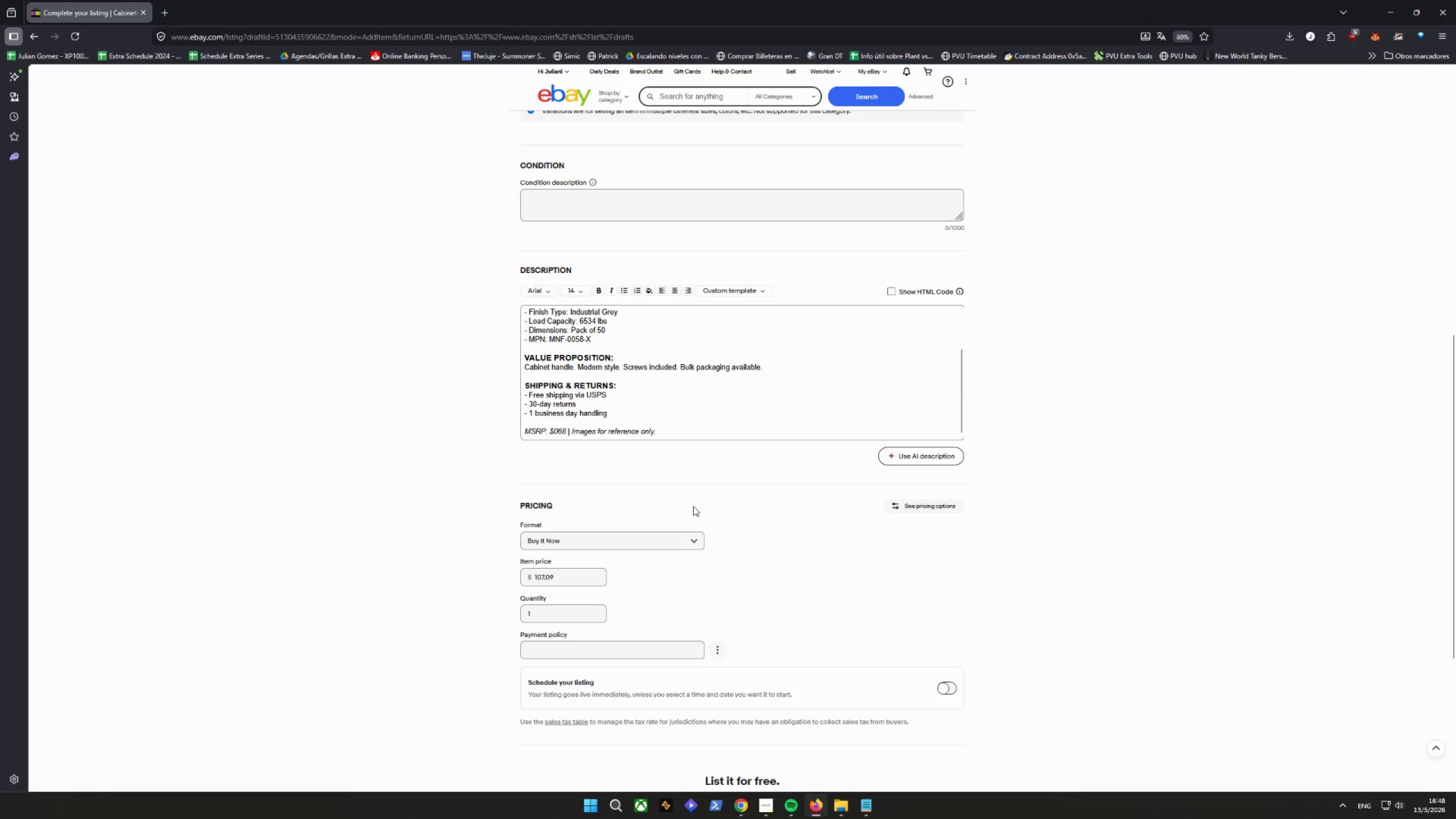 
scroll: coordinate [693, 506], scroll_direction: up, amount: 1.0
 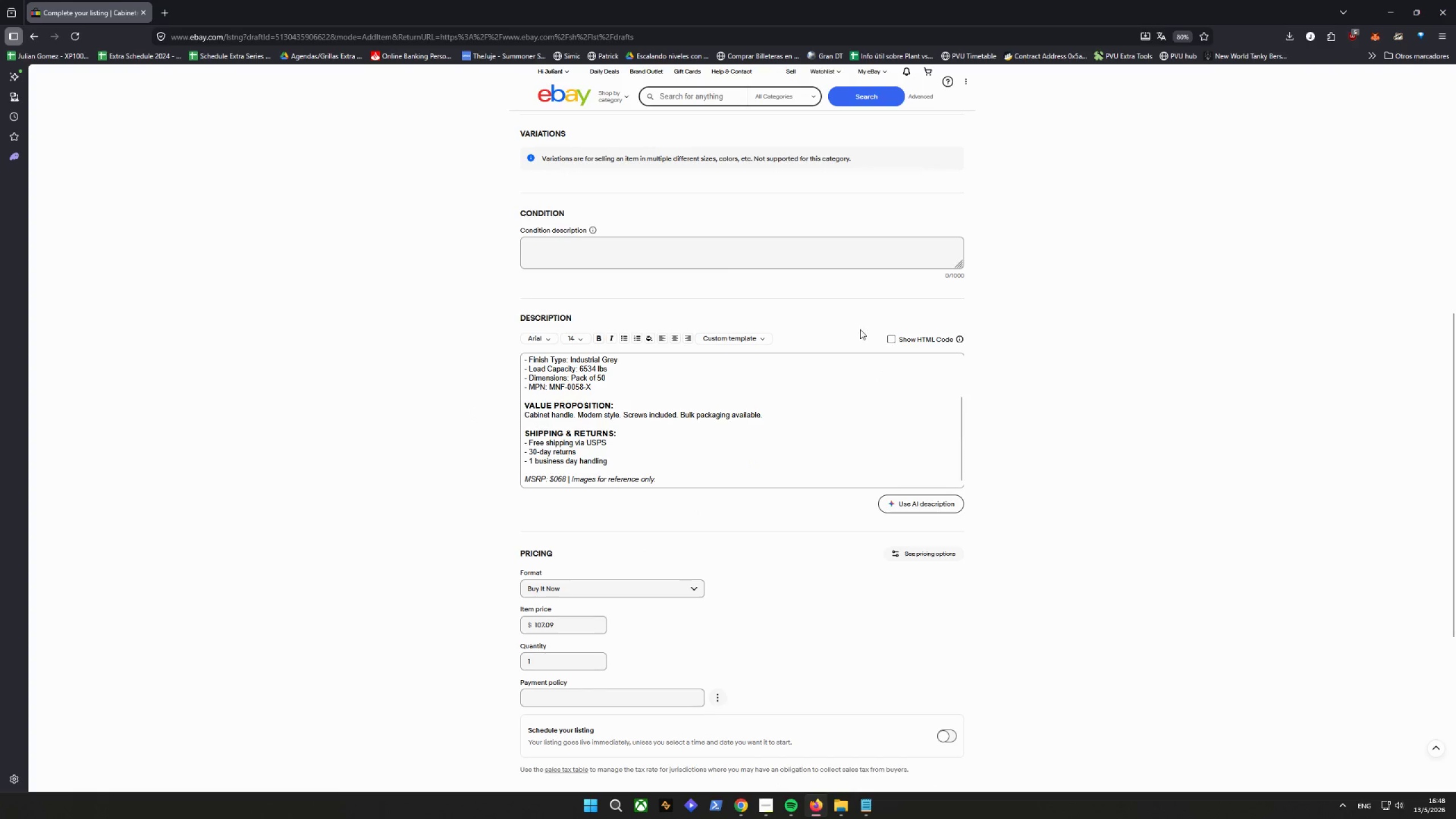 
left_click_drag(start_coordinate=[880, 332], to_coordinate=[889, 337])
 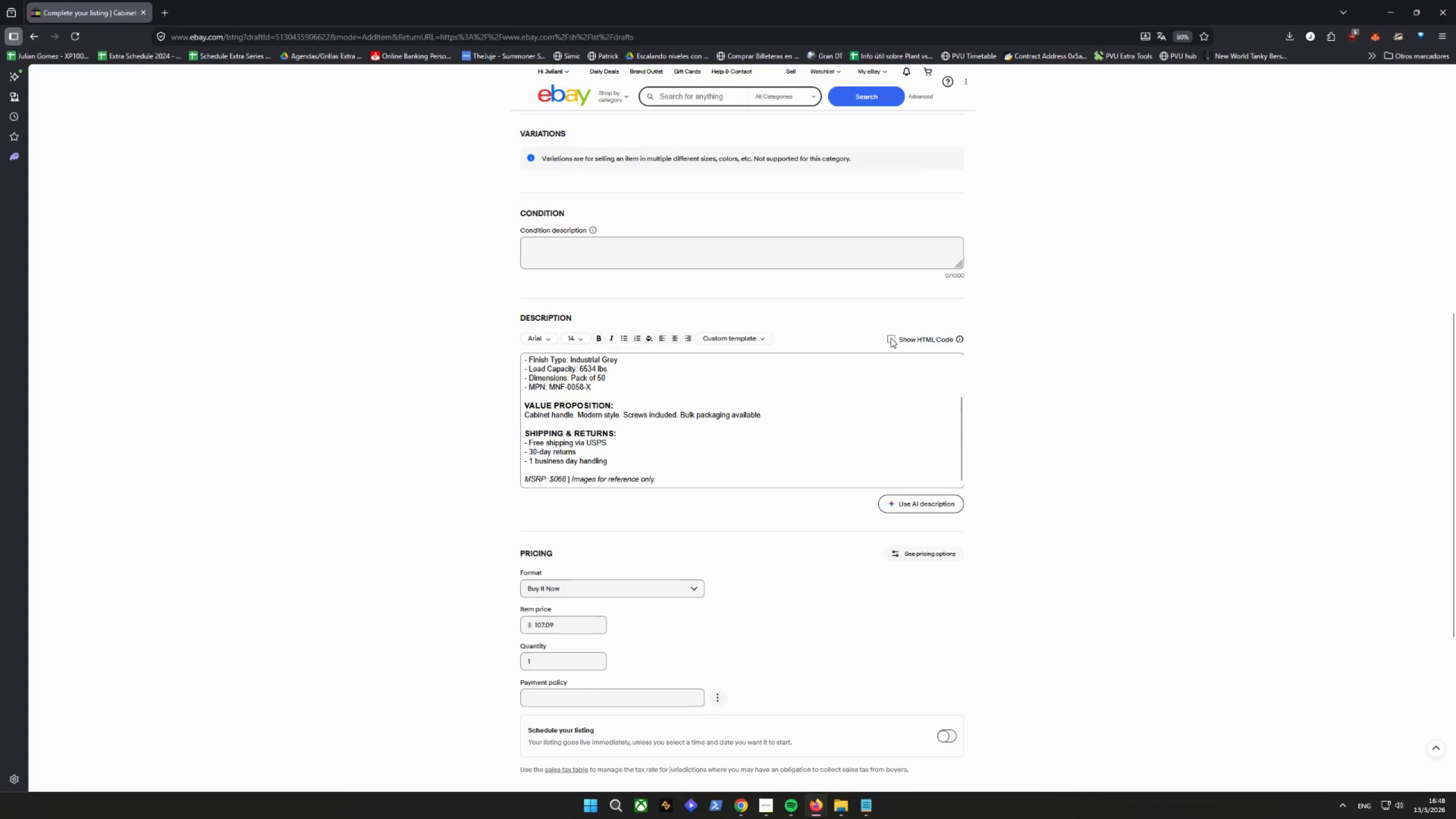 
double_click([891, 338])
 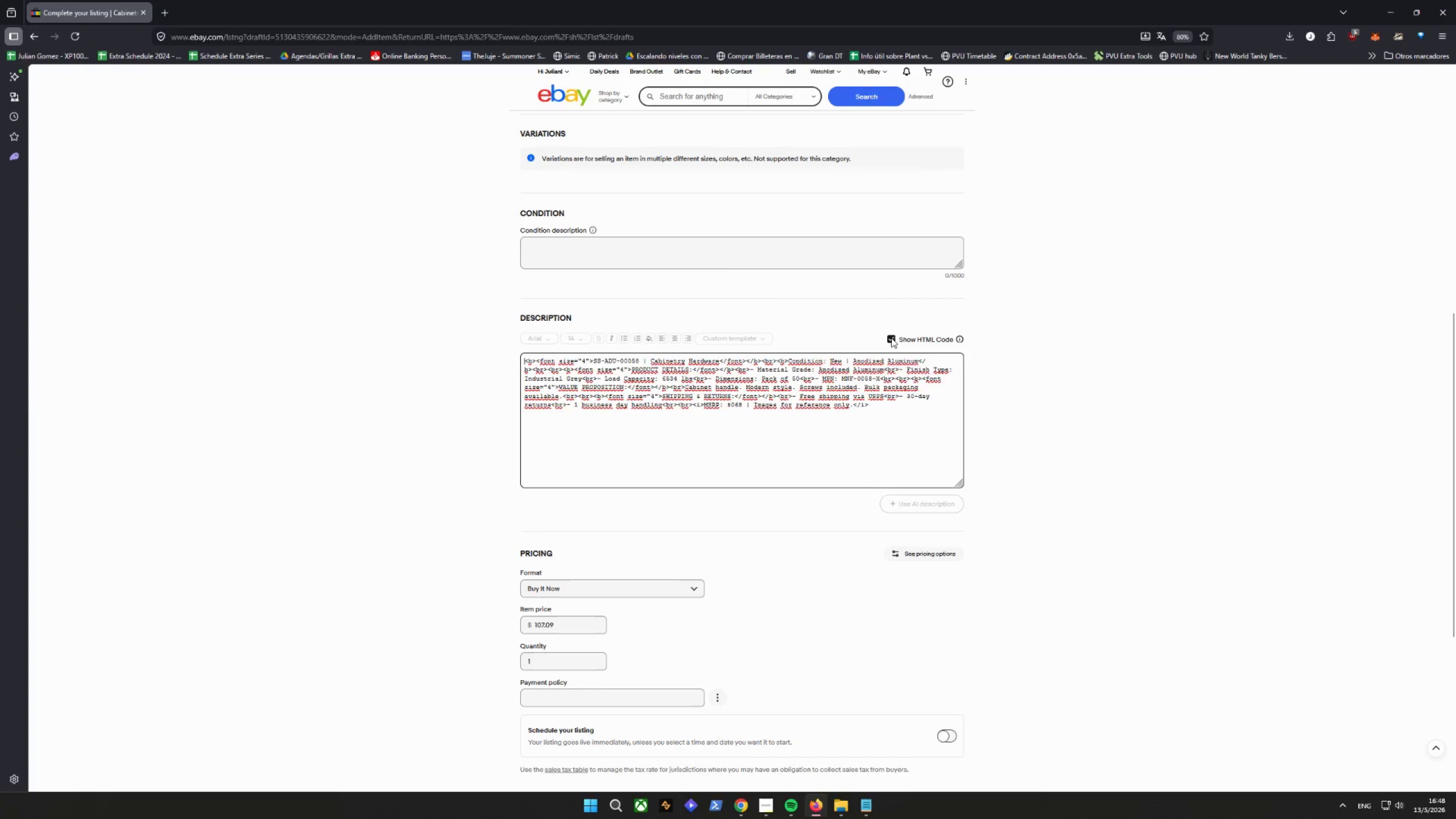 
left_click([891, 338])
 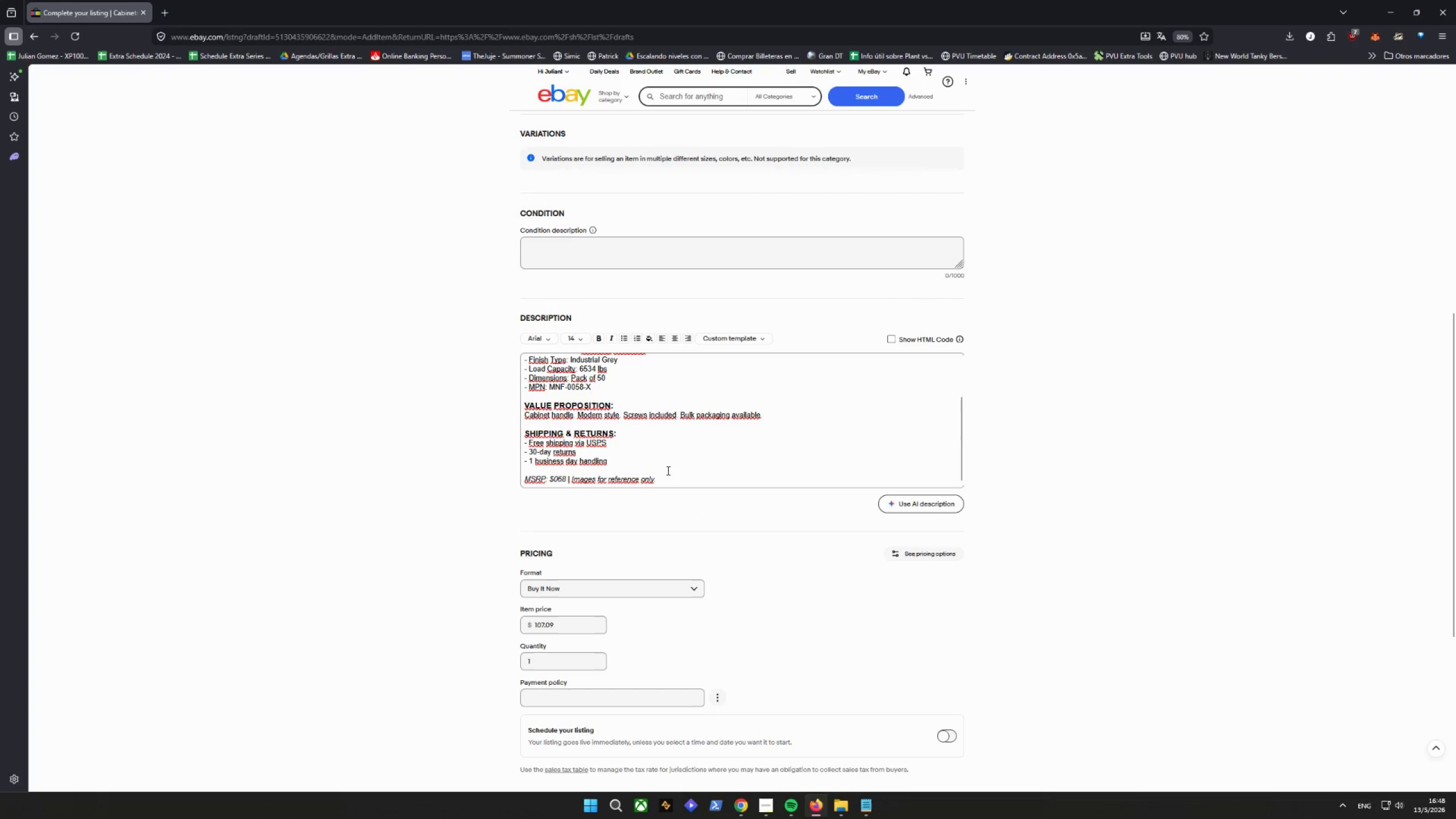 
scroll: coordinate [717, 368], scroll_direction: down, amount: 2.0
 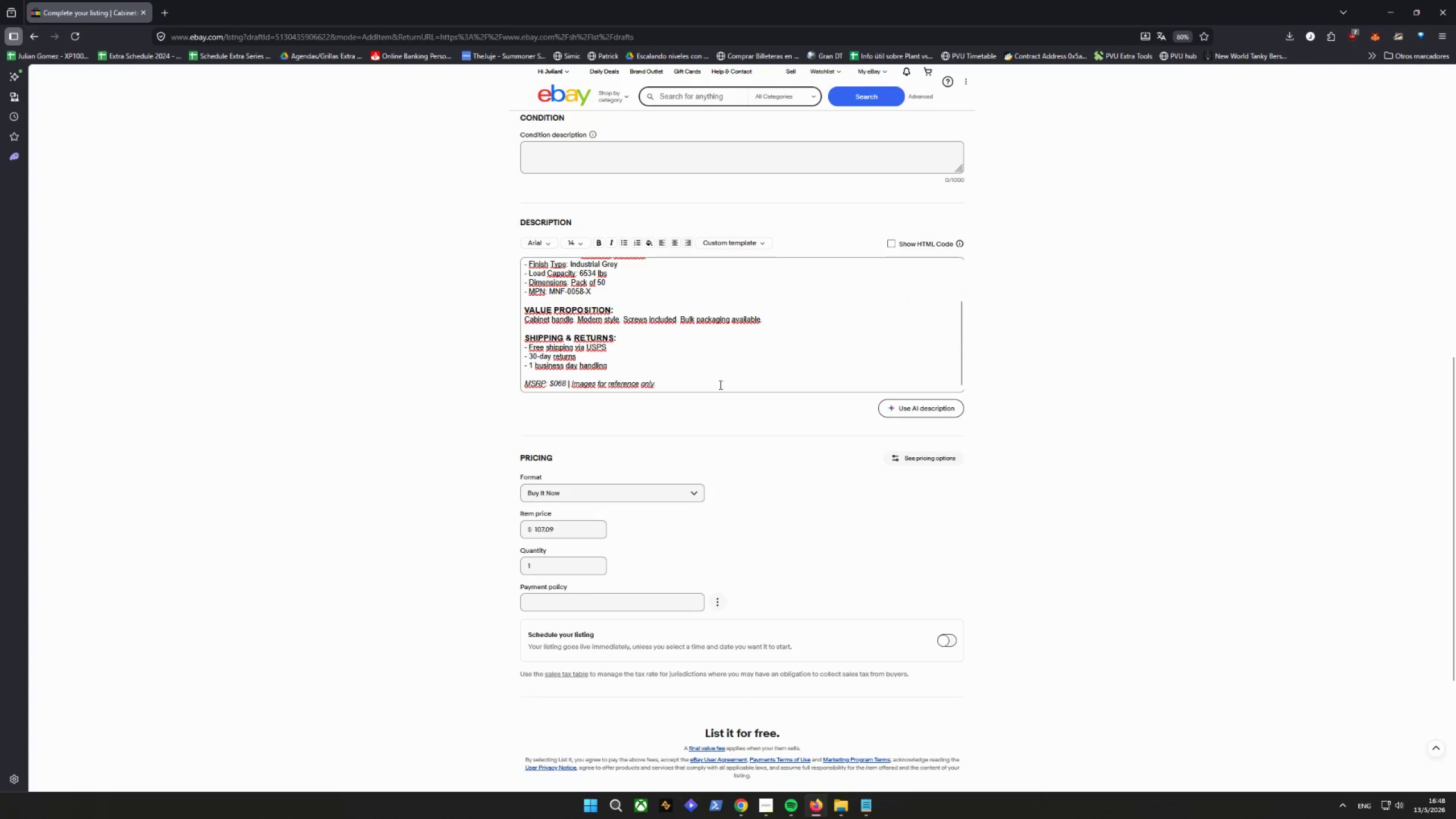 
left_click([737, 453])
 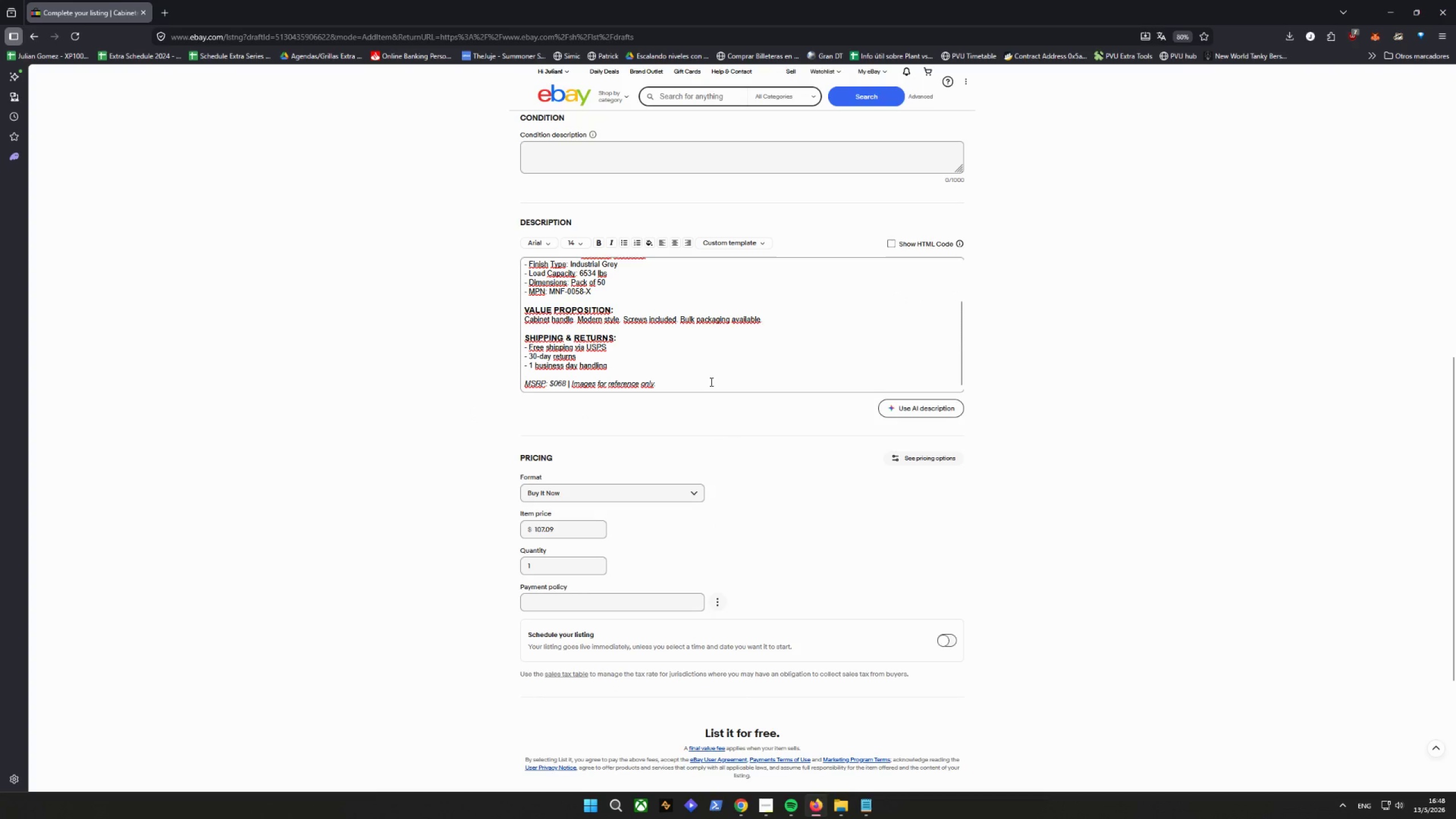 
left_click([707, 375])
 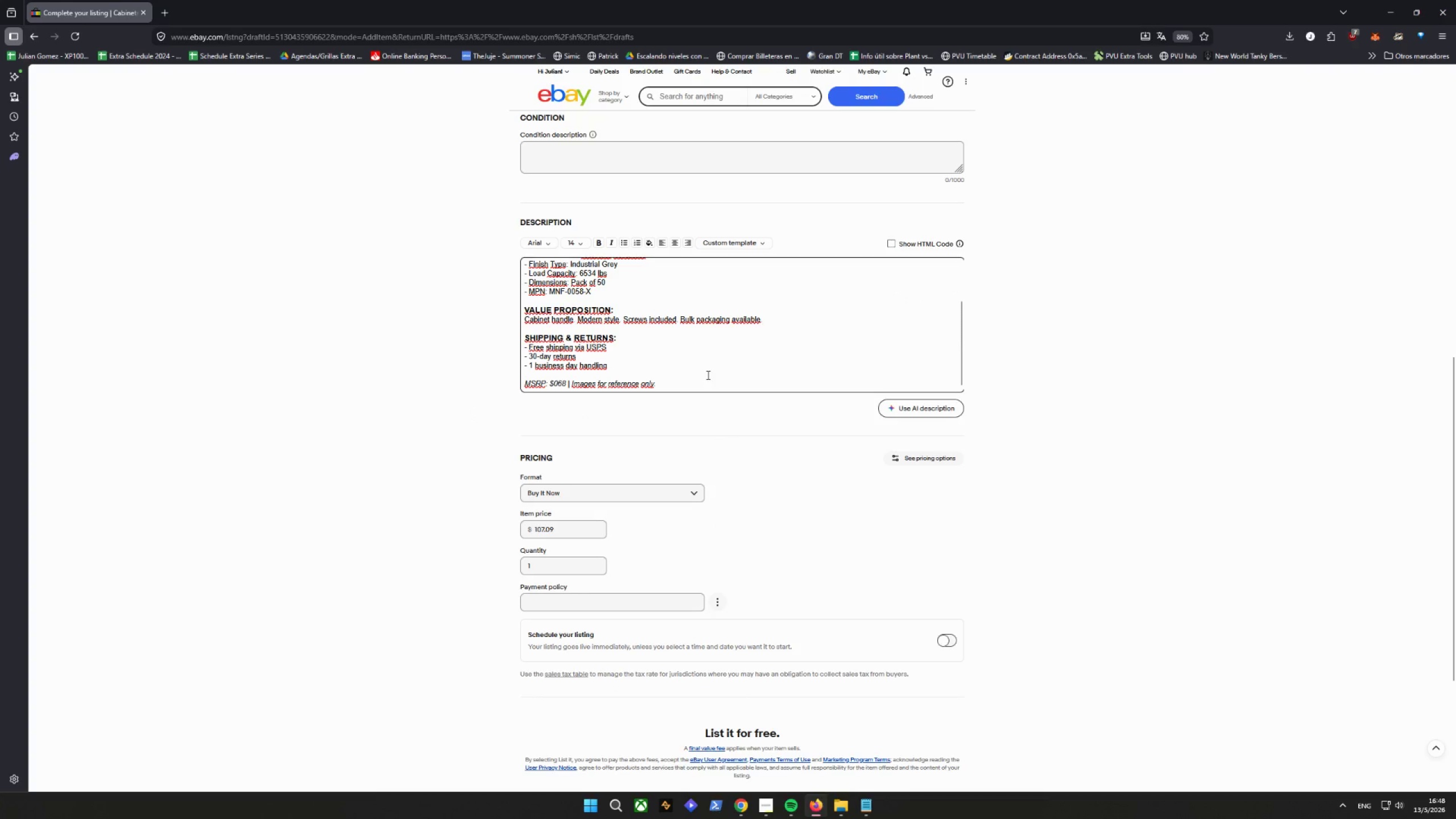 
scroll: coordinate [707, 375], scroll_direction: down, amount: 1.0
 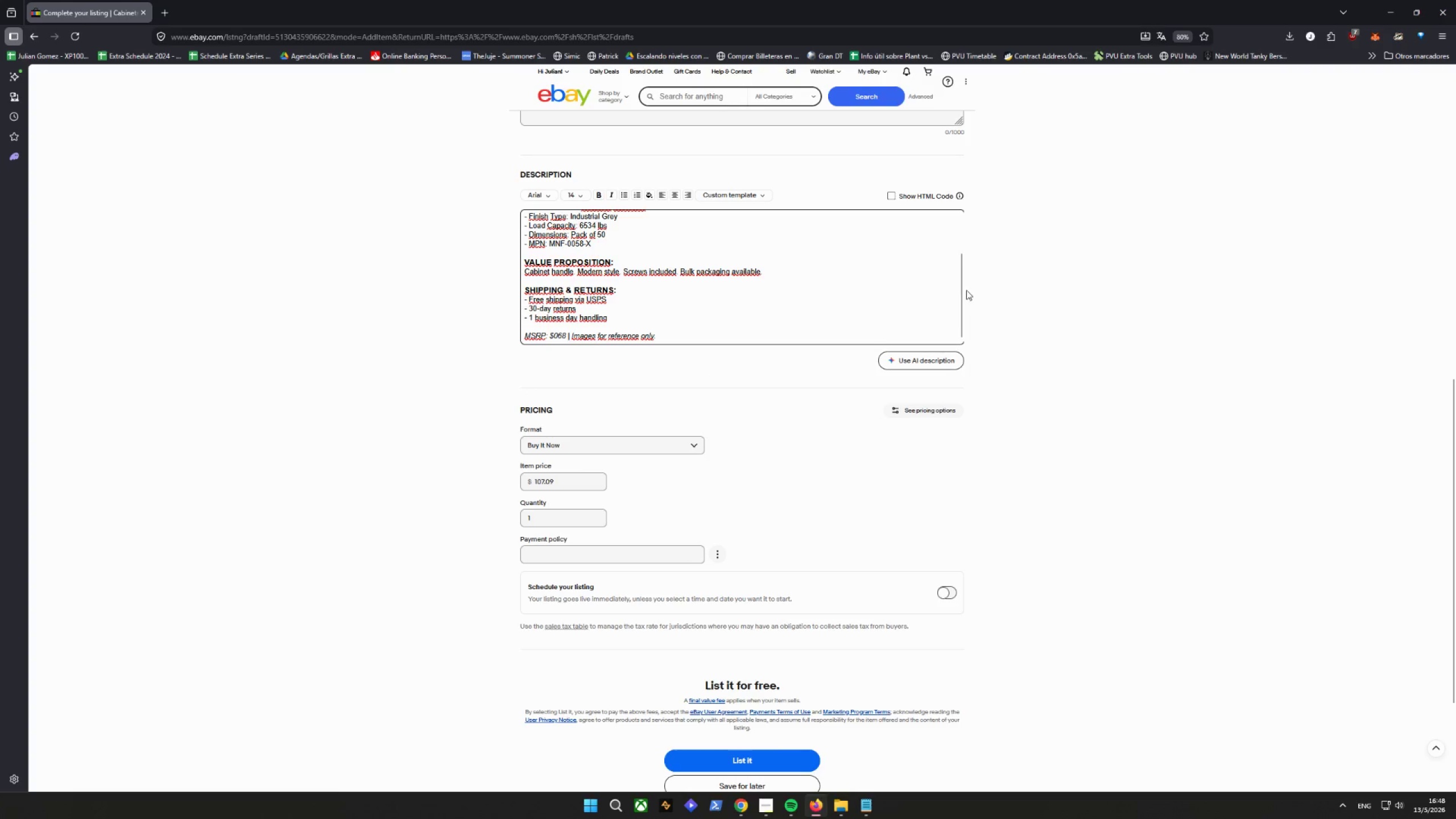 
left_click_drag(start_coordinate=[958, 293], to_coordinate=[961, 300])
 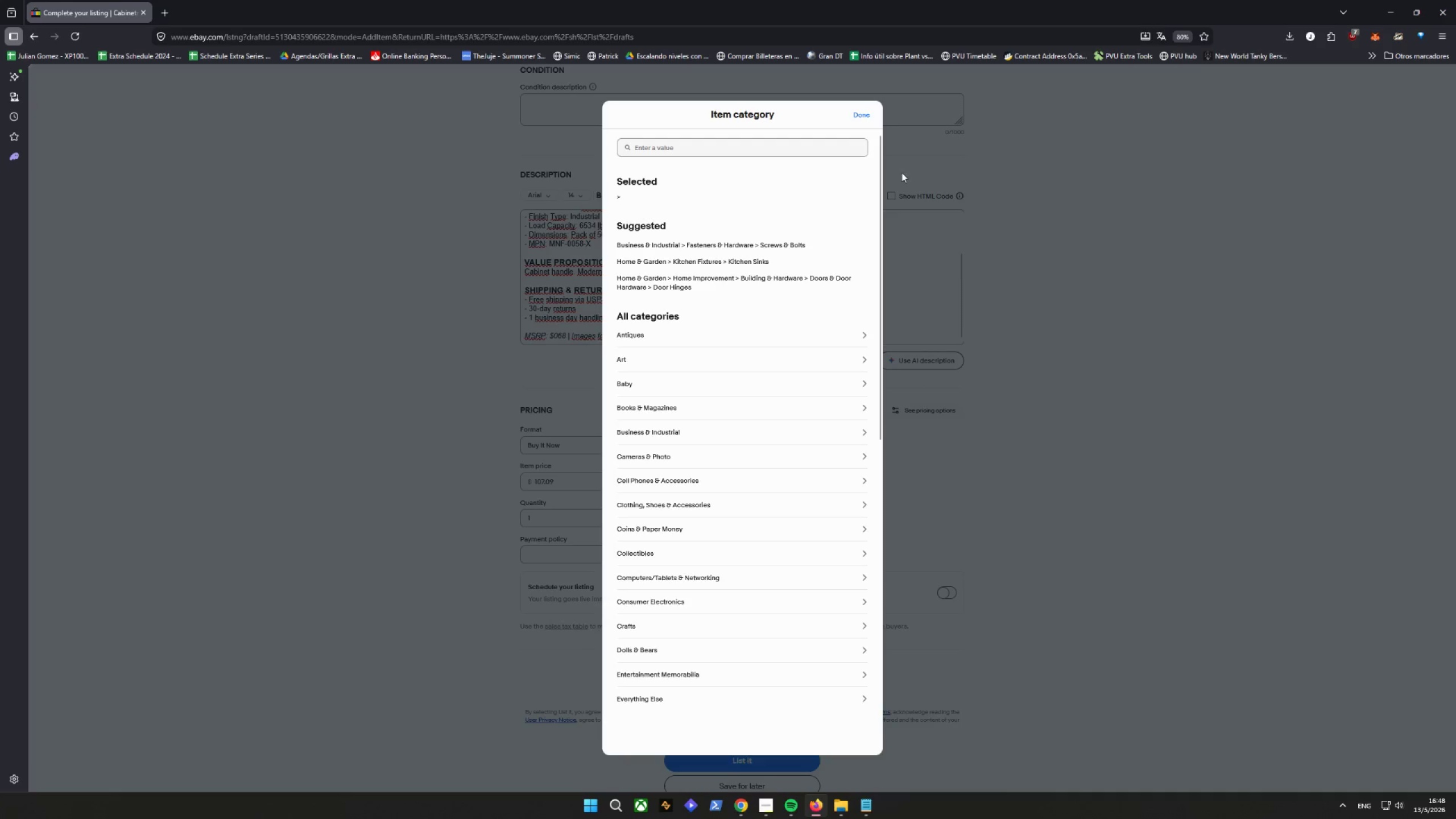 
left_click([868, 113])
 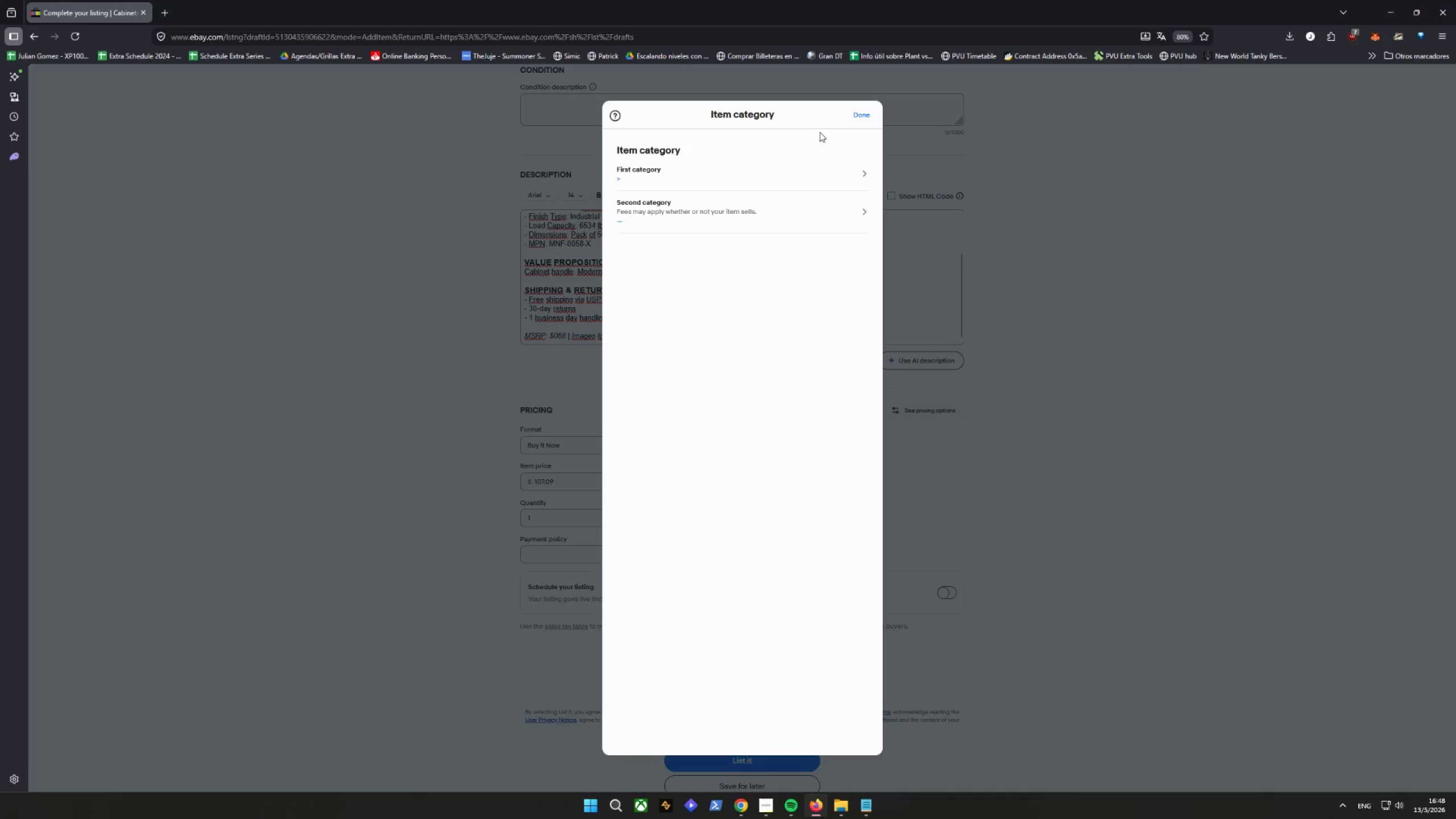 
left_click([859, 111])
 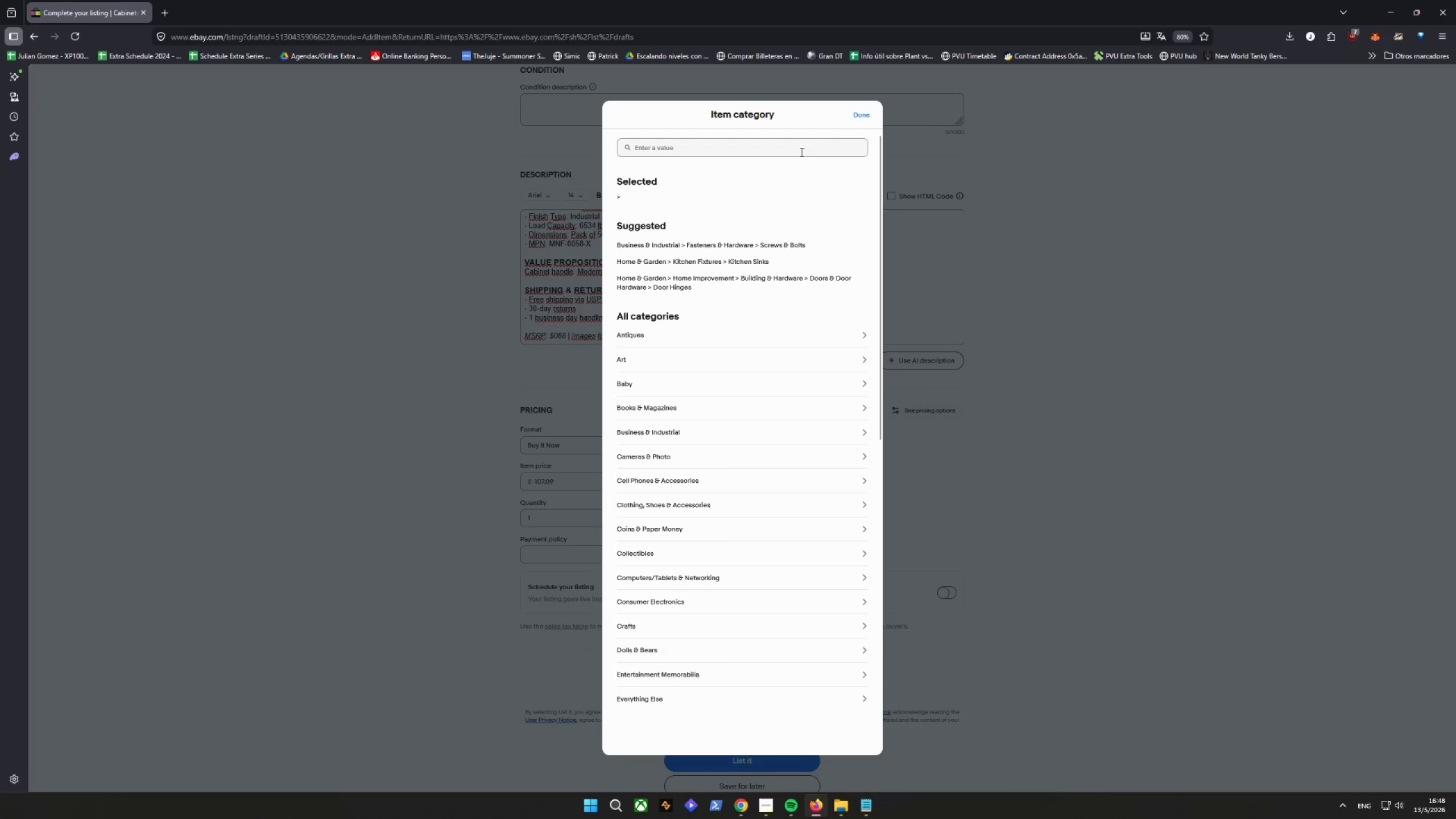 
left_click([871, 109])
 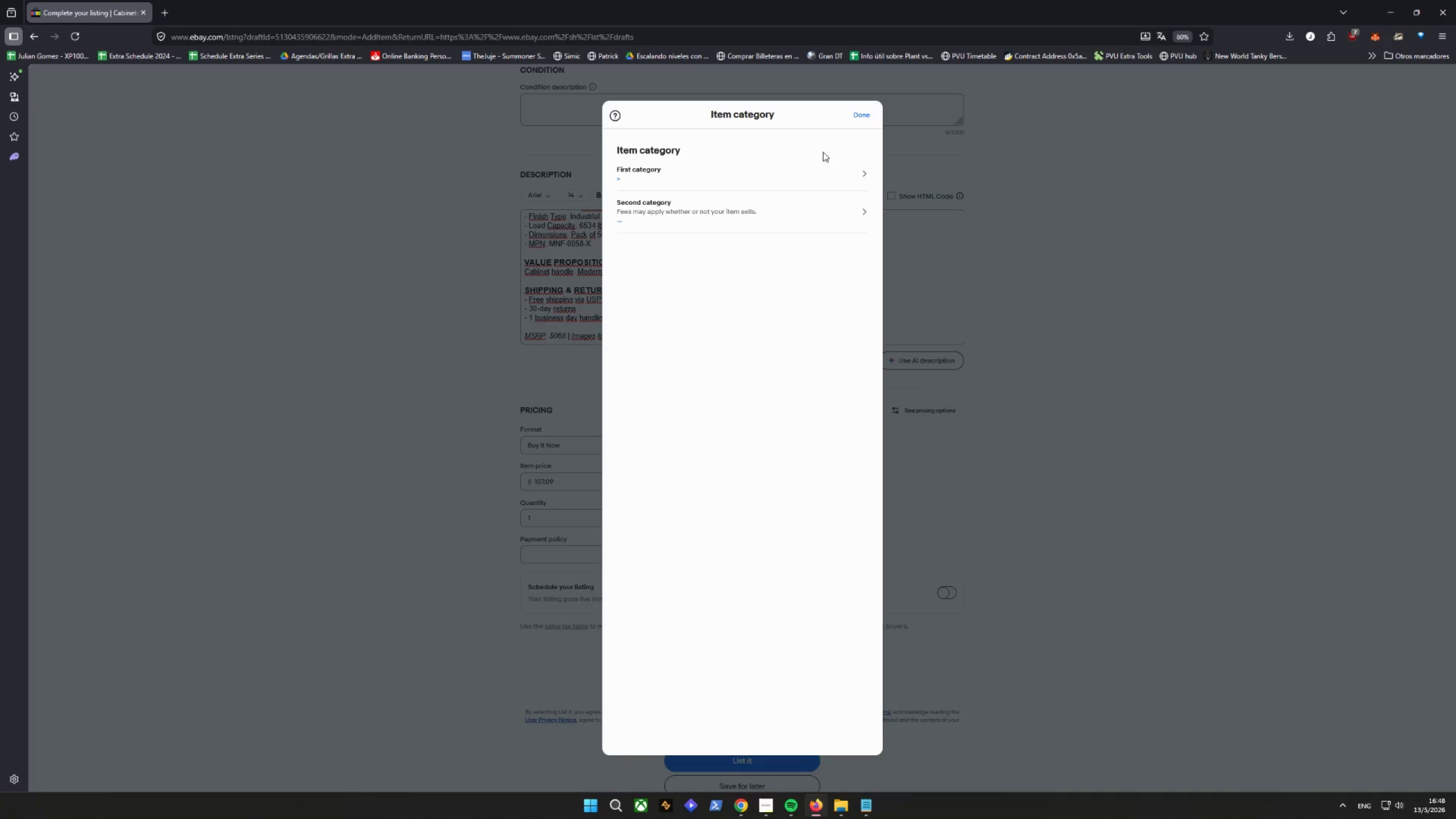 
left_click([868, 119])
 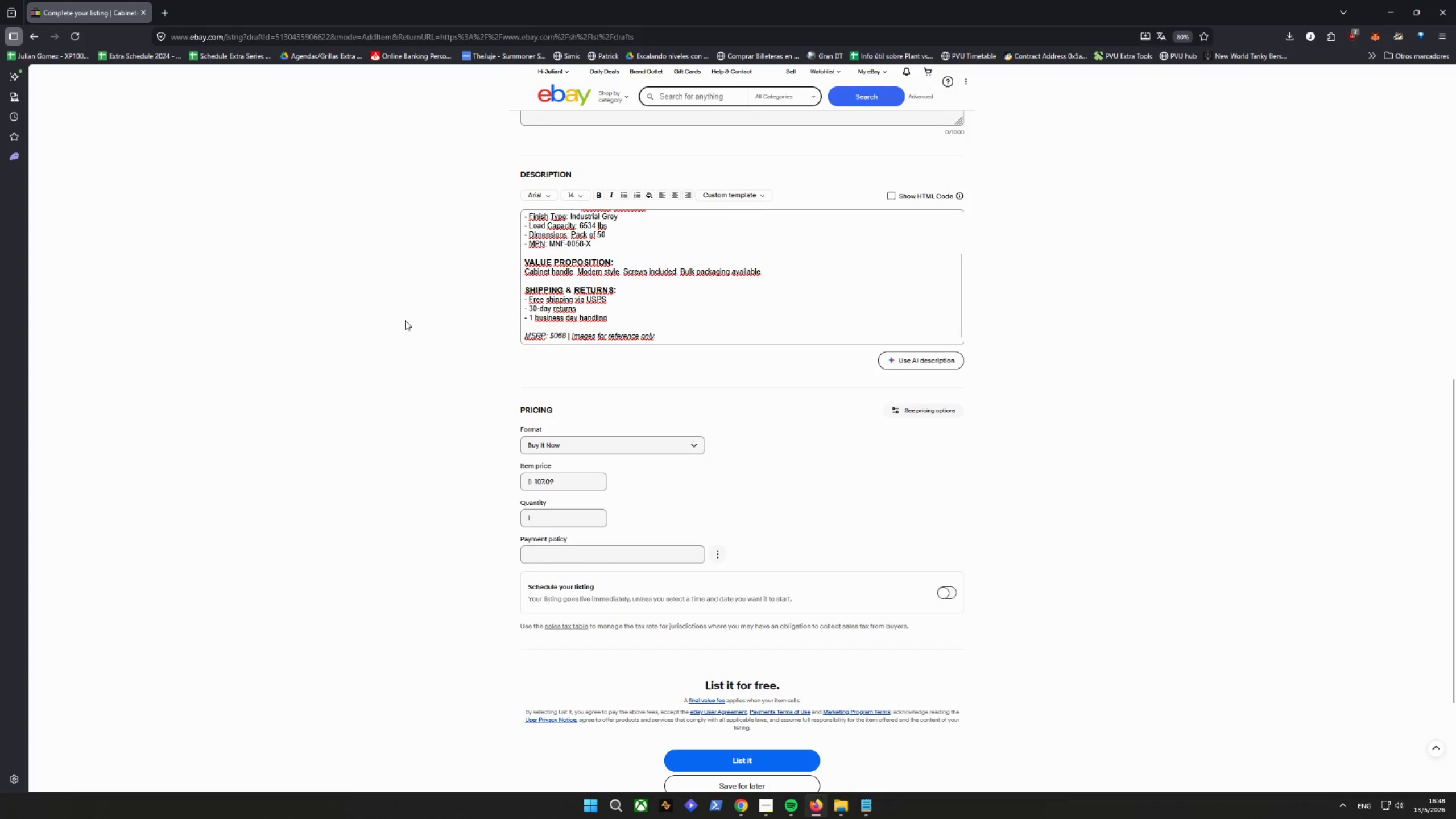 
scroll: coordinate [413, 299], scroll_direction: down, amount: 8.0
 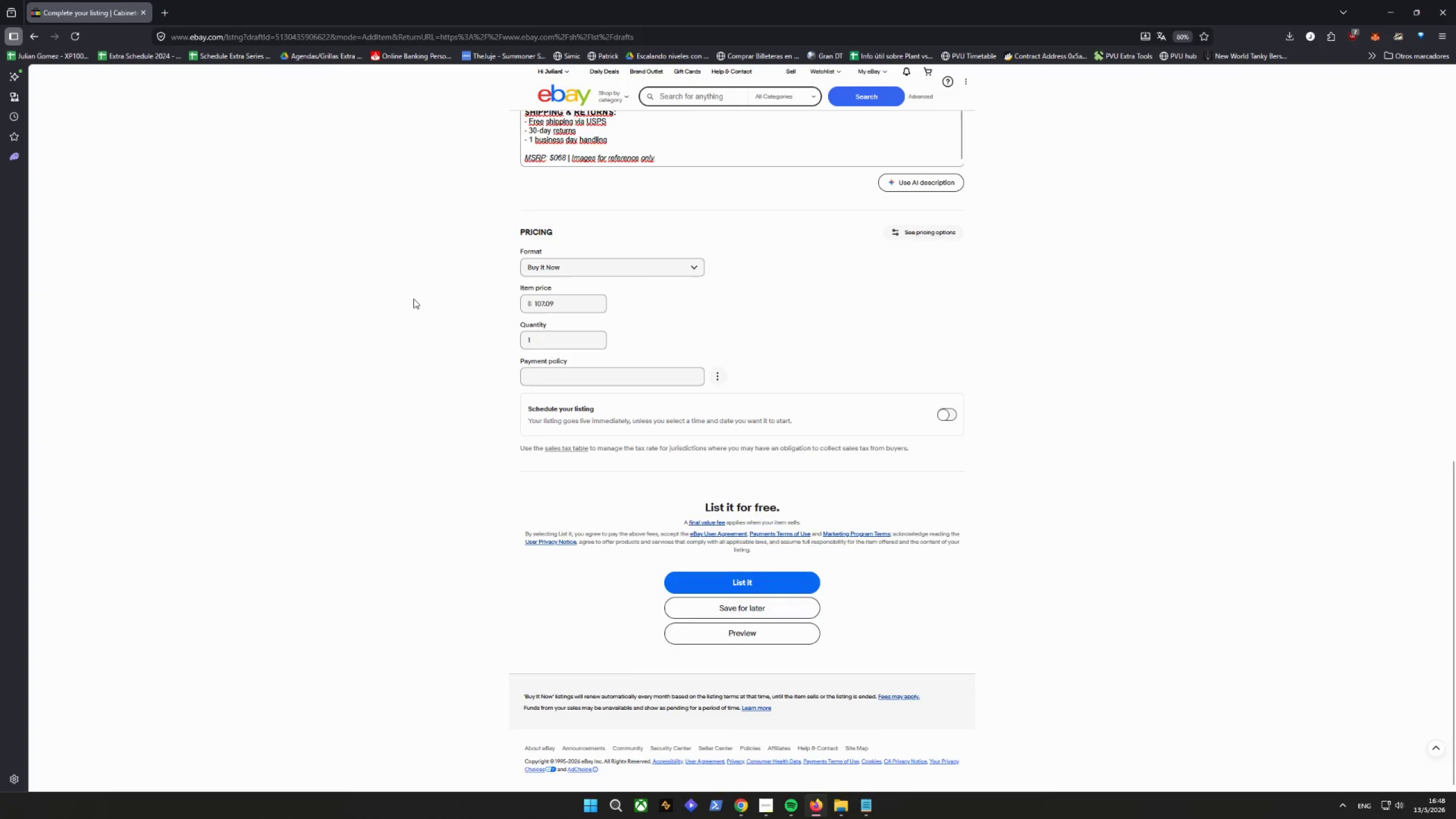 
scroll: coordinate [573, 425], scroll_direction: up, amount: 8.0
 